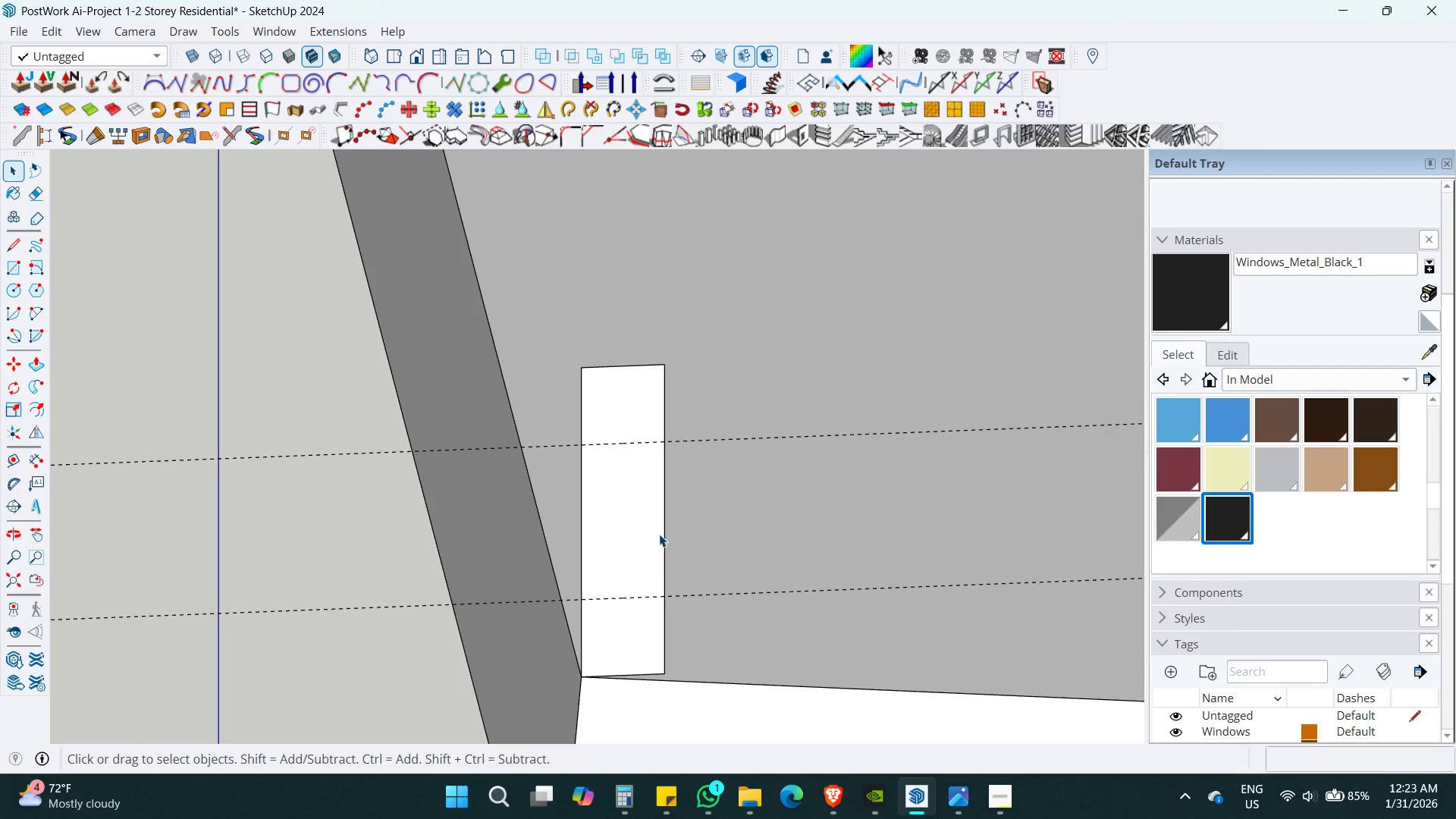 
key(T)
 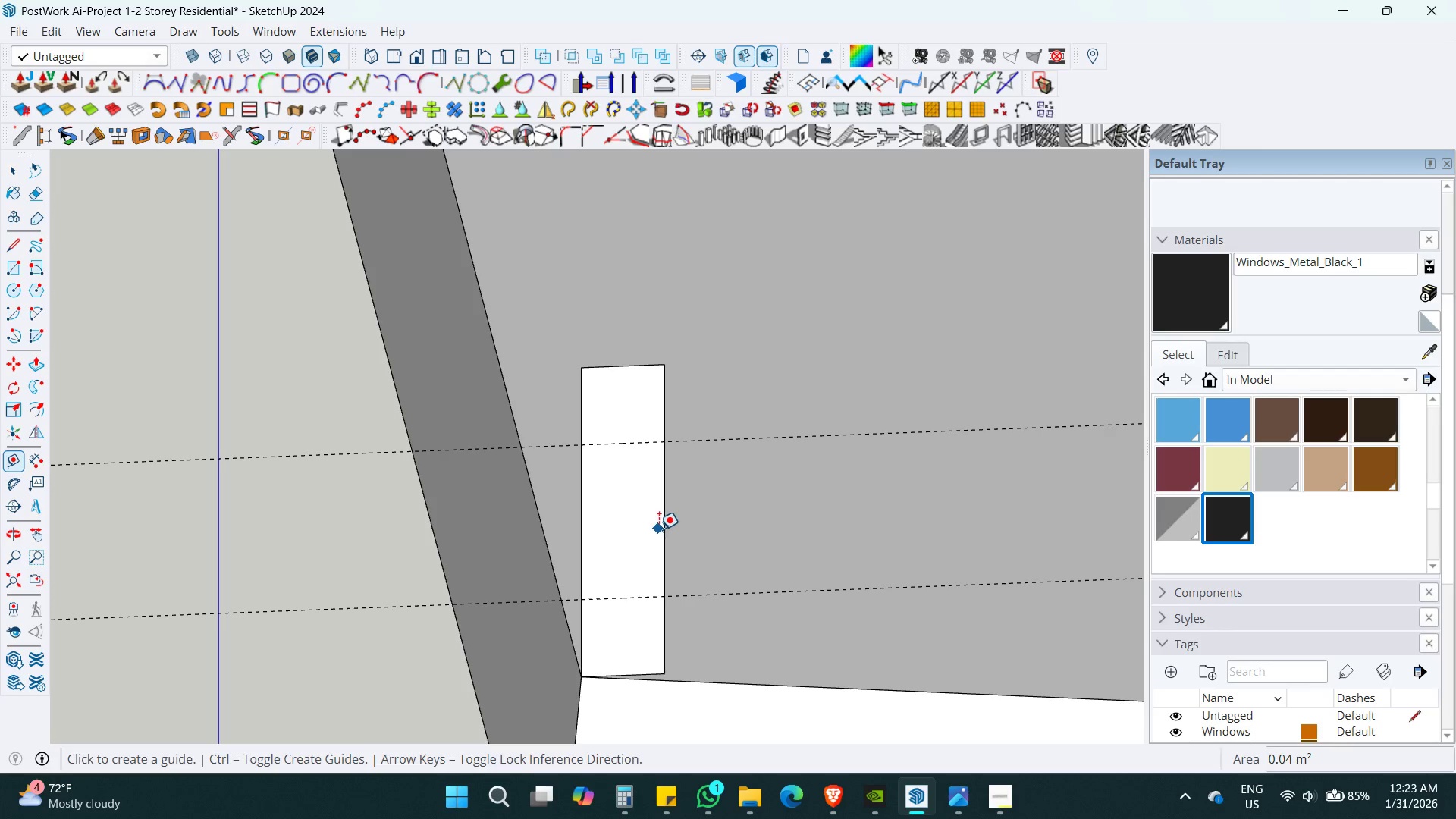 
left_click([659, 529])
 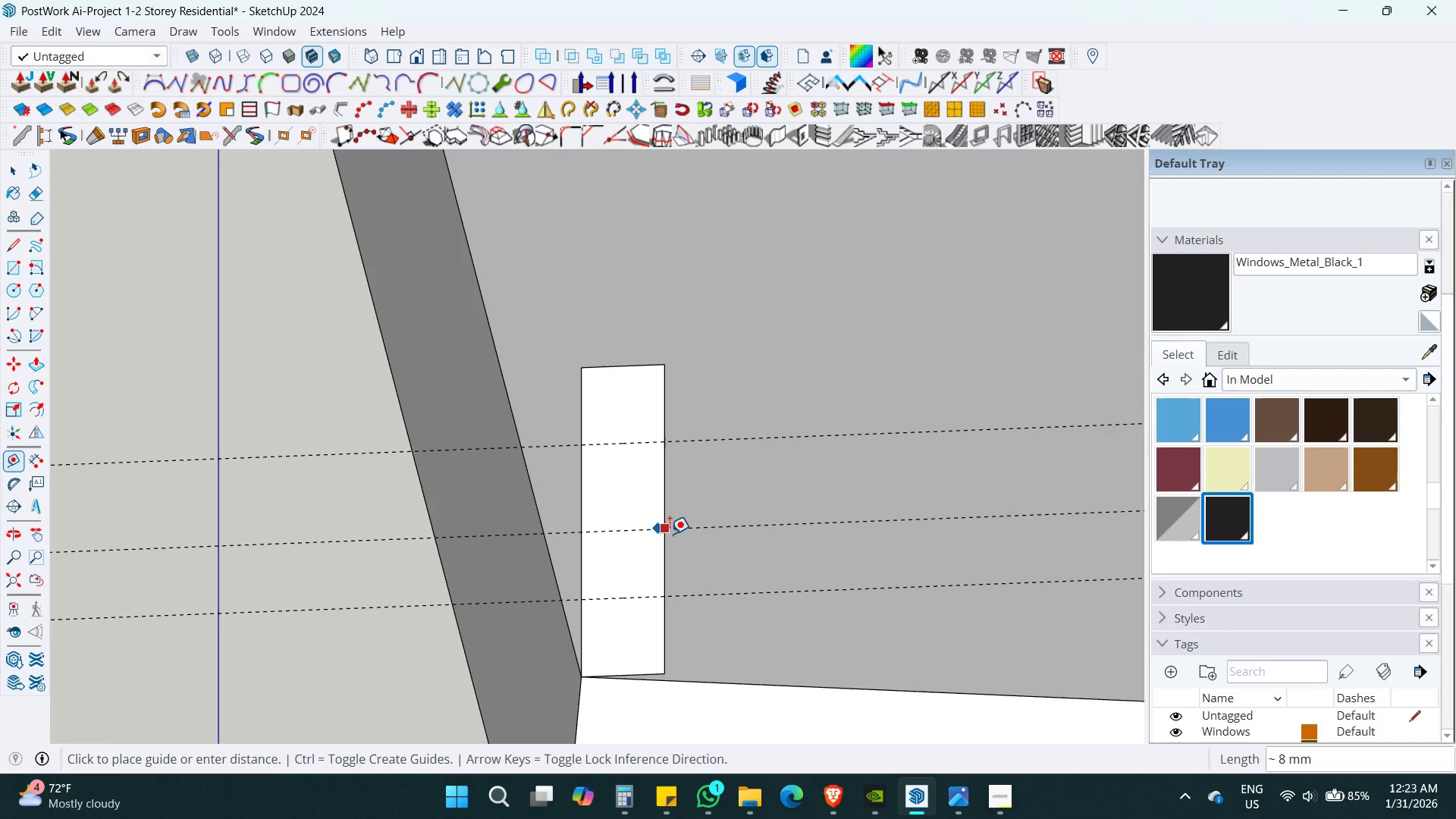 
key(Escape)
 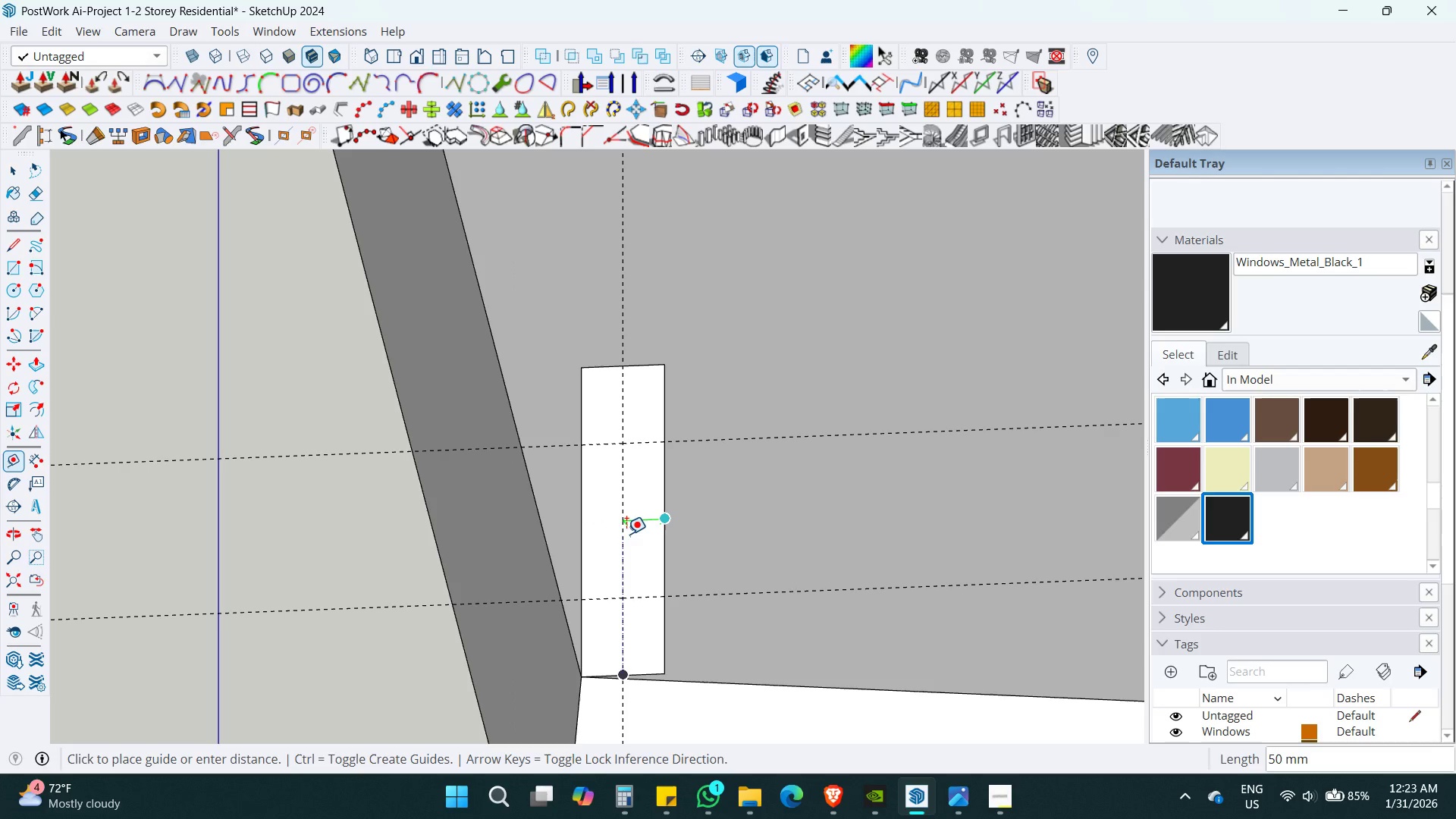 
key(Numpad5)
 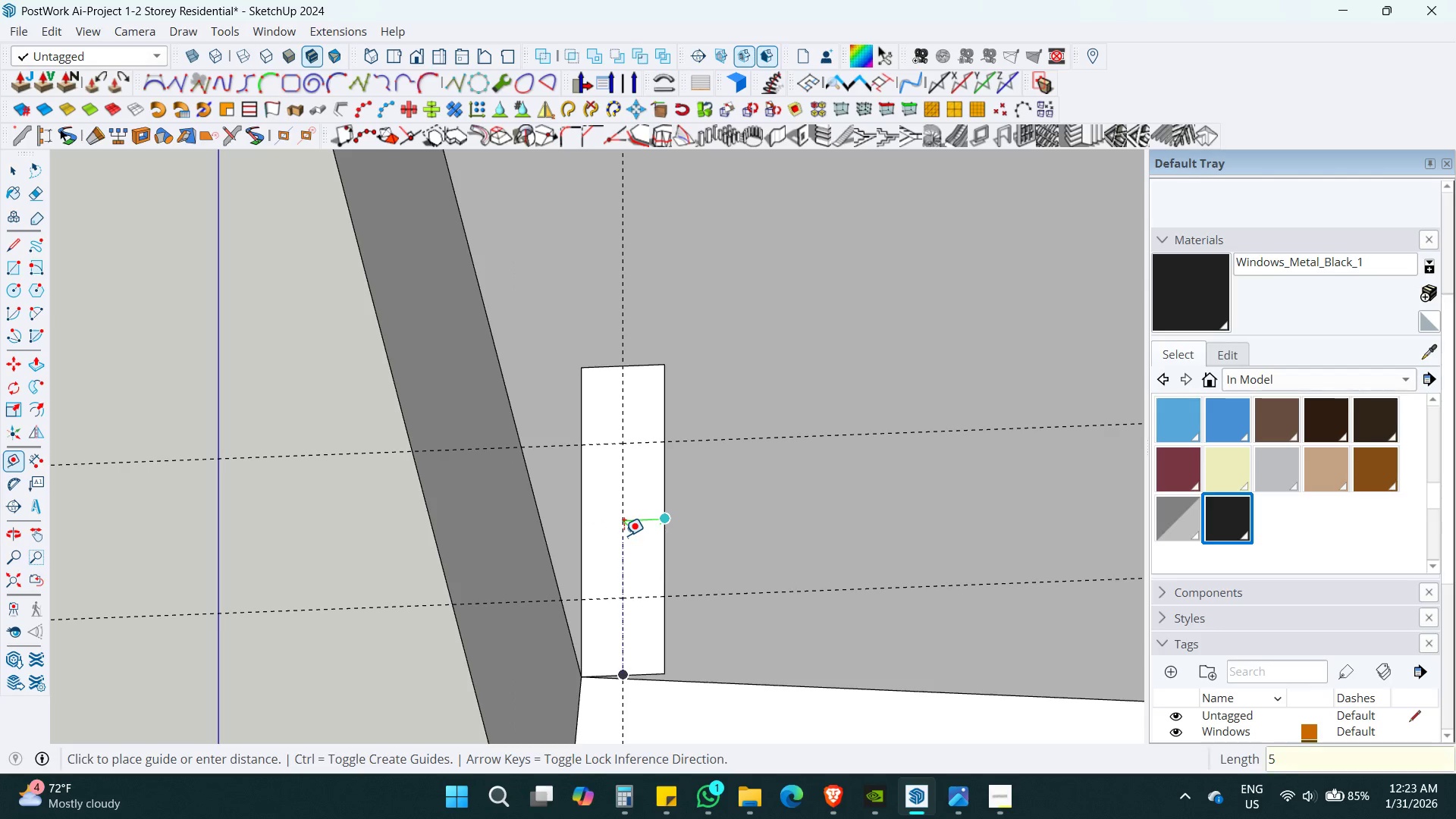 
key(Numpad0)
 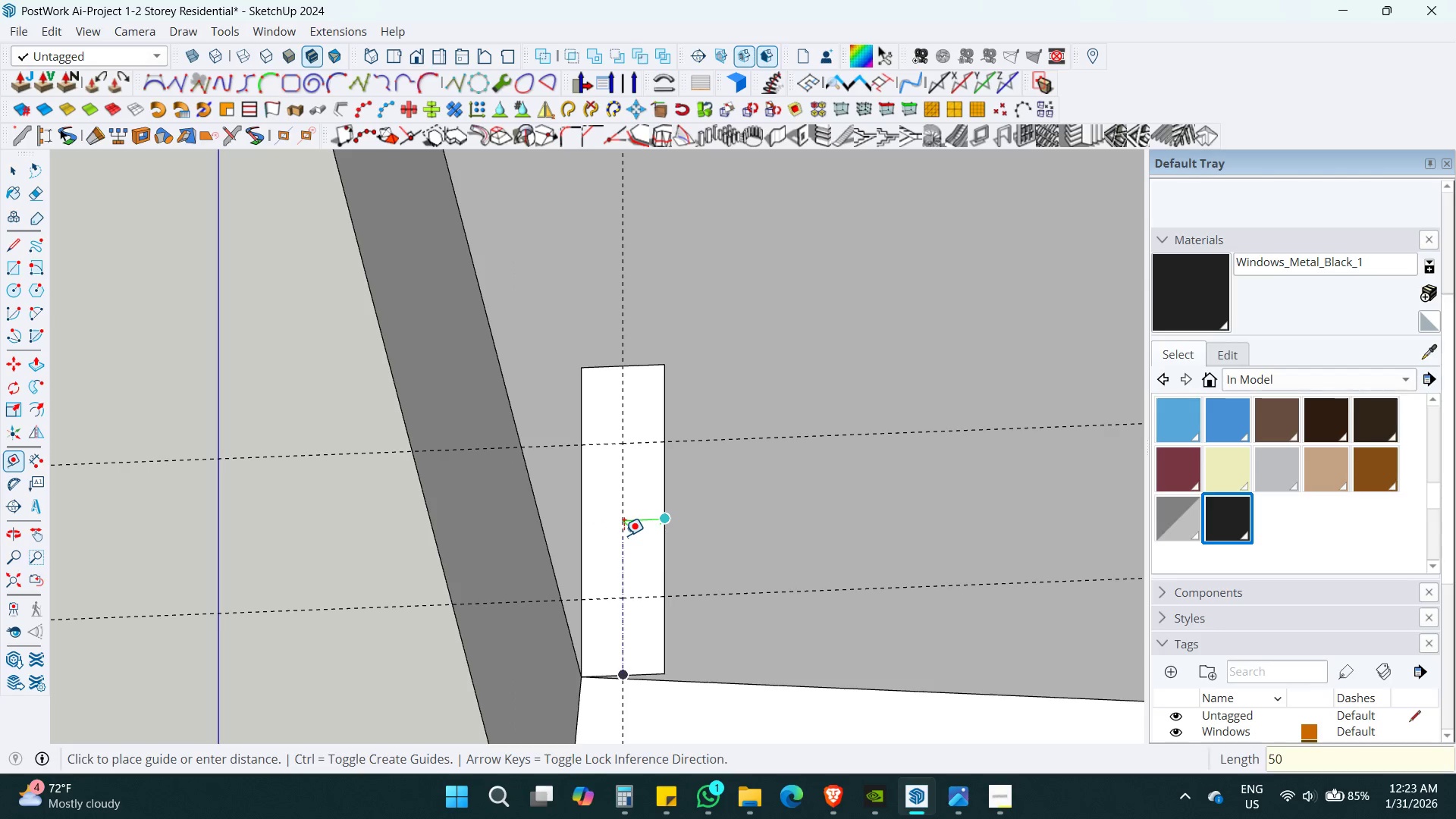 
key(Enter)
 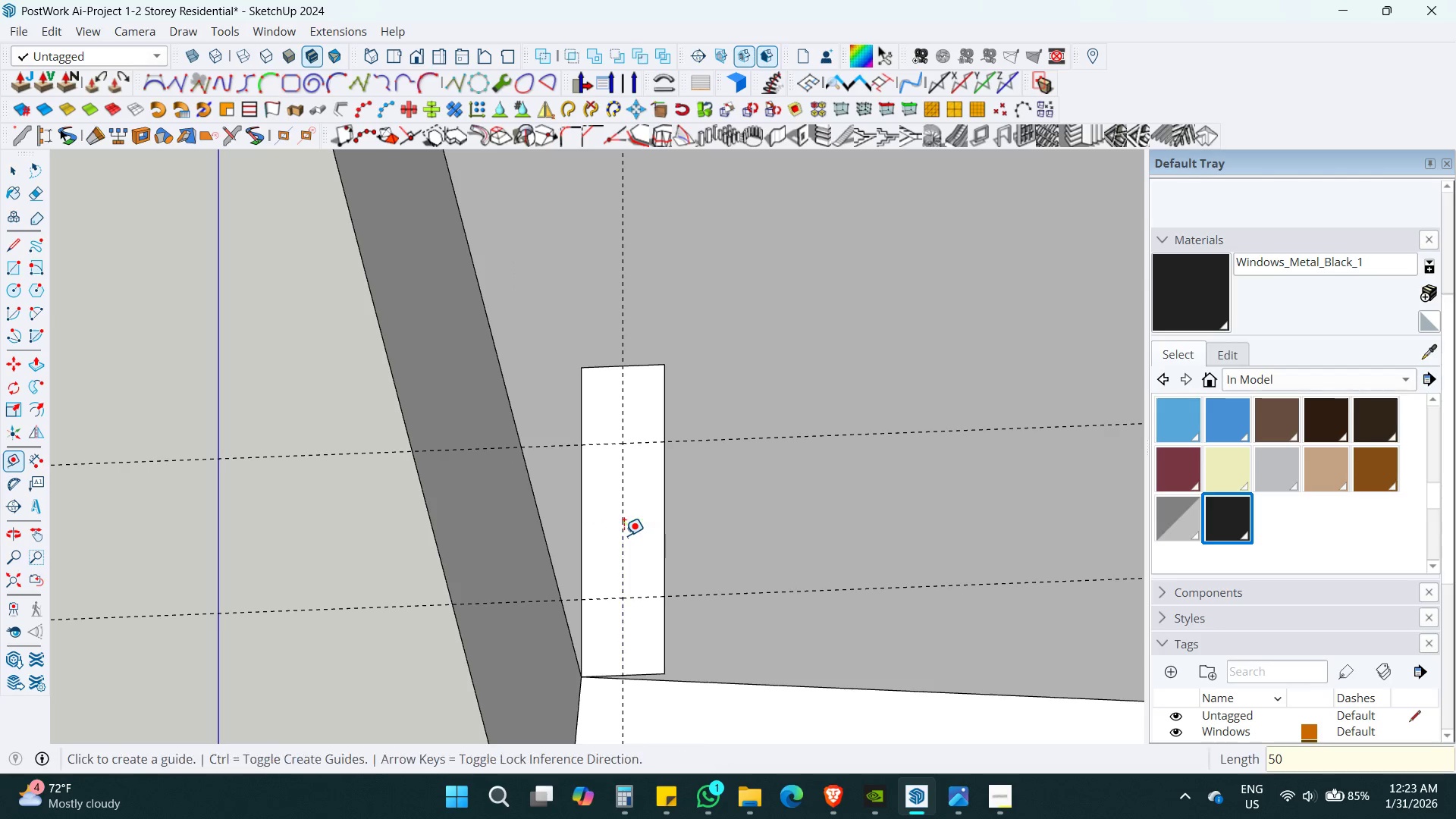 
key(Space)
 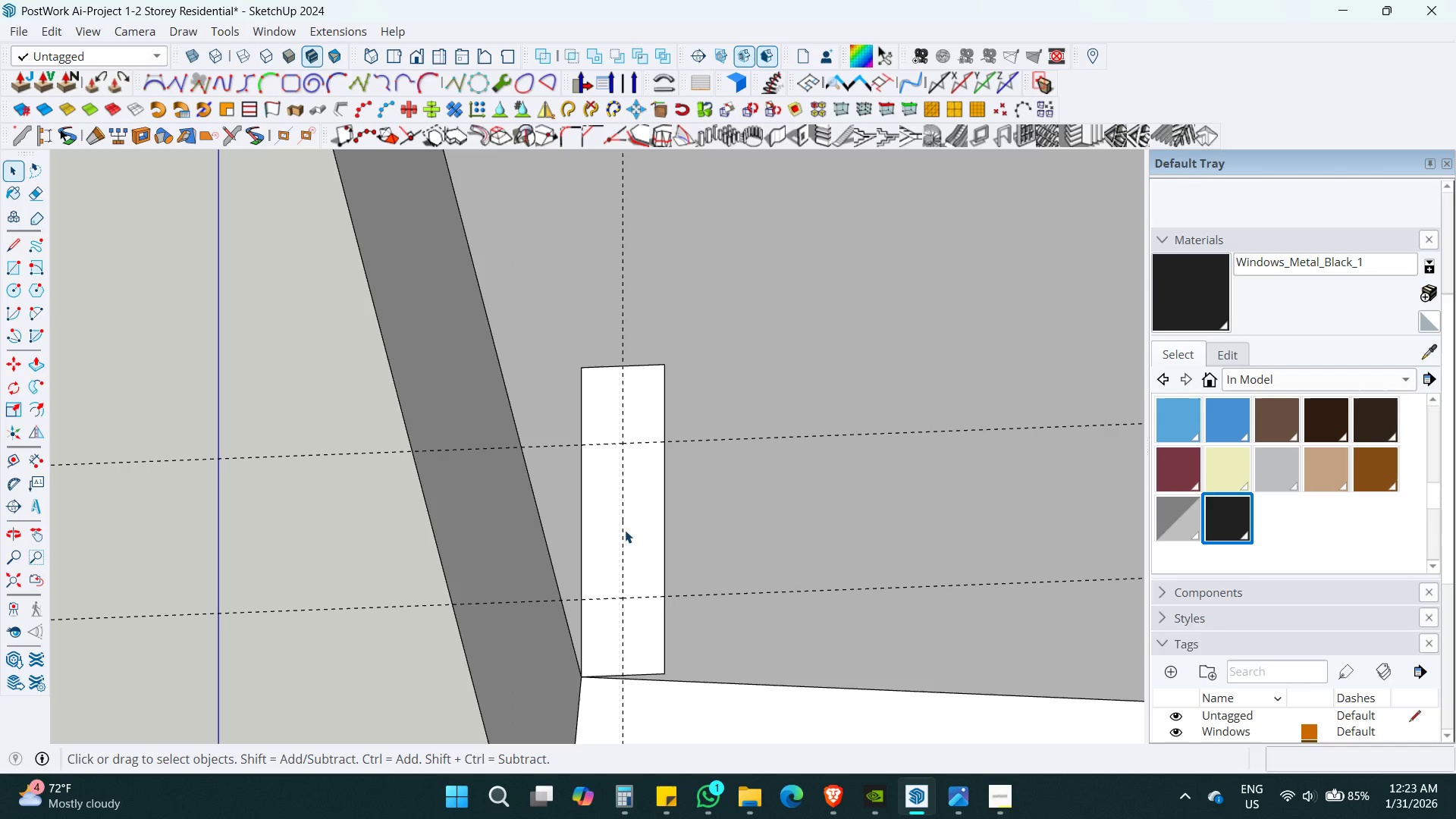 
key(R)
 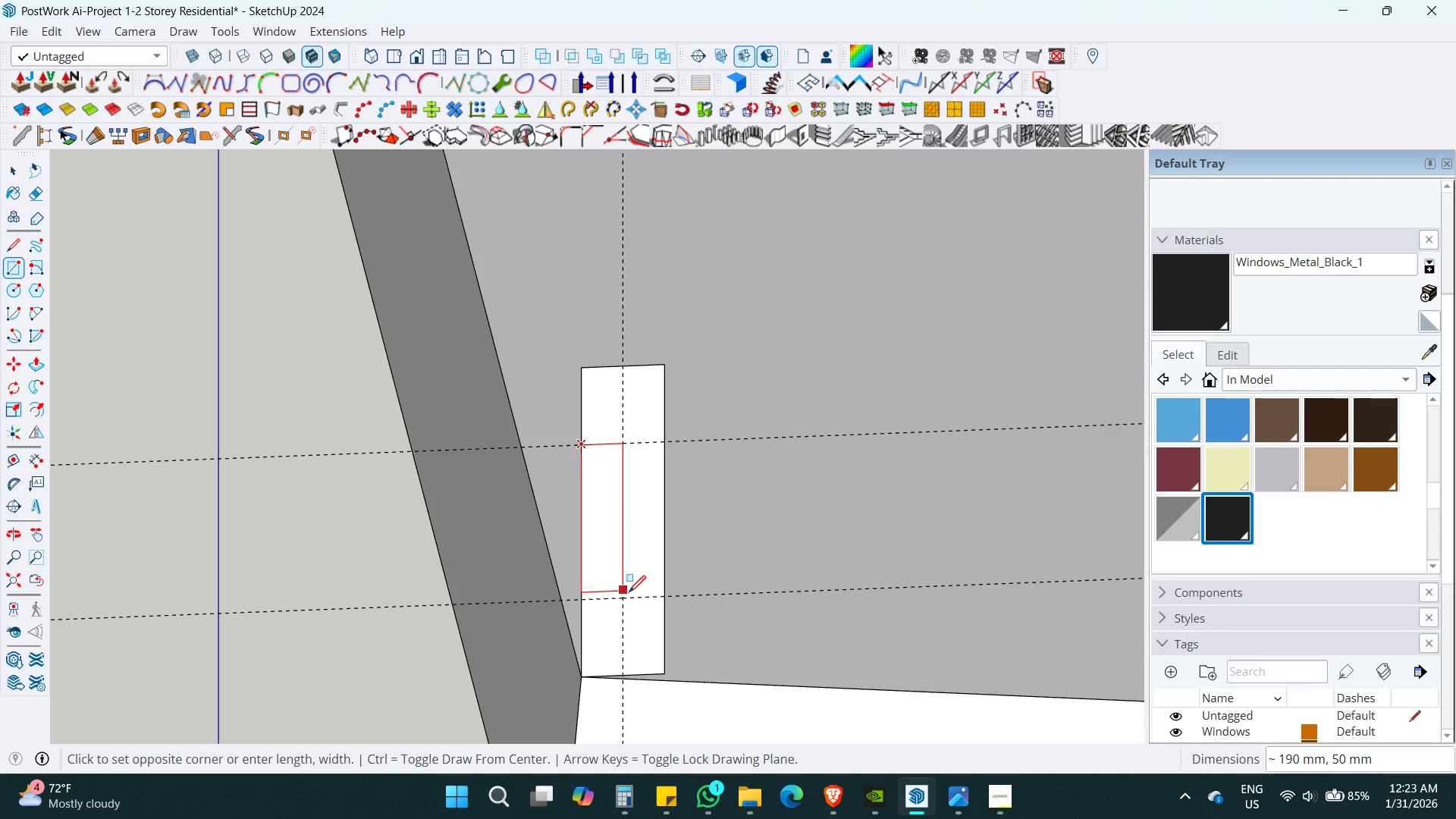 
key(Space)
 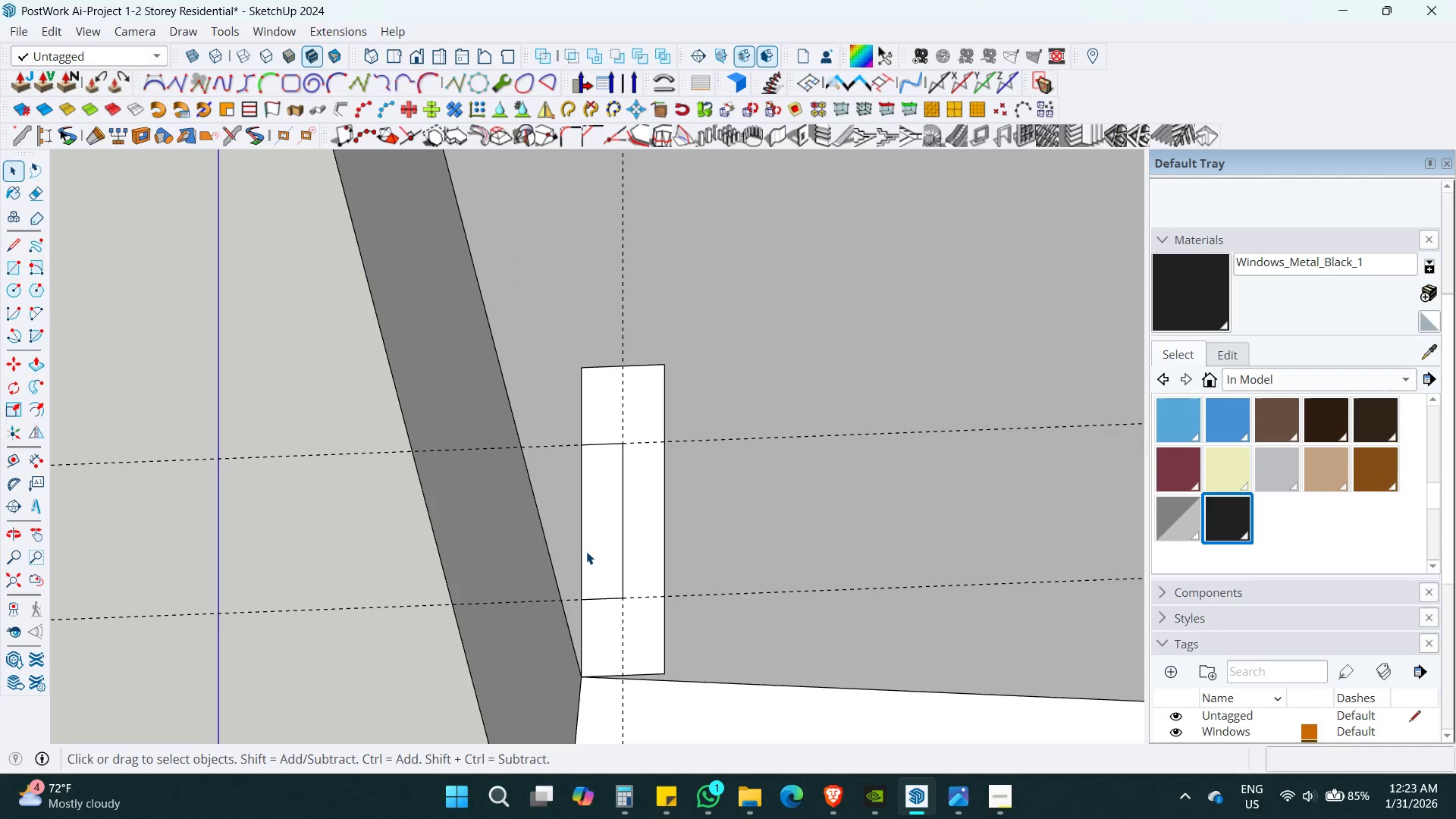 
key(E)
 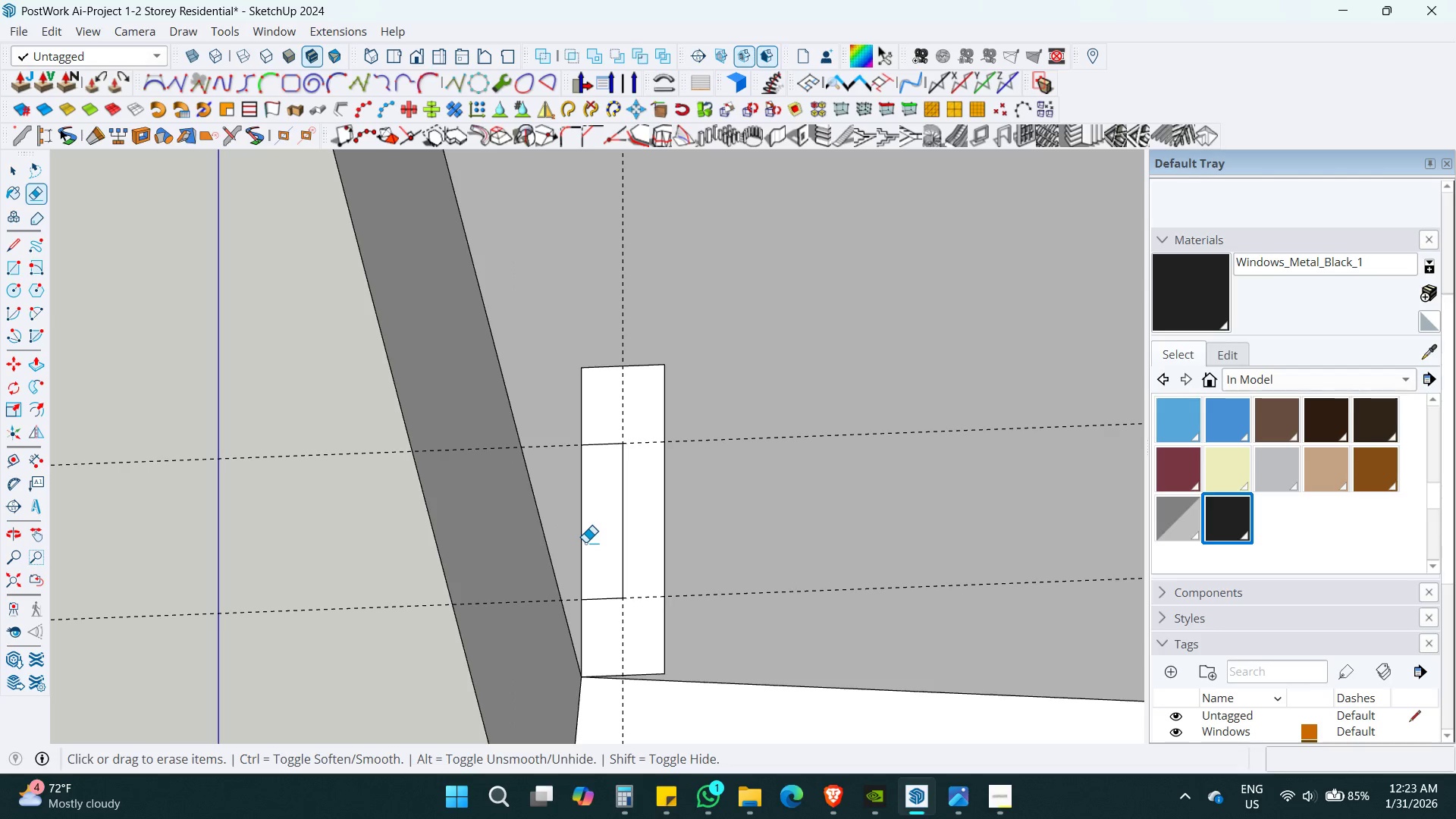 
left_click([584, 541])
 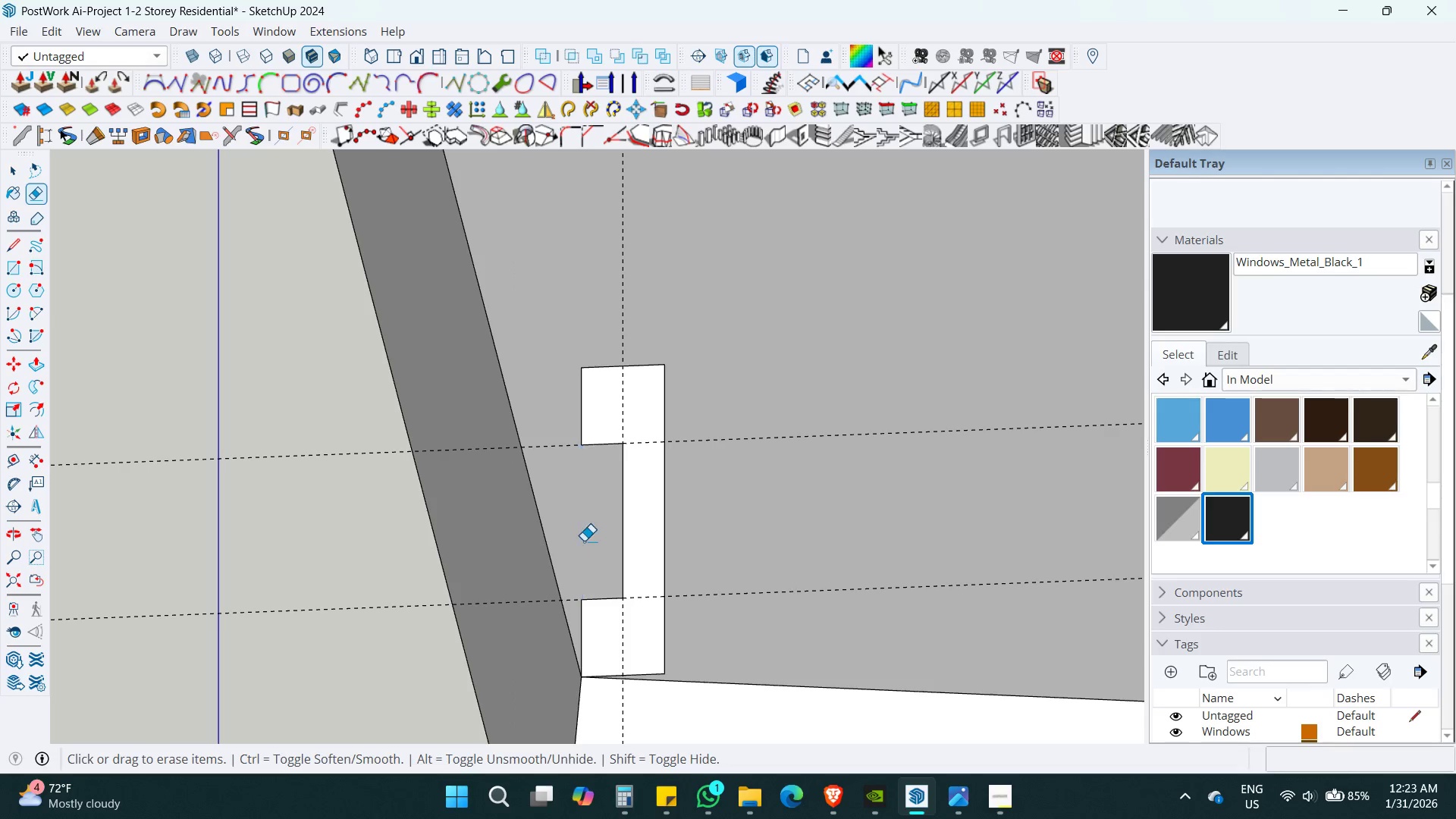 
key(Space)
 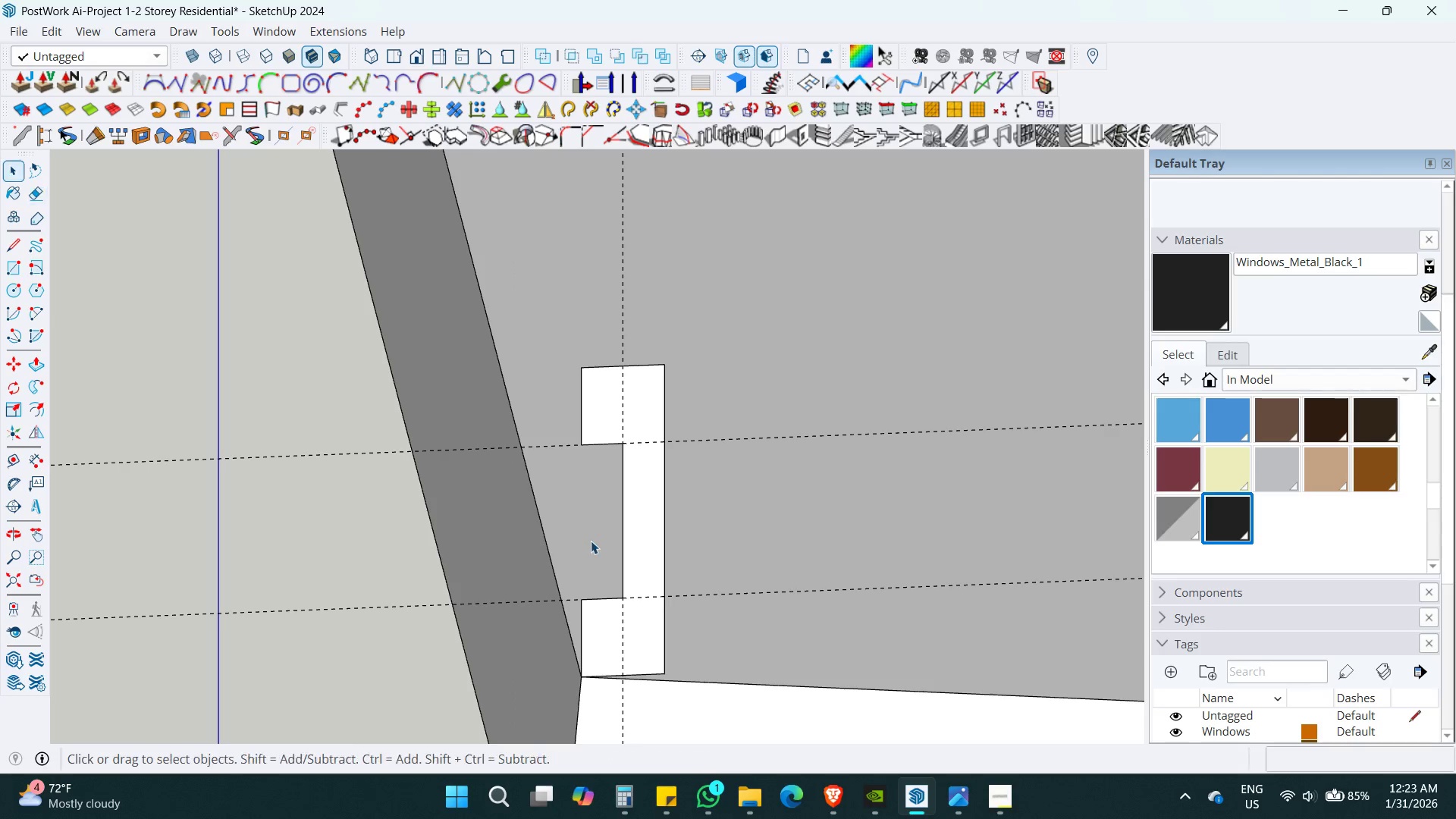 
key(Shift+ShiftLeft)
 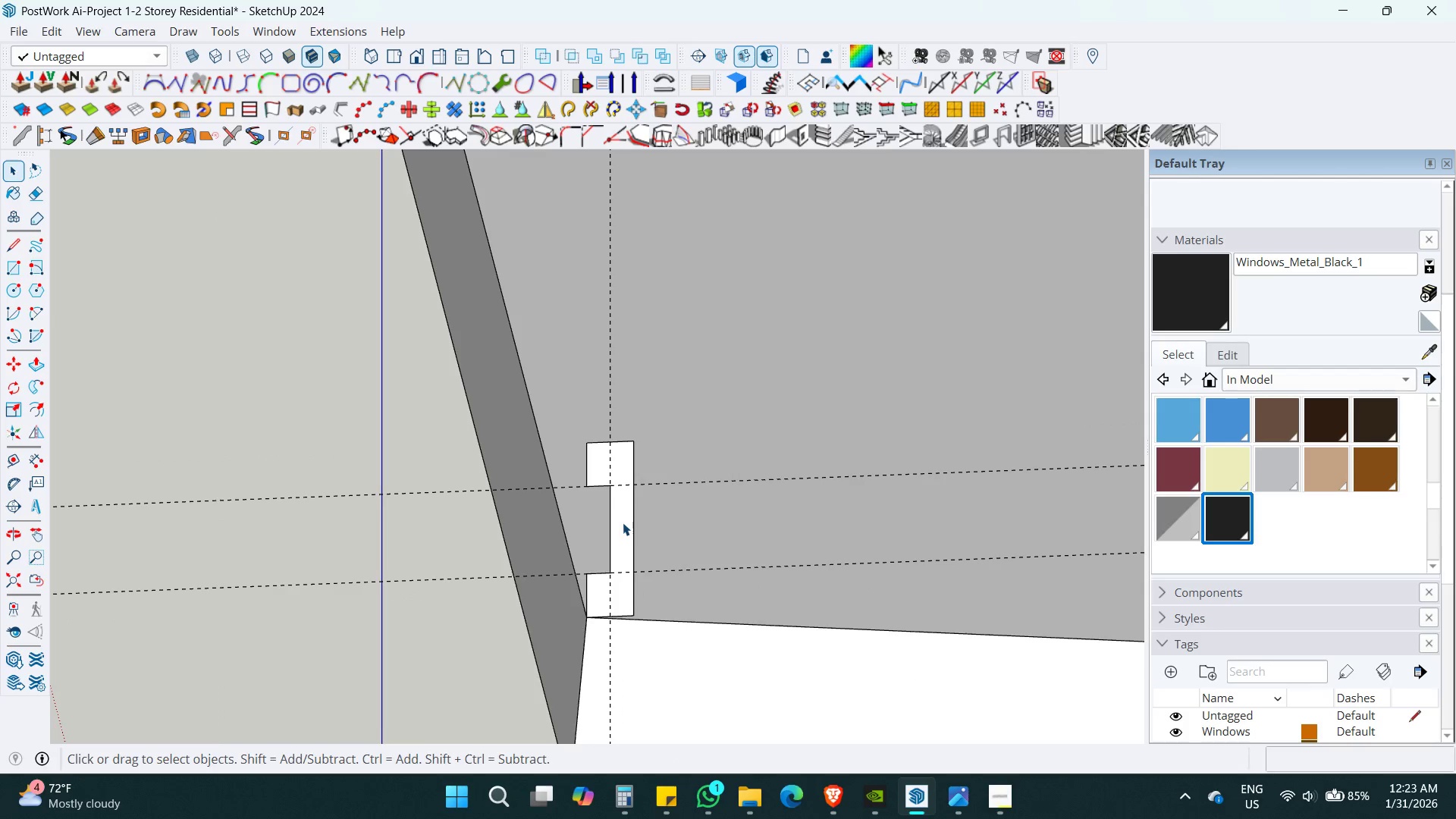 
double_click([623, 522])
 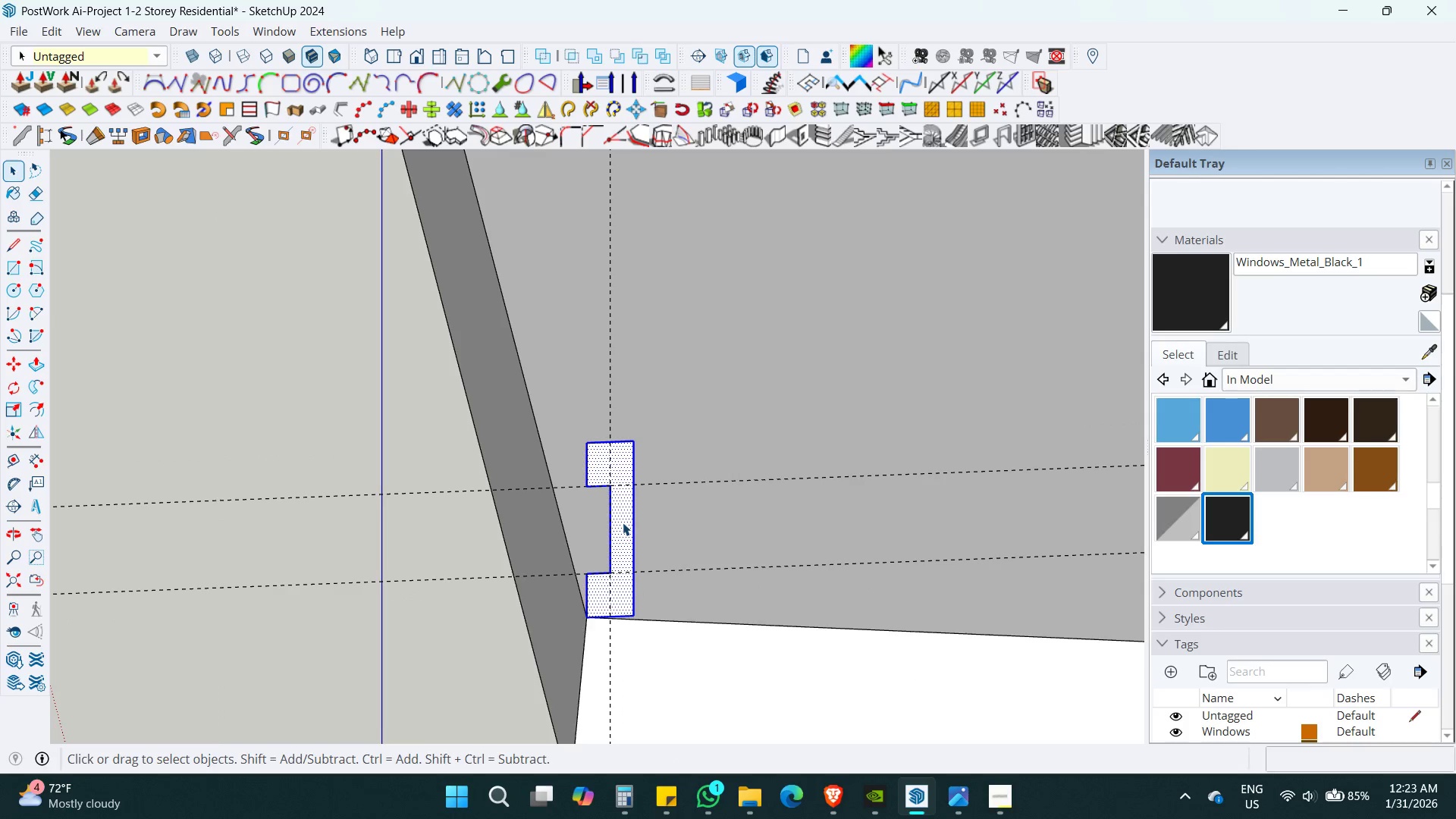 
scroll: coordinate [597, 539], scroll_direction: down, amount: 6.0
 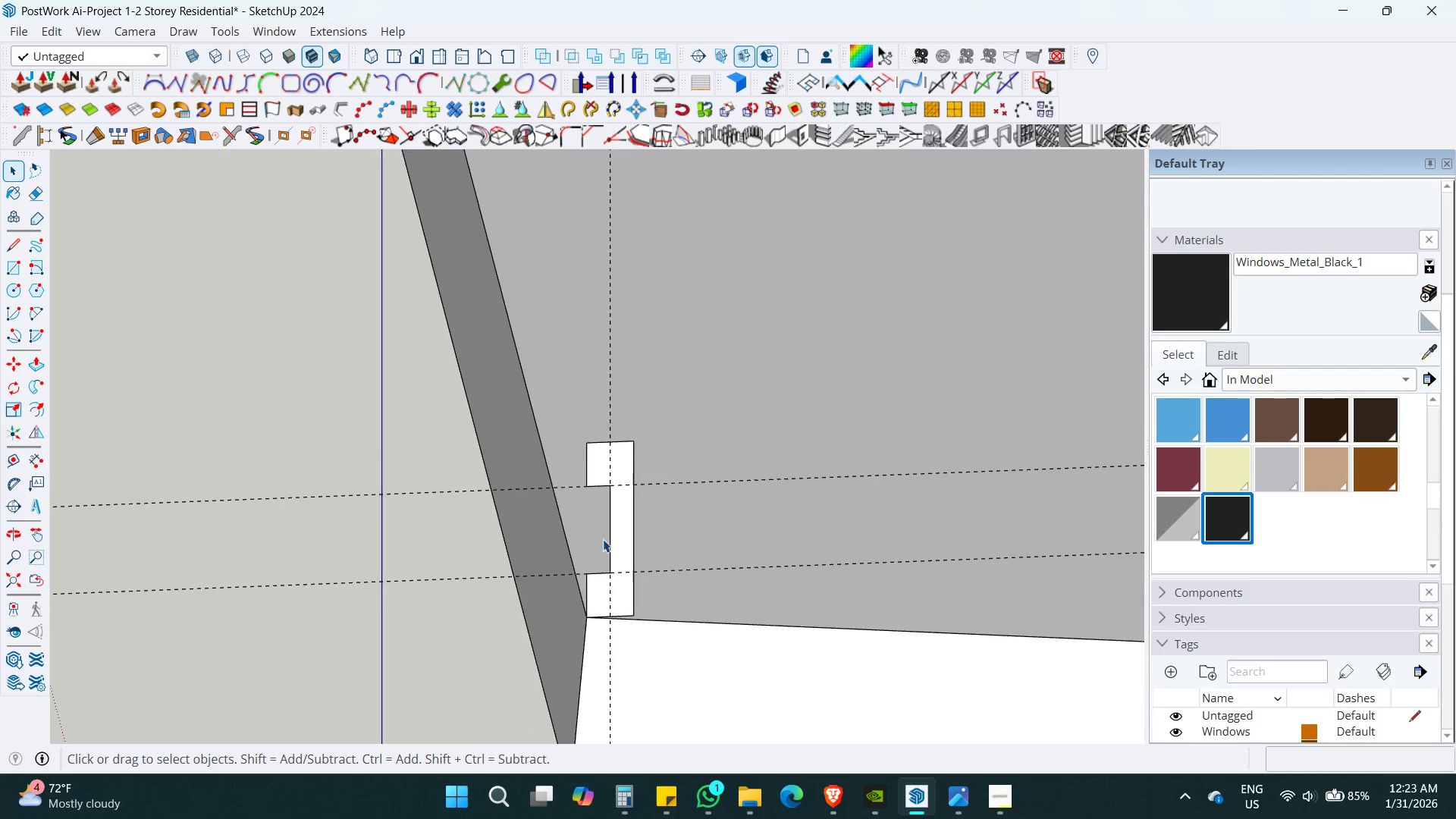 
triple_click([623, 522])
 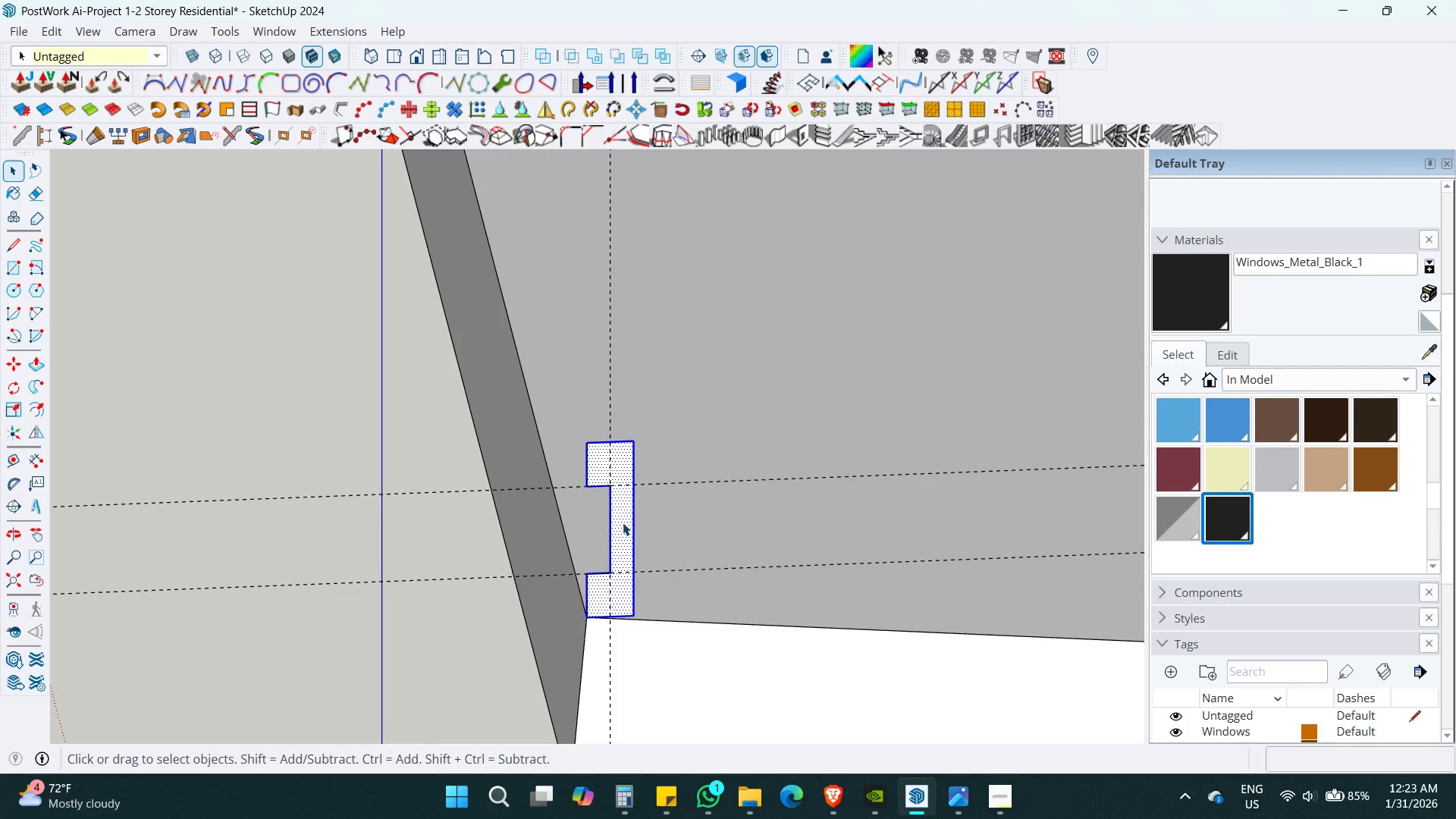 
hold_key(key=ShiftLeft, duration=0.42)
scroll: coordinate [623, 522], scroll_direction: down, amount: 10.0
 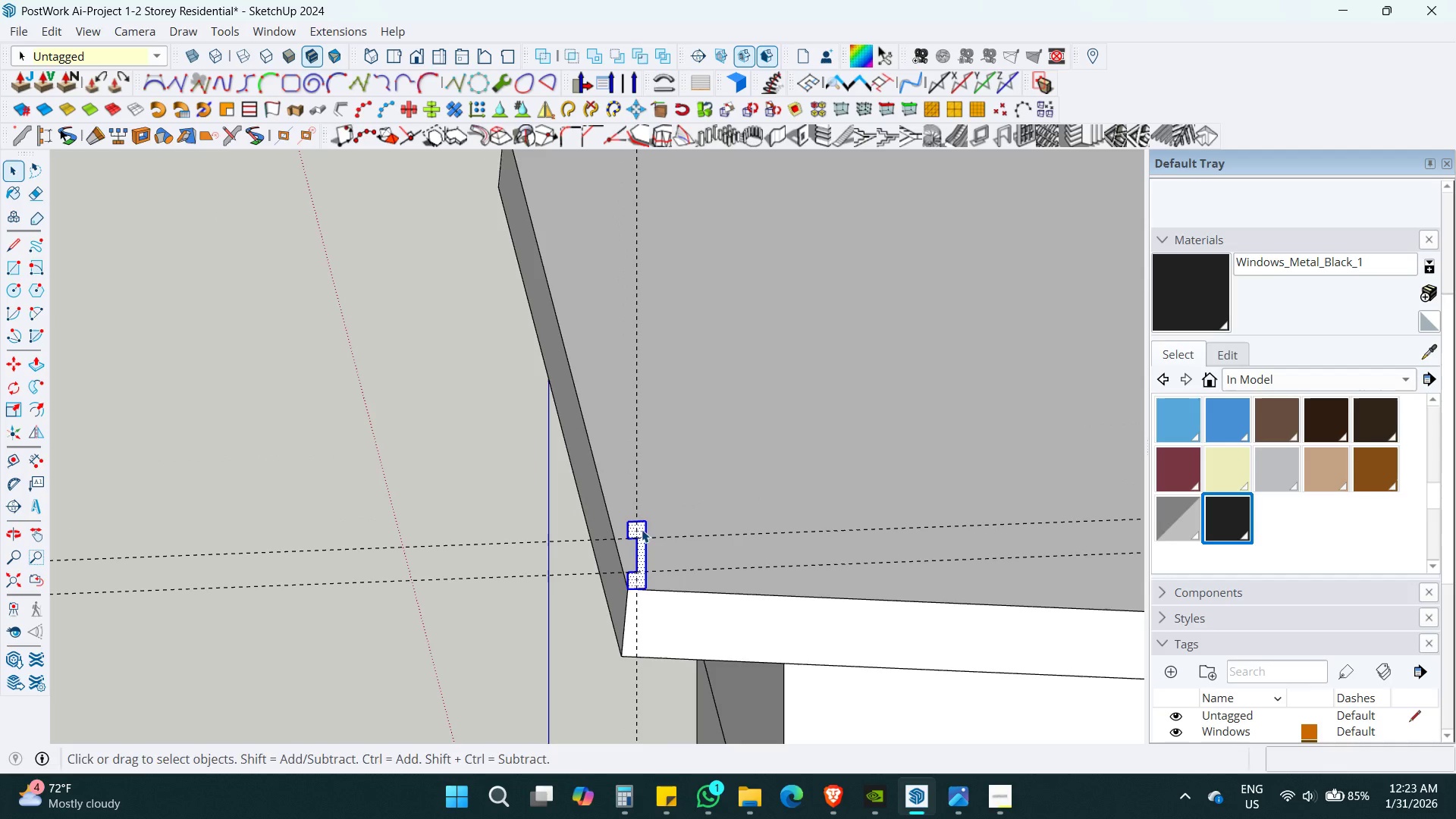 
key(M)
 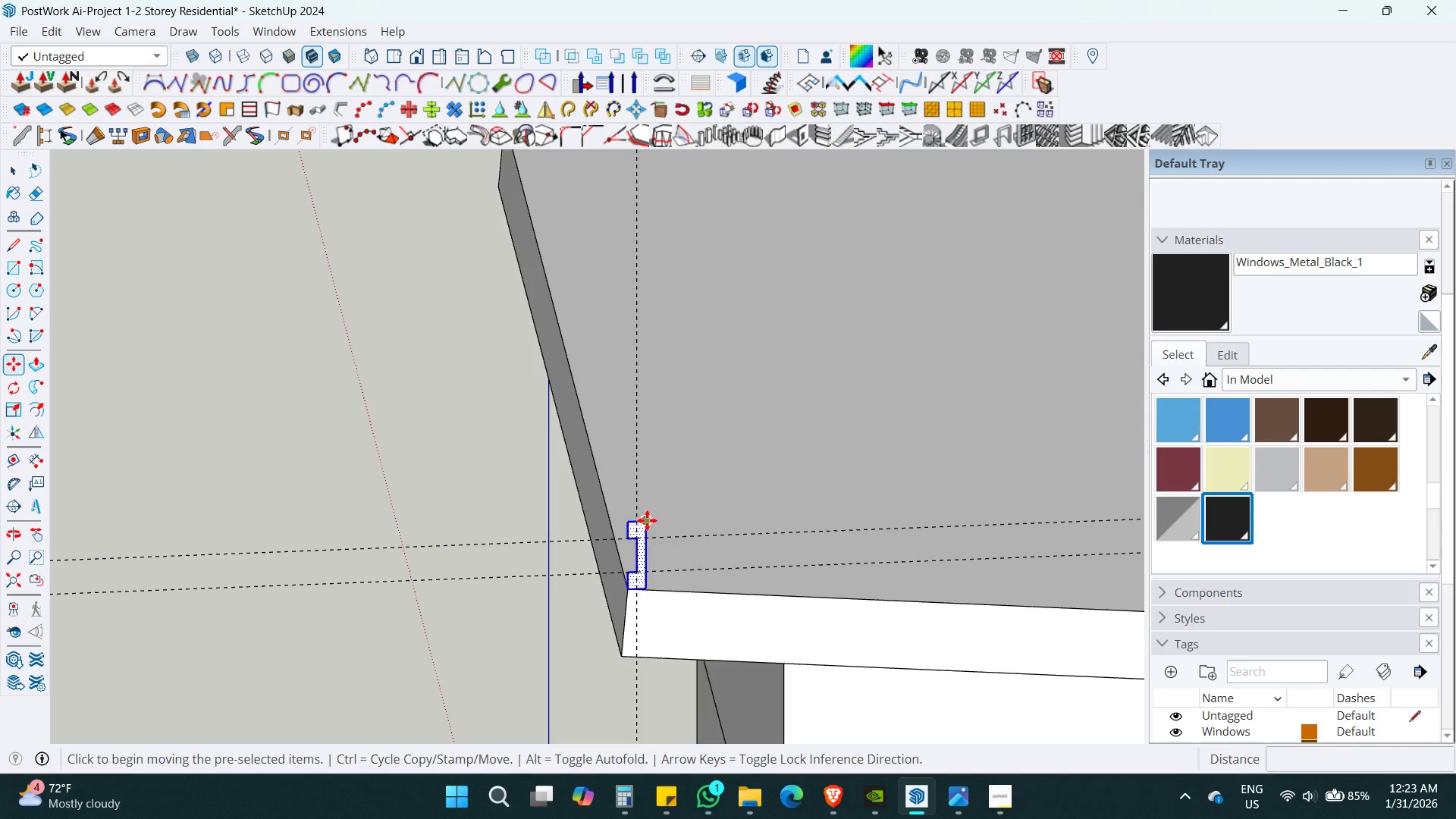 
left_click([647, 520])
 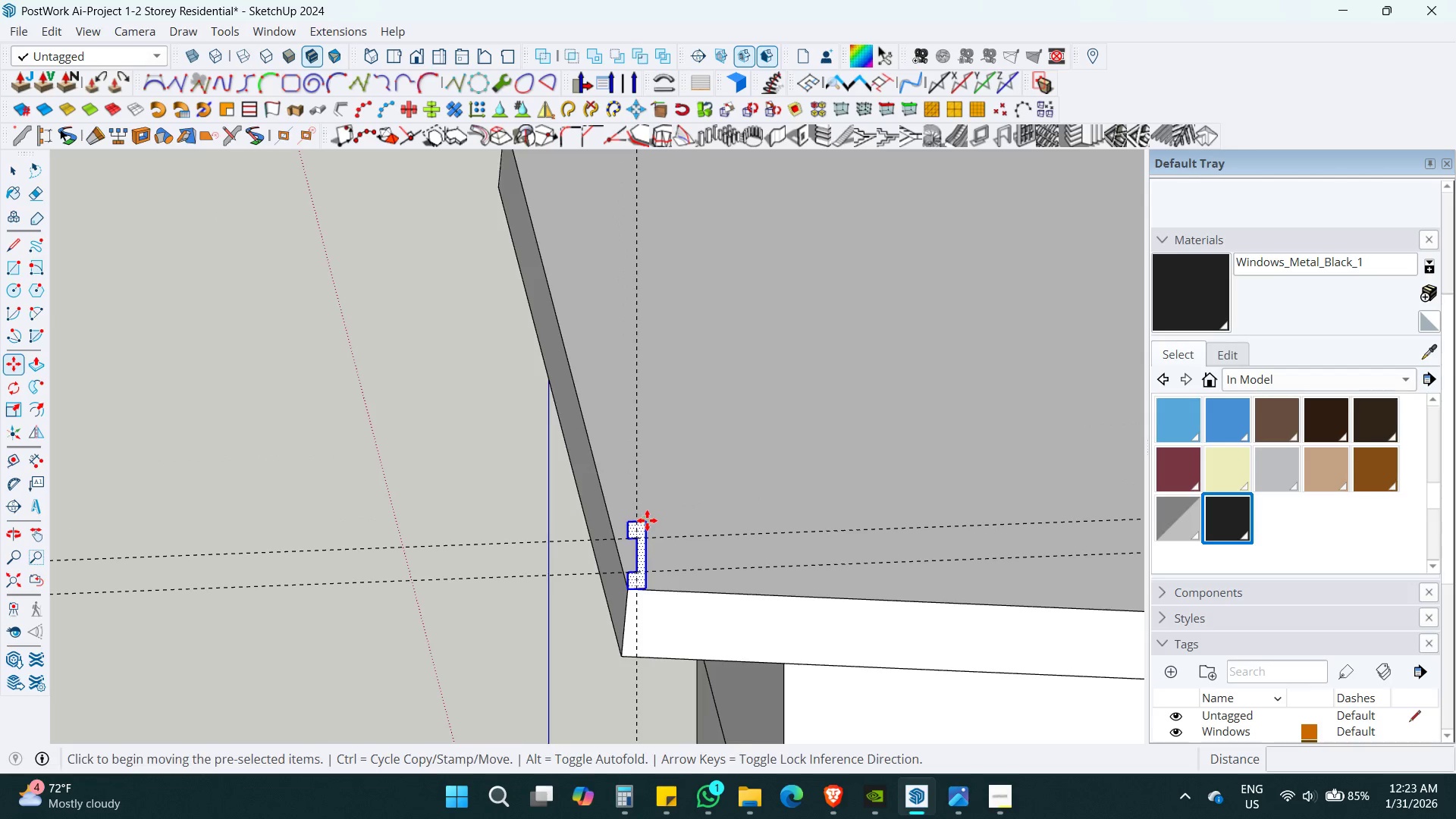 
hold_key(key=ShiftLeft, duration=8.64)
scroll: coordinate [537, 494], scroll_direction: up, amount: 4.0
 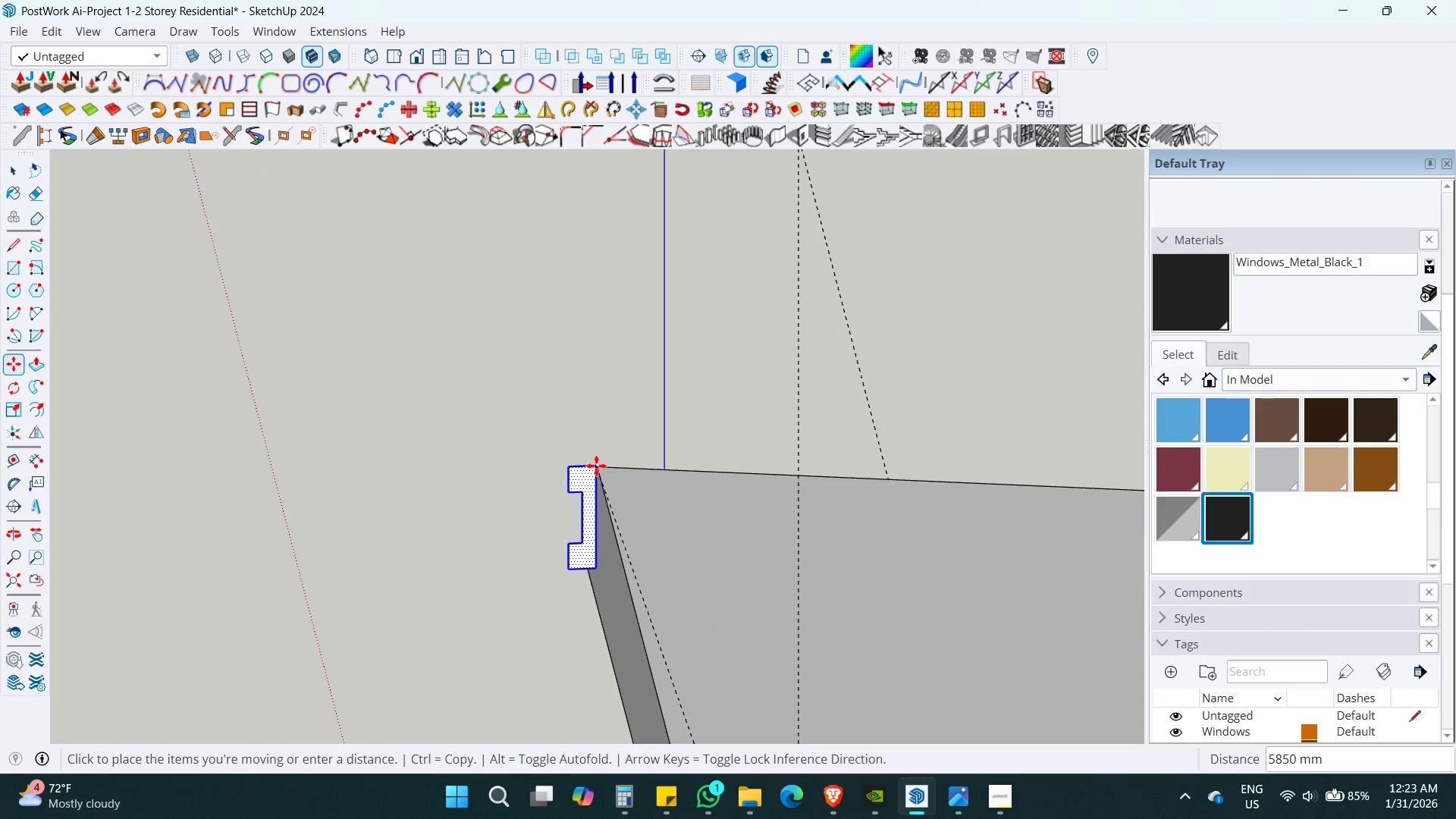 
key(K)
 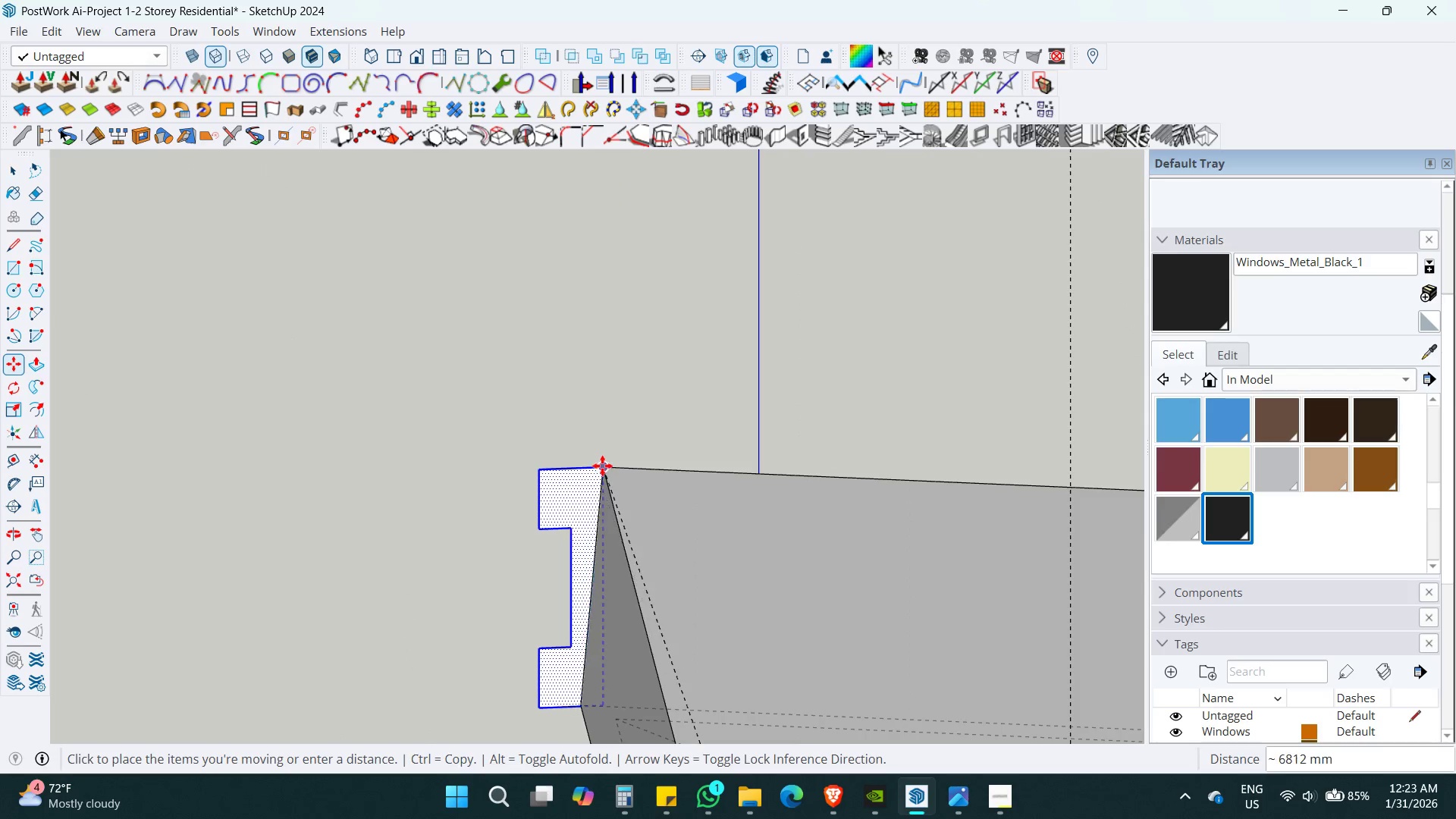 
scroll: coordinate [590, 467], scroll_direction: up, amount: 8.0
 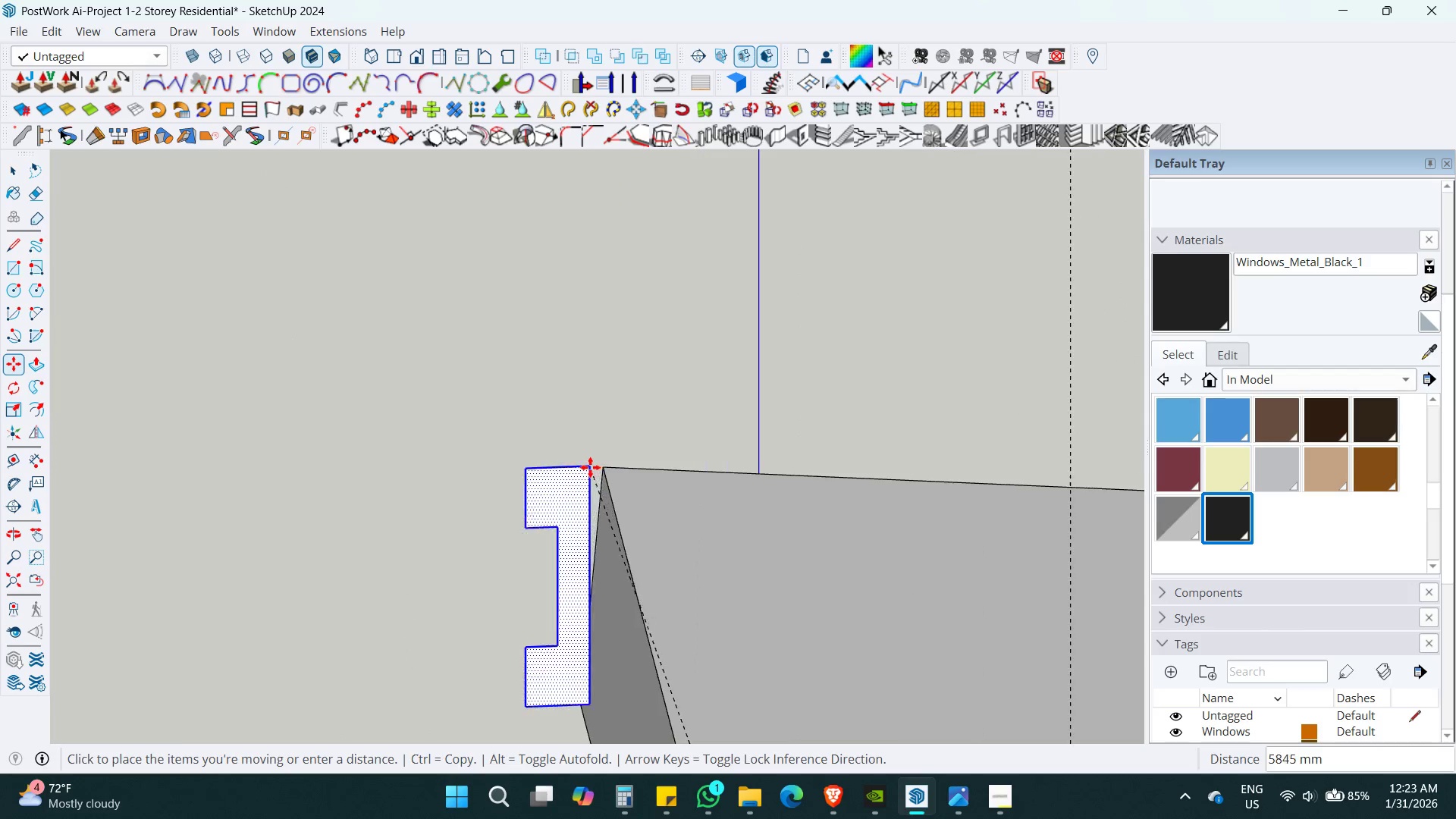 
left_click([603, 466])
 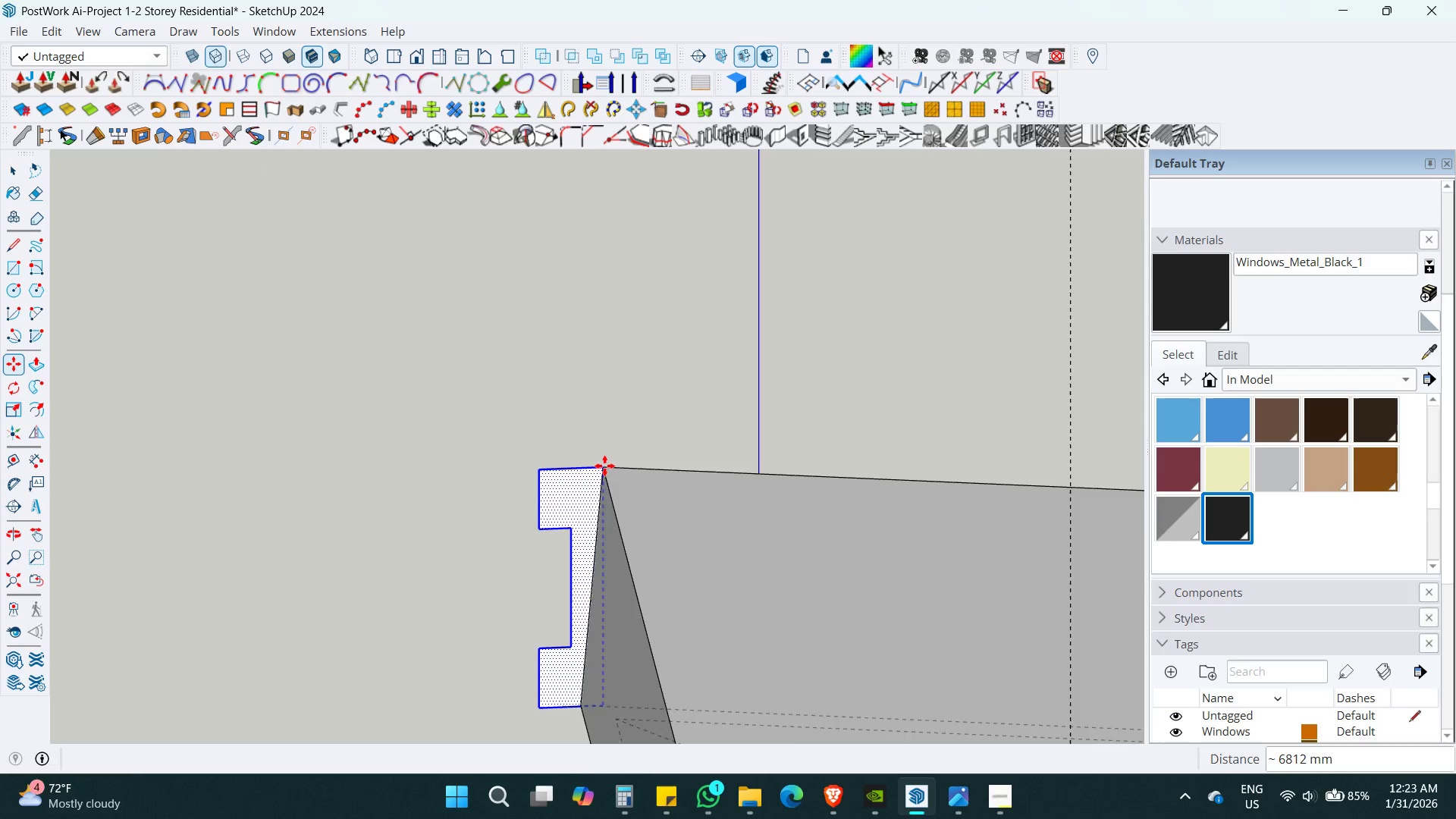 
type(kq)
 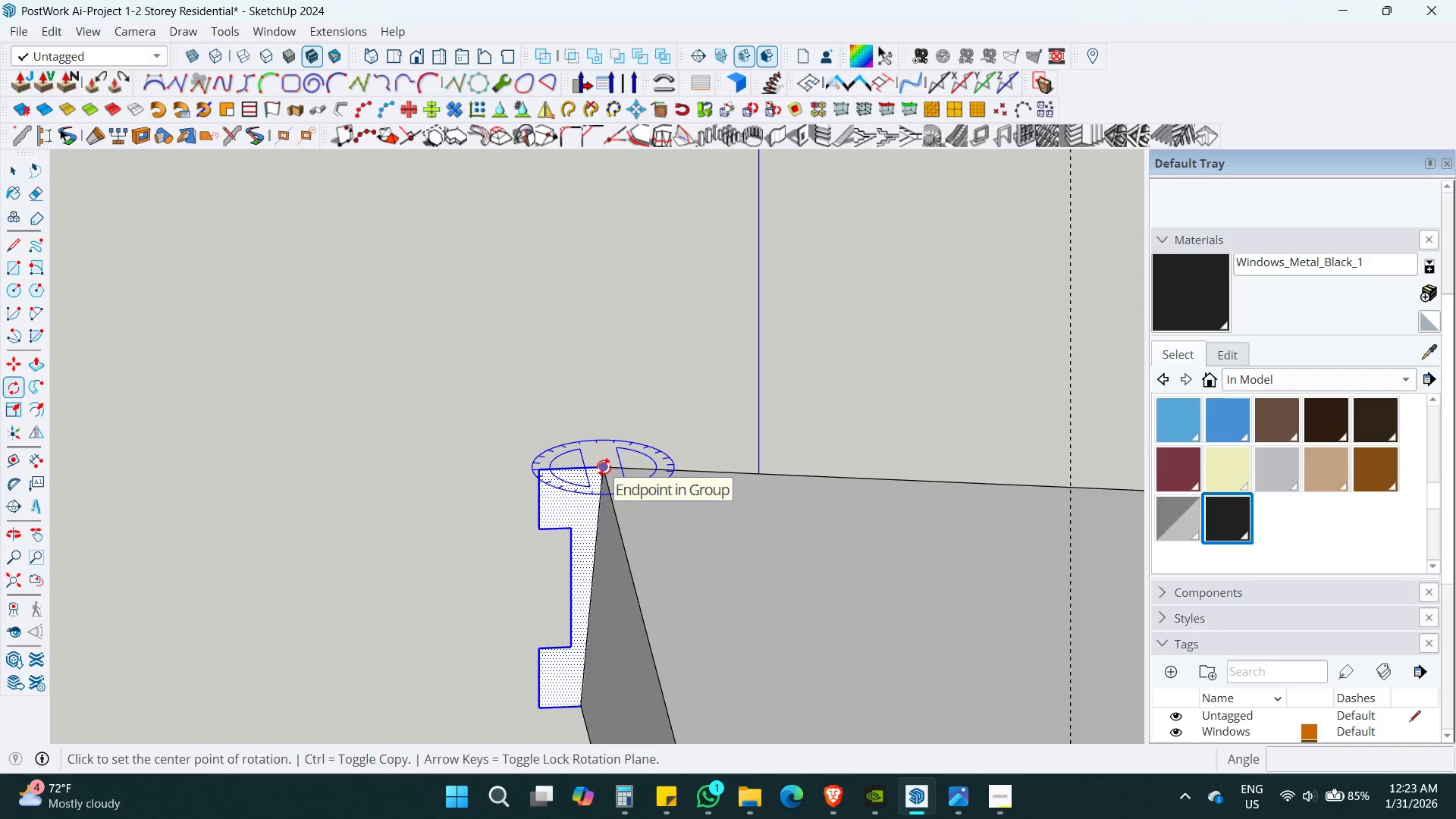 
key(ArrowUp)
 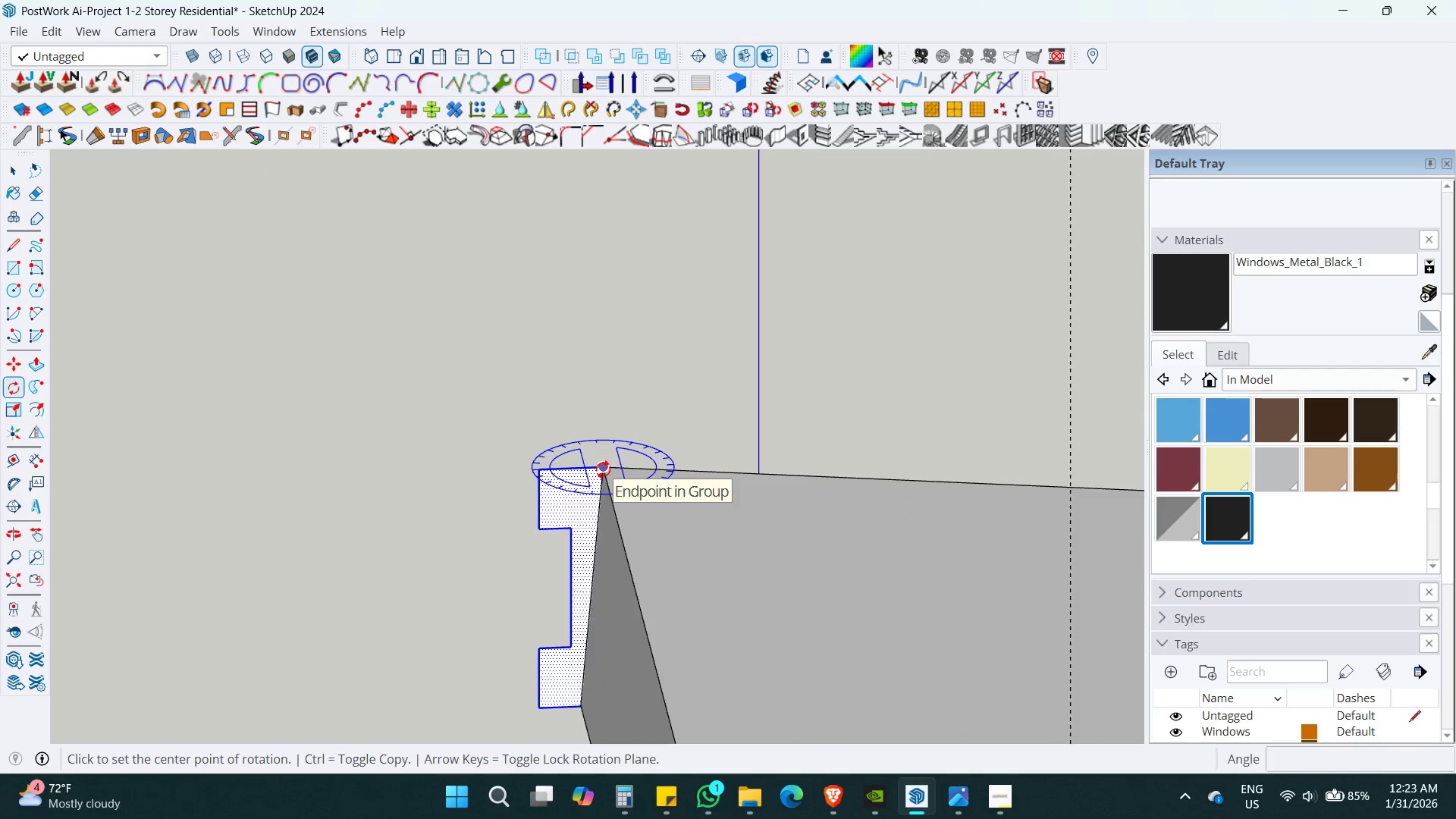 
key(ArrowRight)
 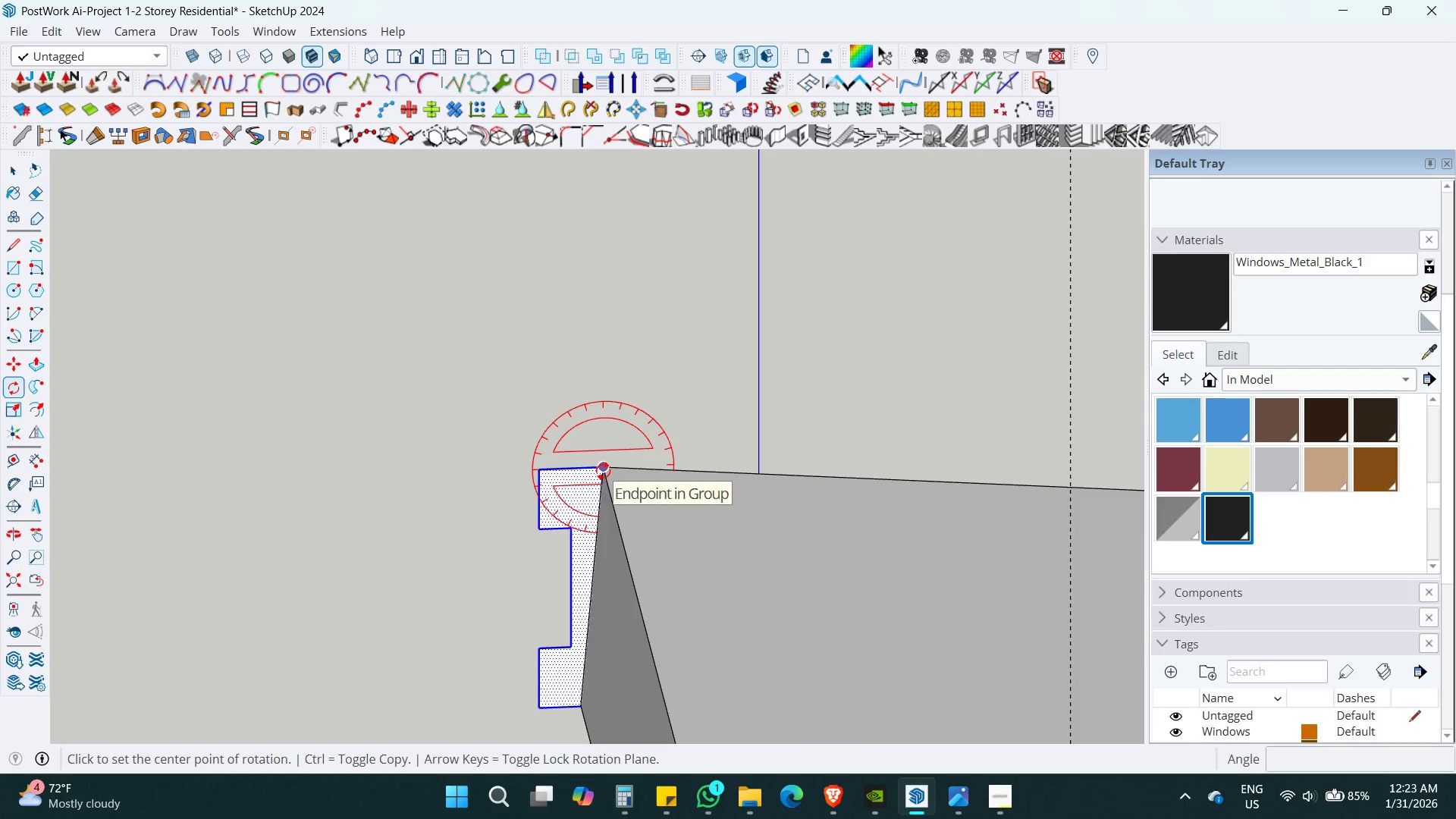 
left_click([603, 471])
 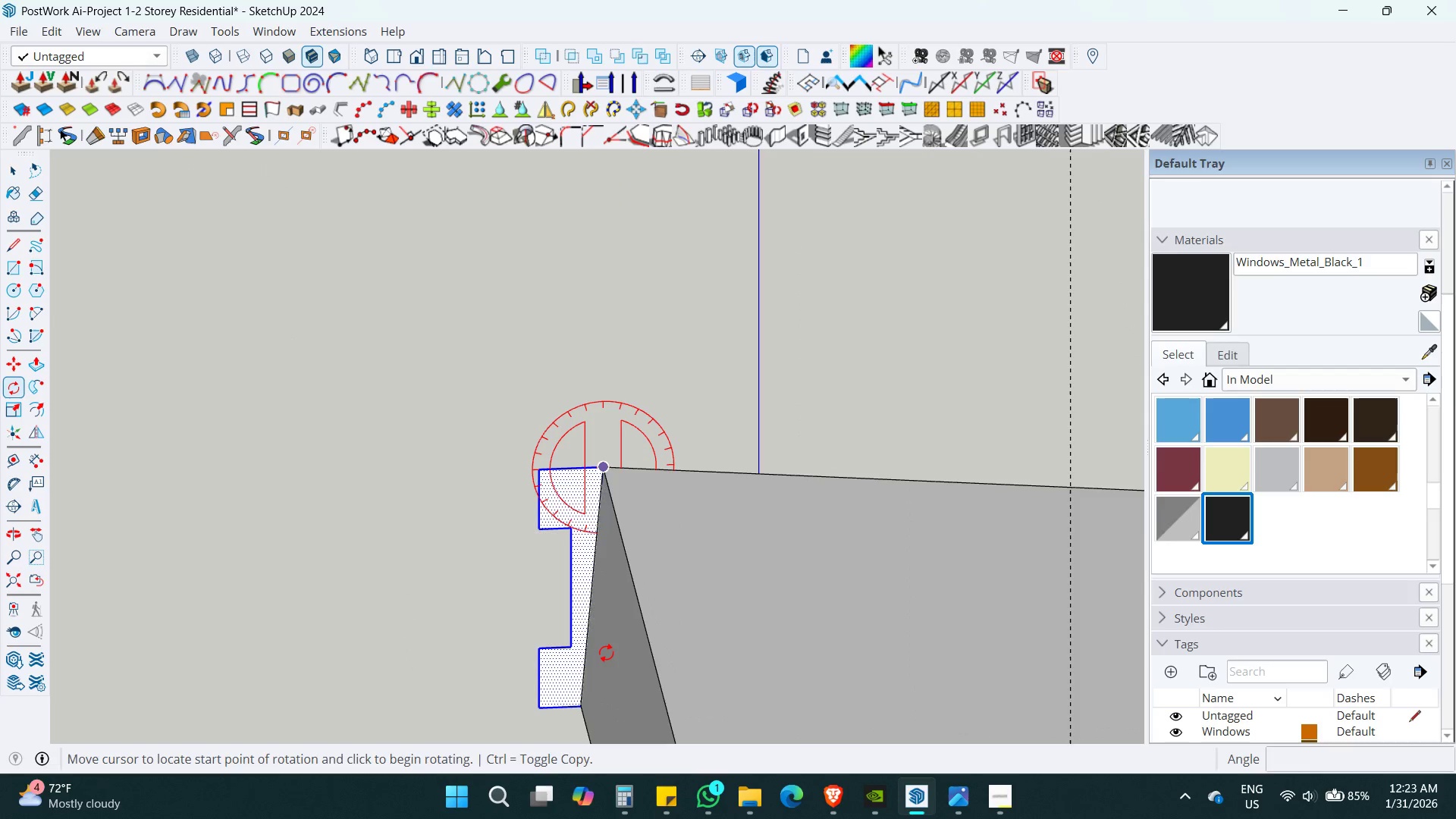 
key(K)
 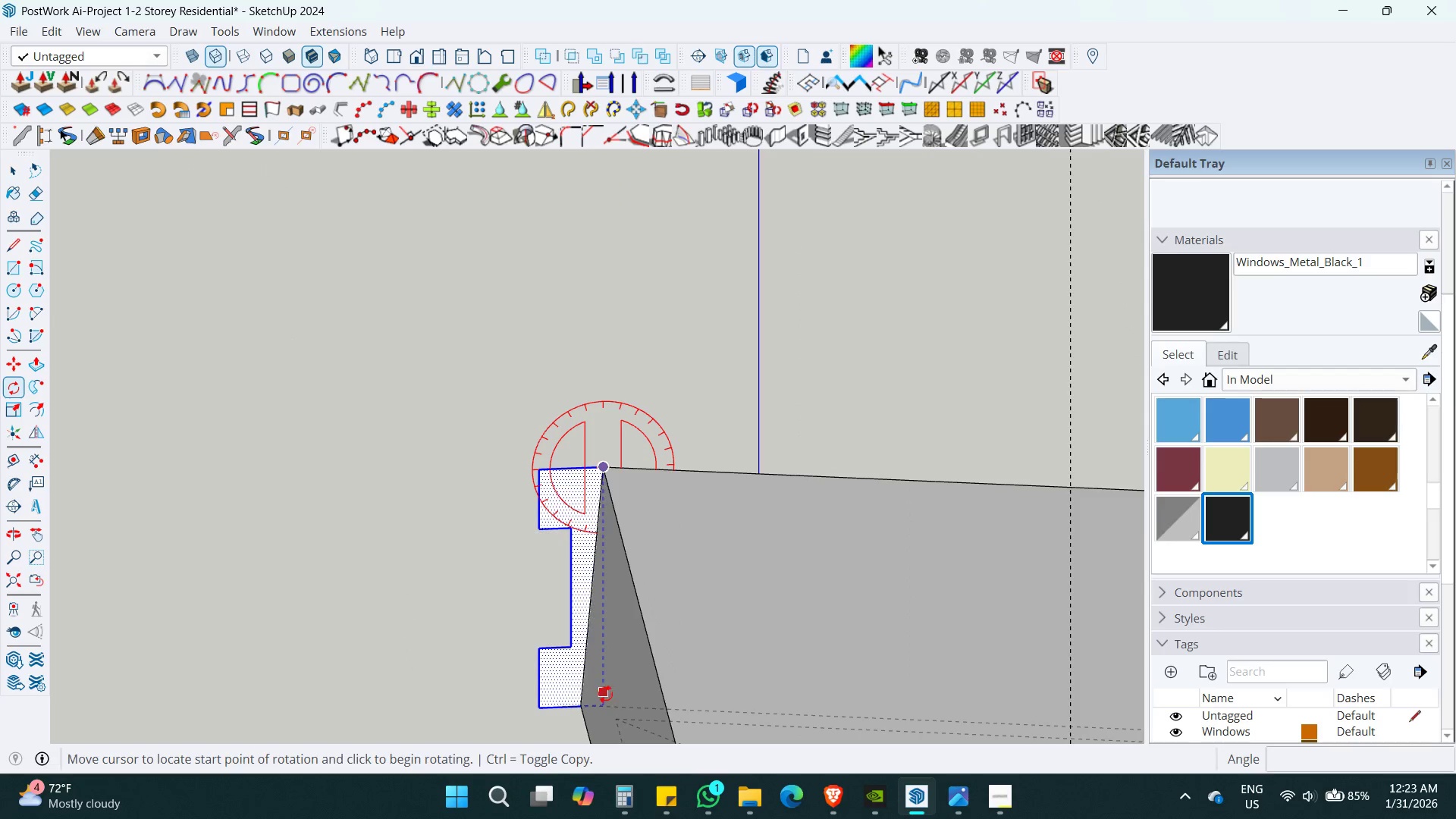 
left_click_drag(start_coordinate=[607, 703], to_coordinate=[603, 704])
 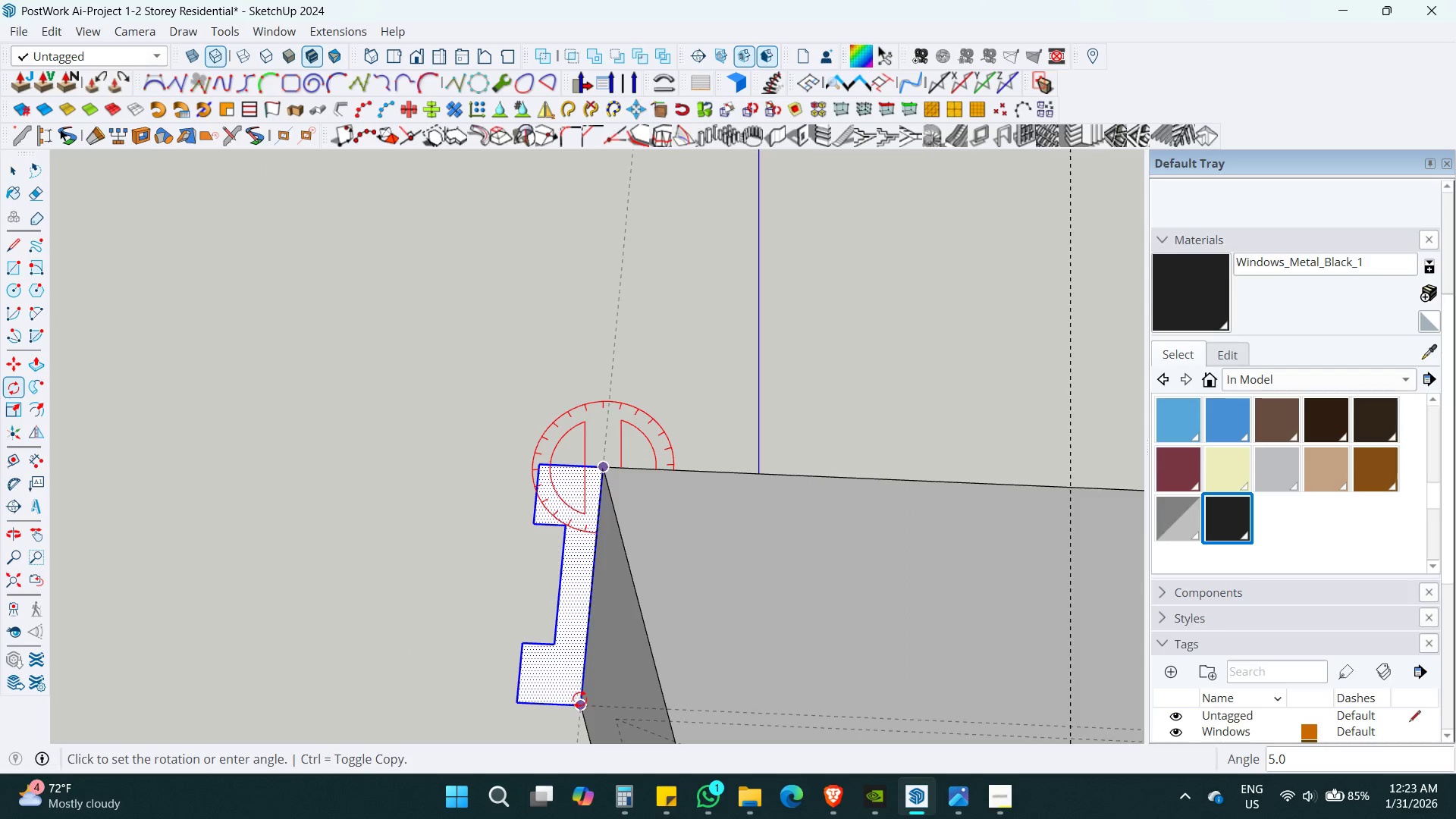 
double_click([579, 699])
 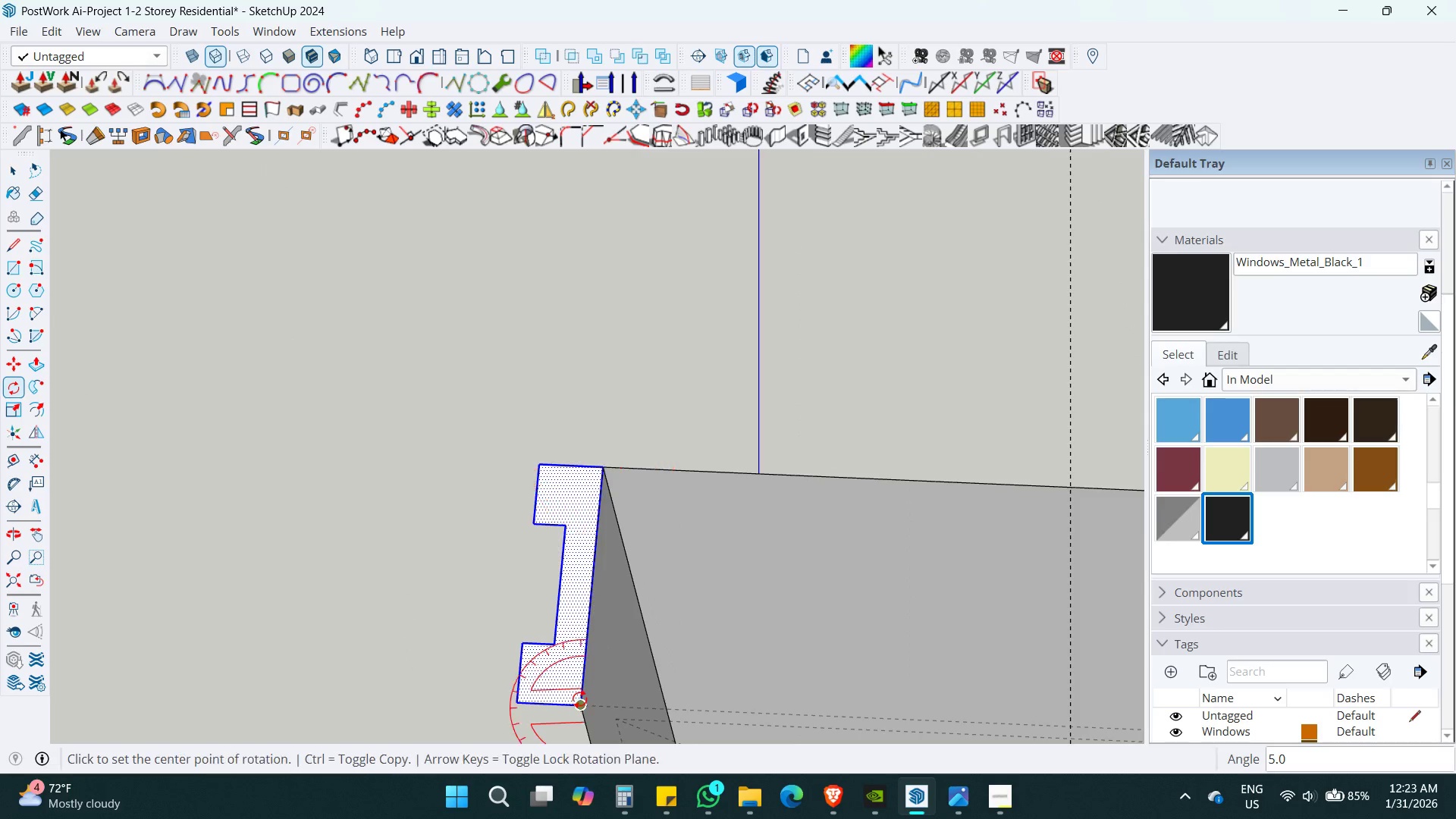 
key(Space)
 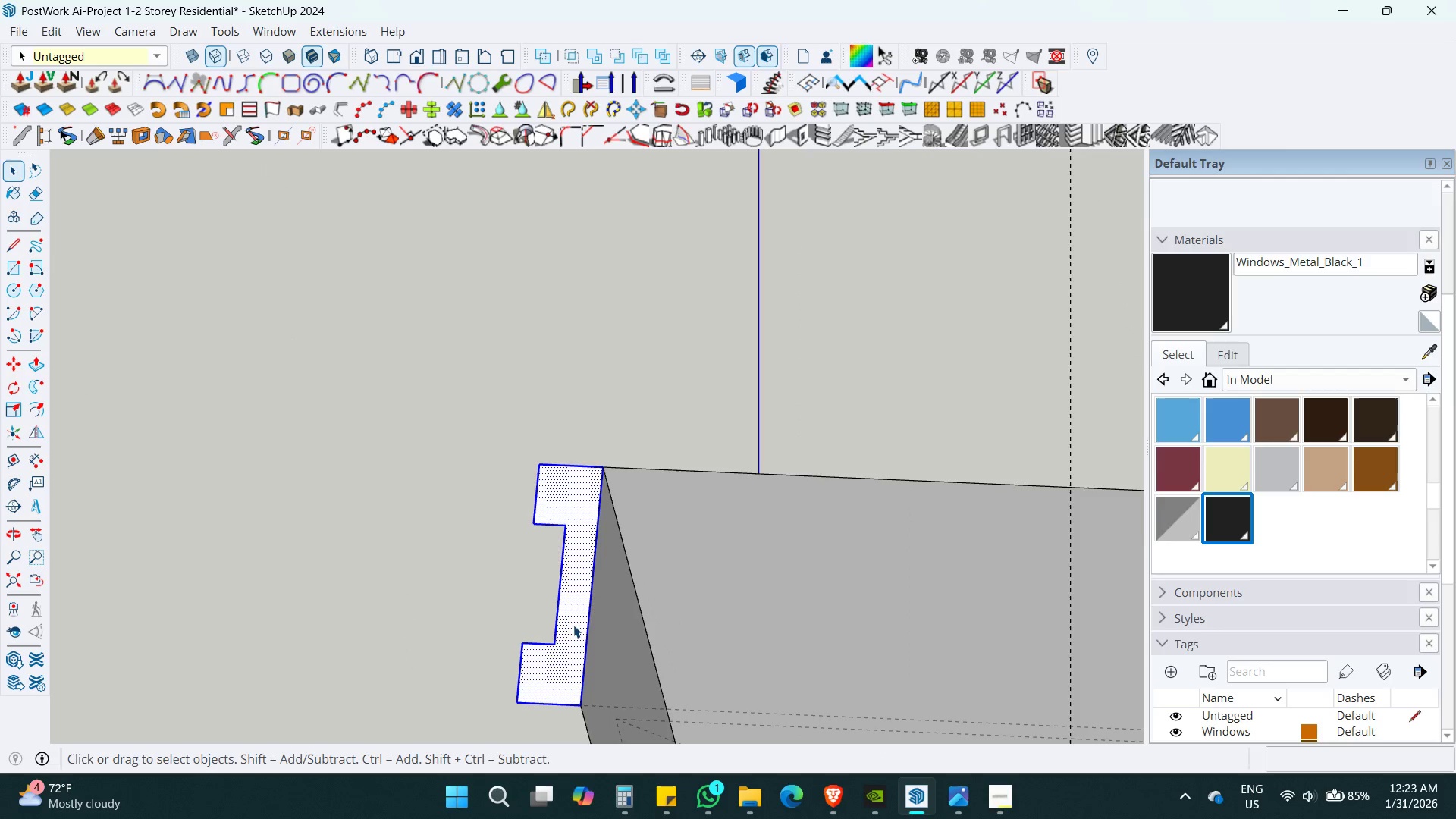 
scroll: coordinate [573, 617], scroll_direction: down, amount: 5.0
 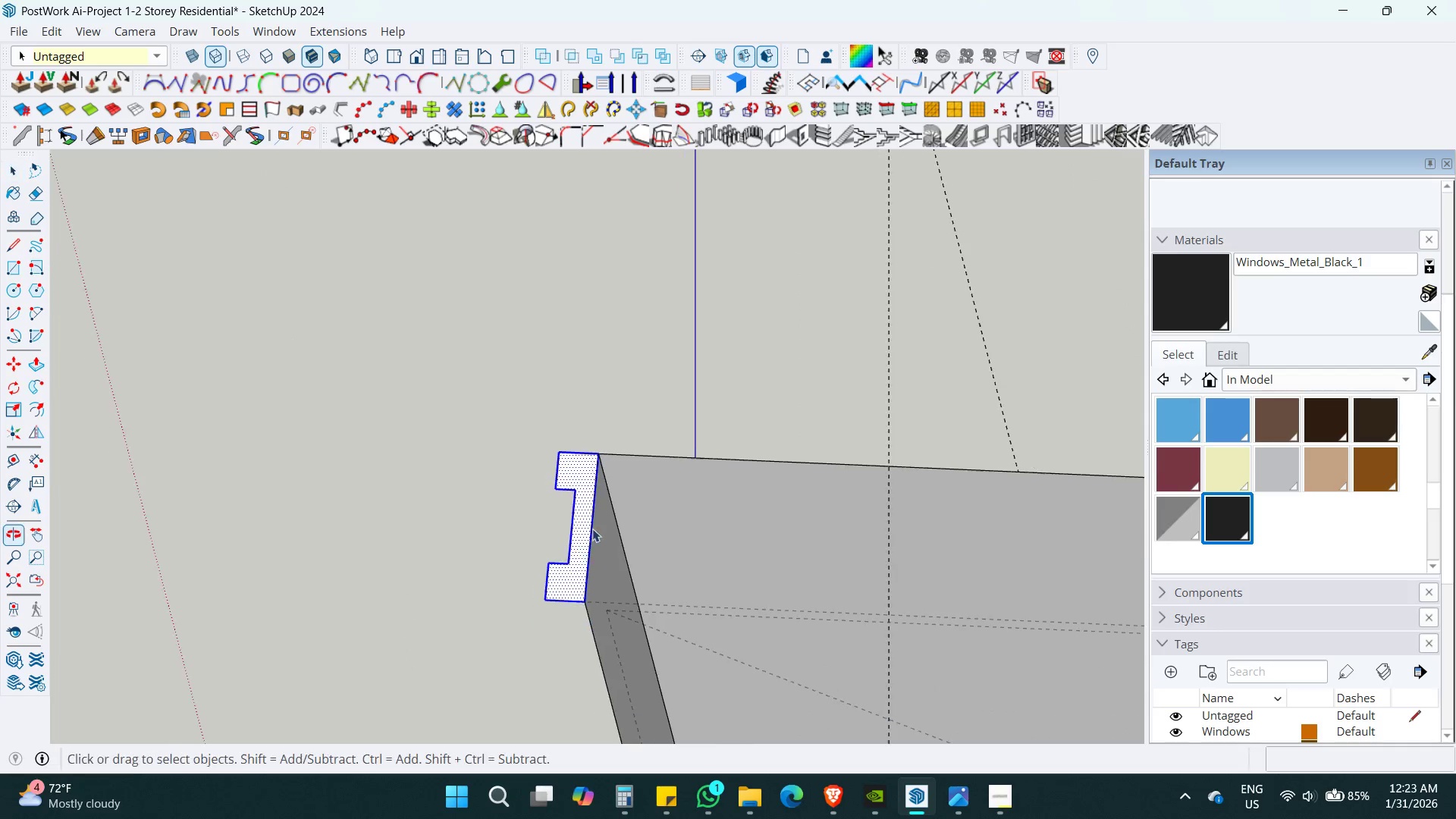 
left_click([608, 529])
 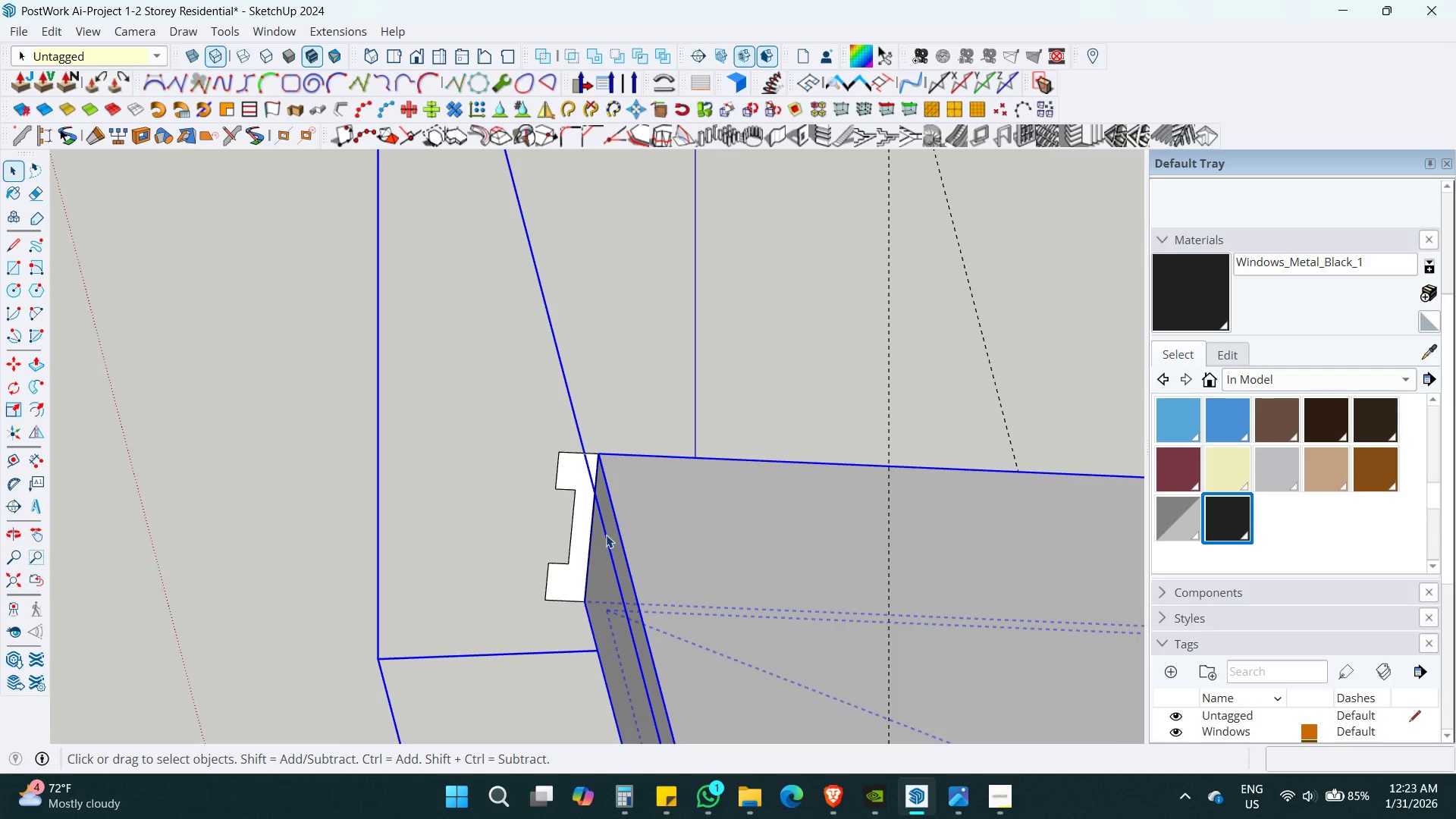 
double_click([606, 535])
 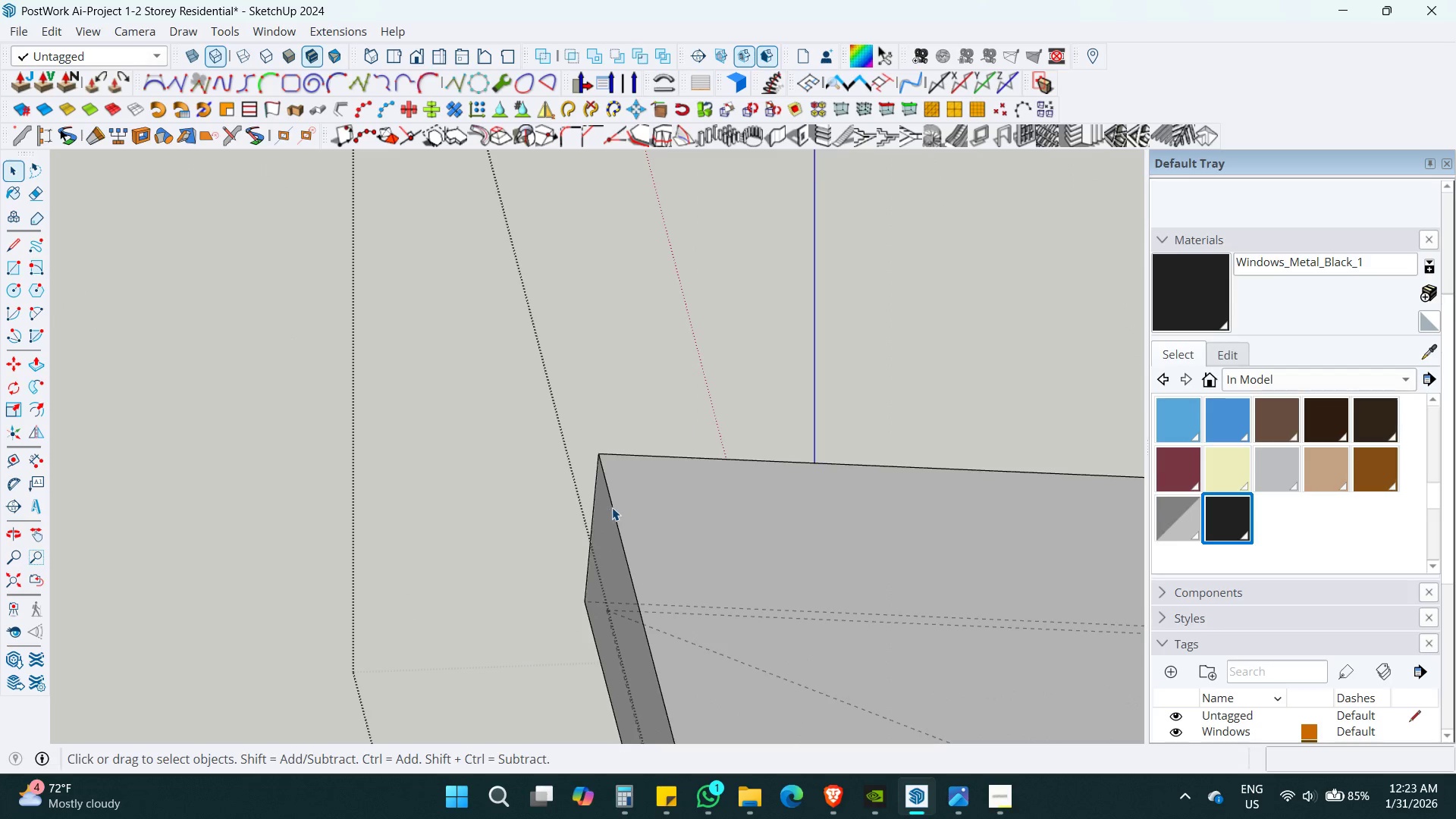 
left_click([615, 507])
 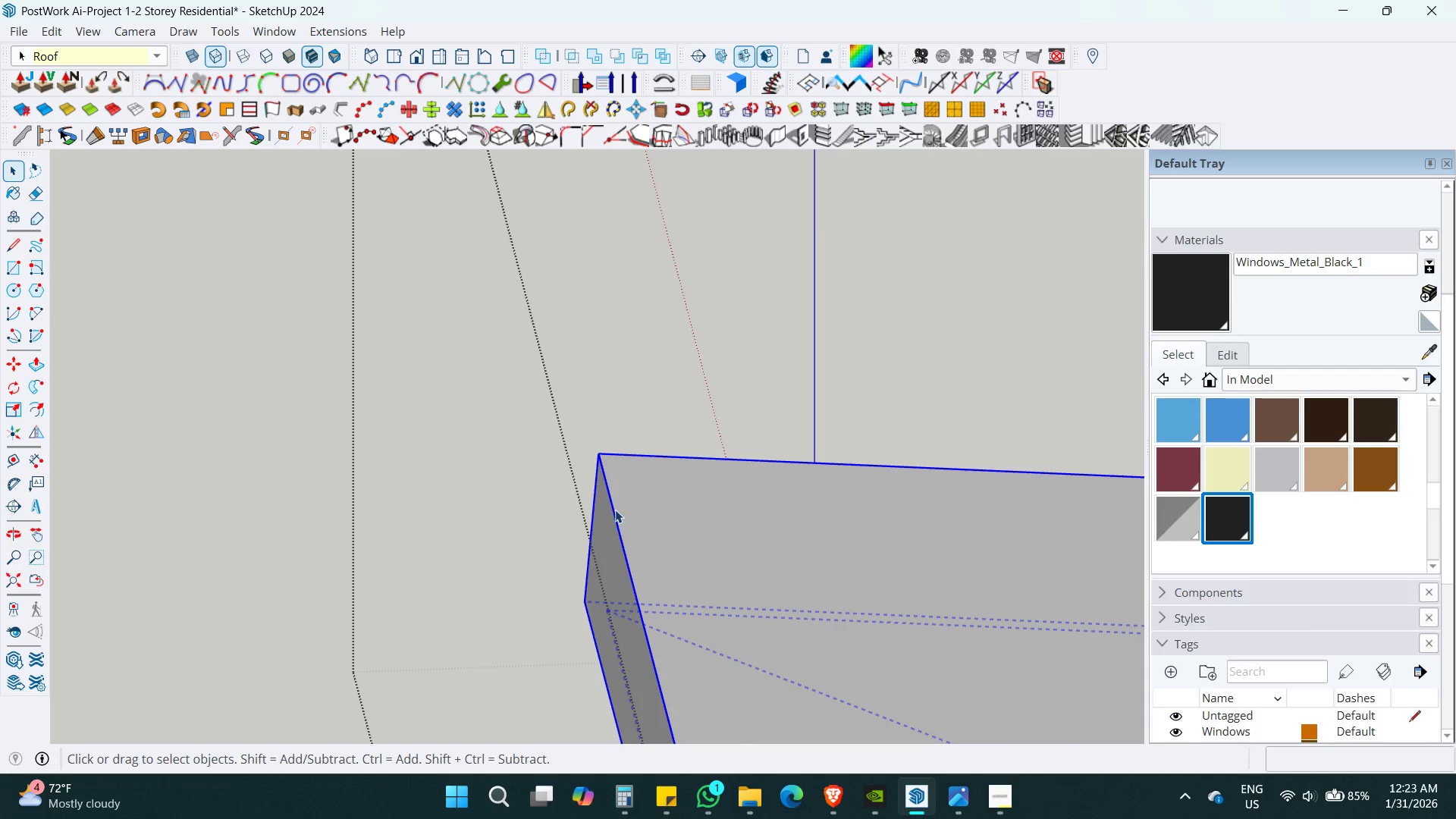 
double_click([633, 507])
 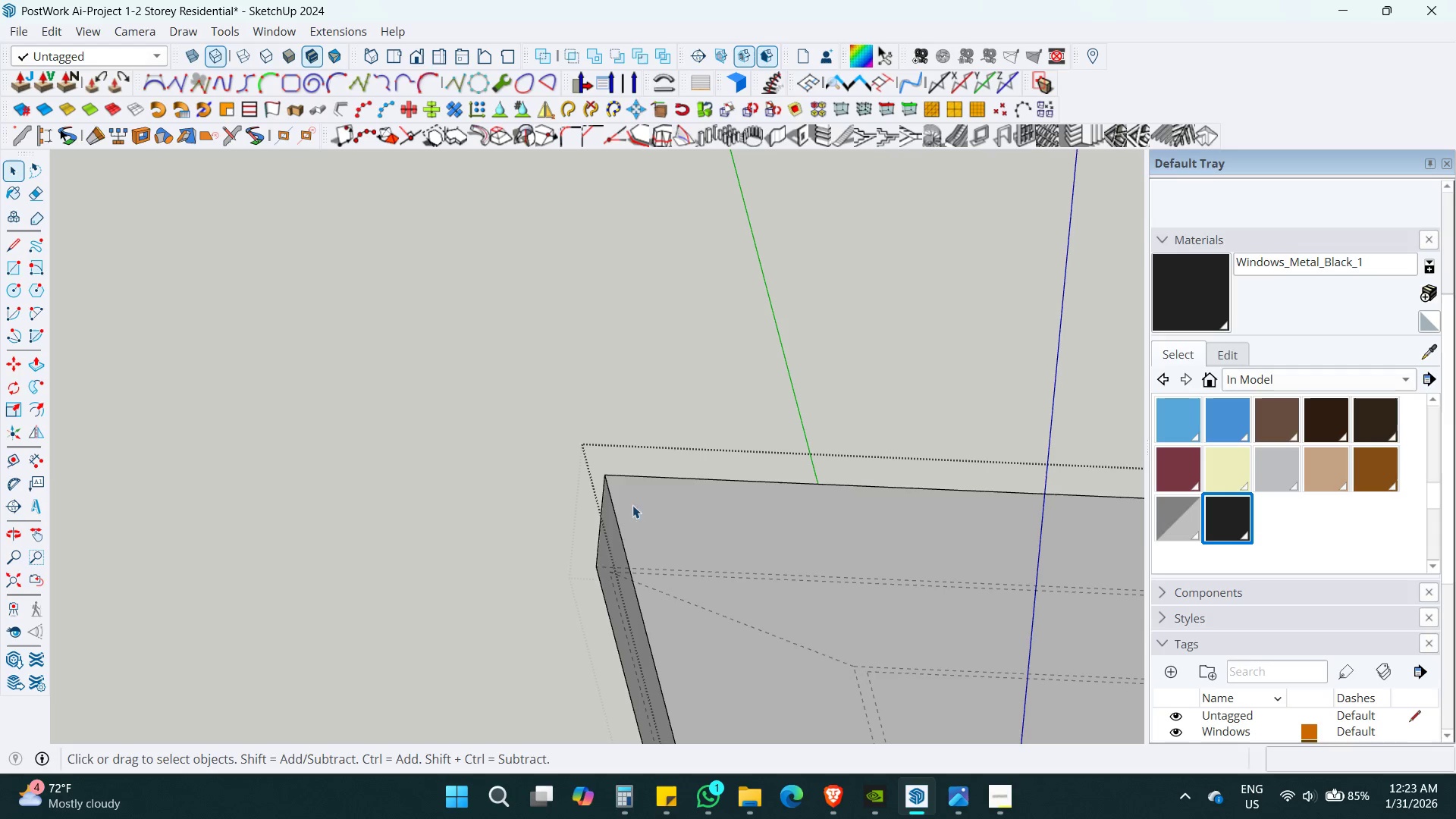 
scroll: coordinate [615, 510], scroll_direction: down, amount: 5.0
 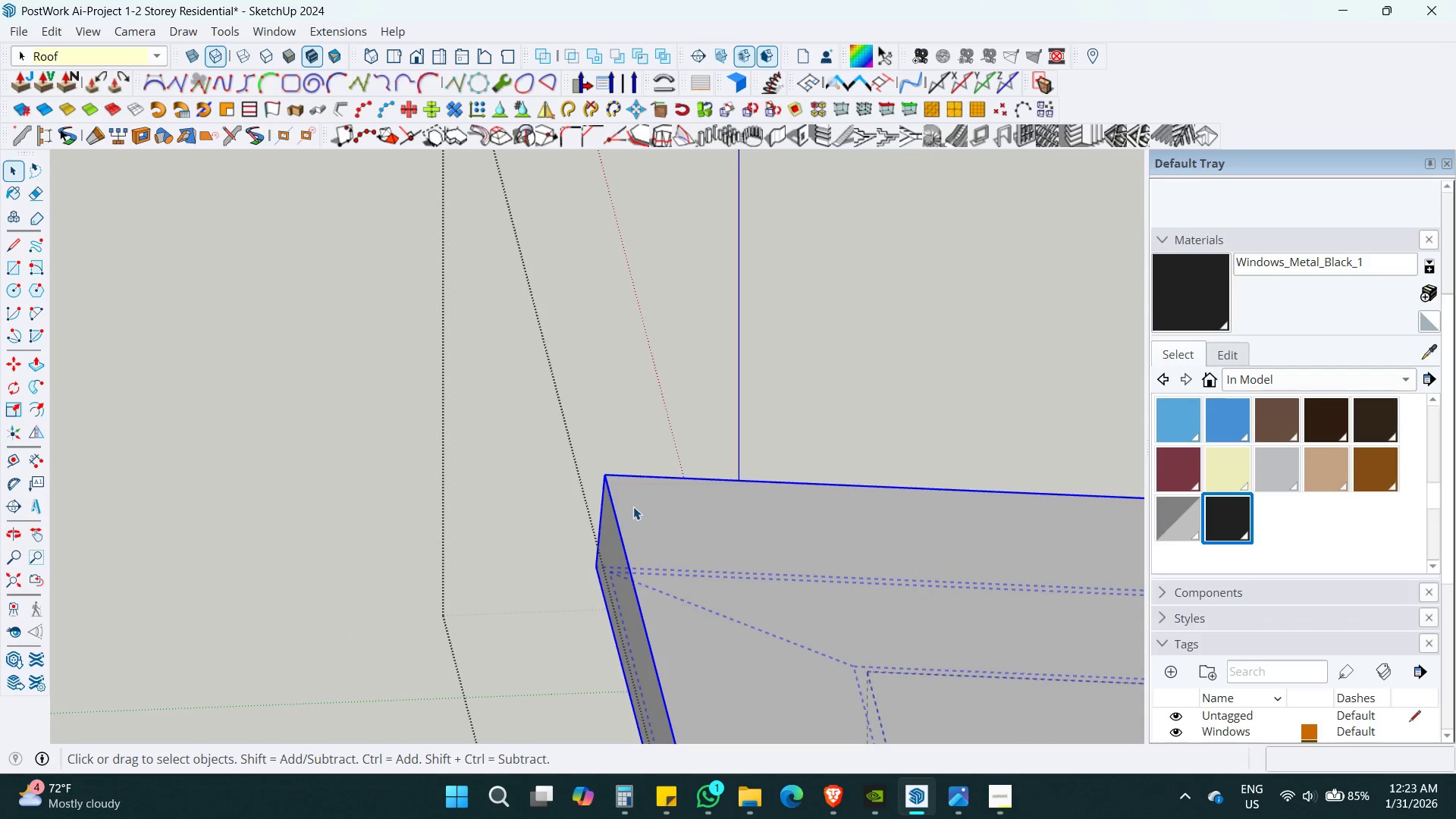 
hold_key(key=ShiftLeft, duration=0.84)
triple_click([626, 491])
 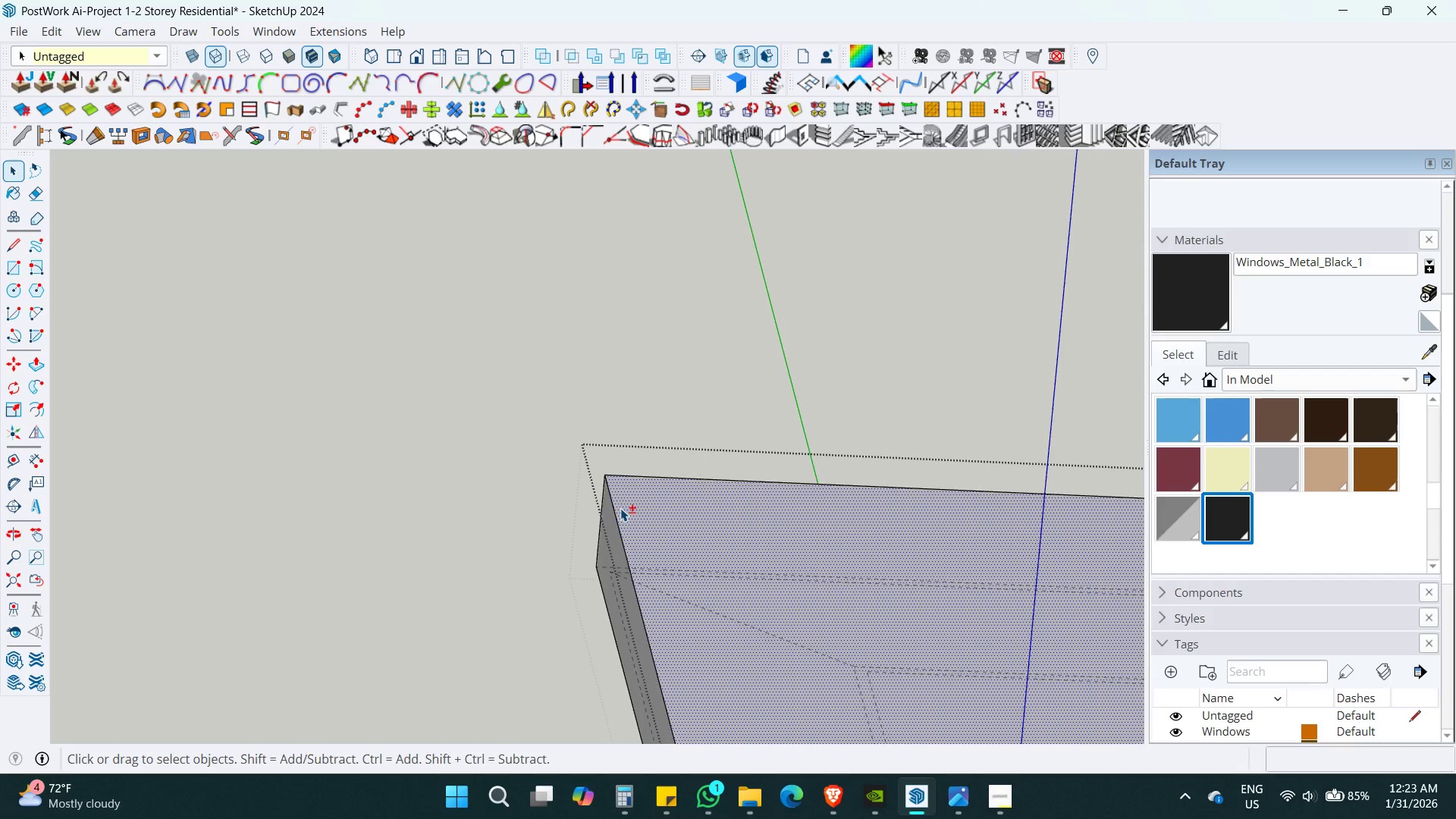 
double_click([620, 508])
 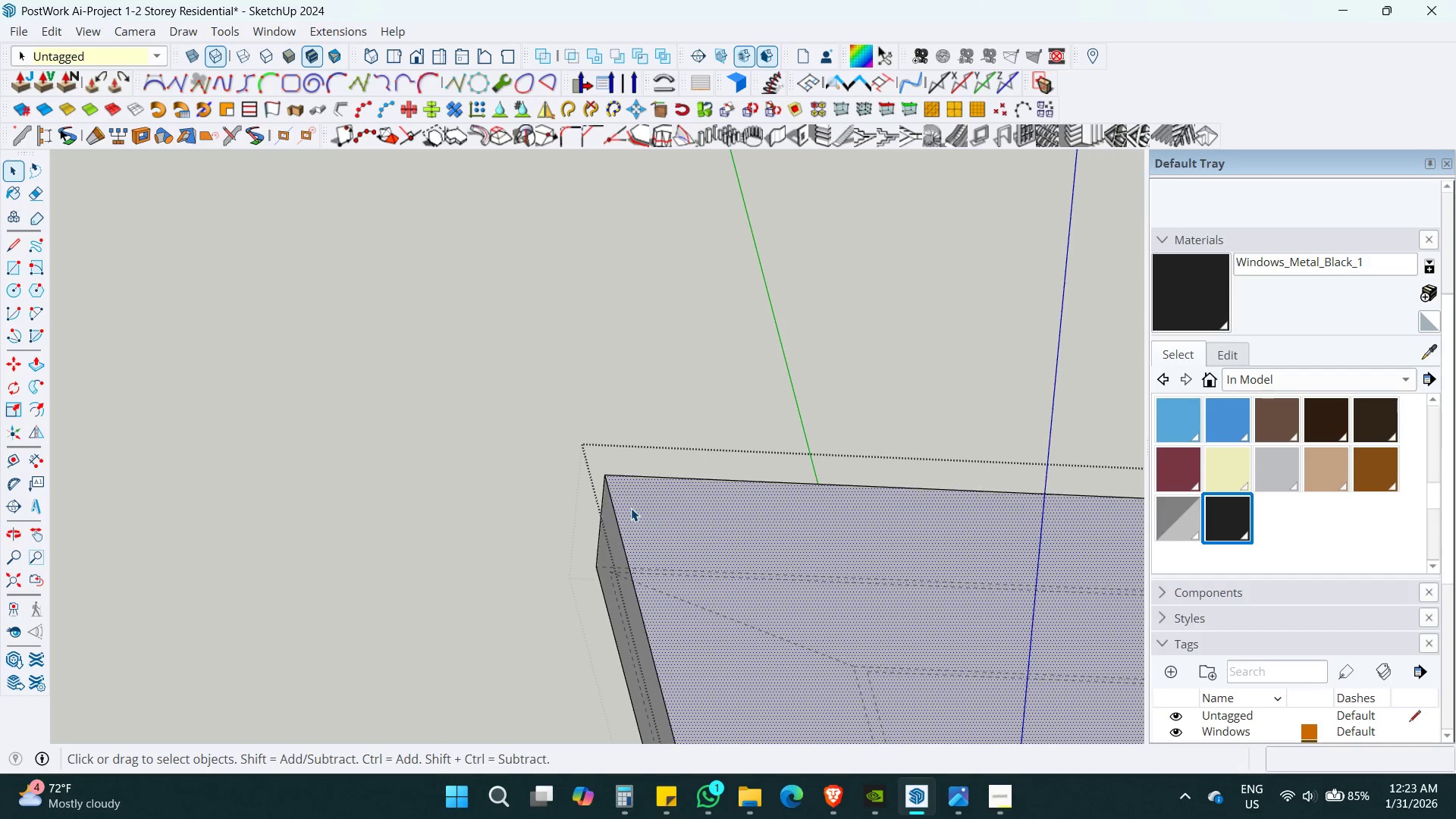 
triple_click([631, 508])
 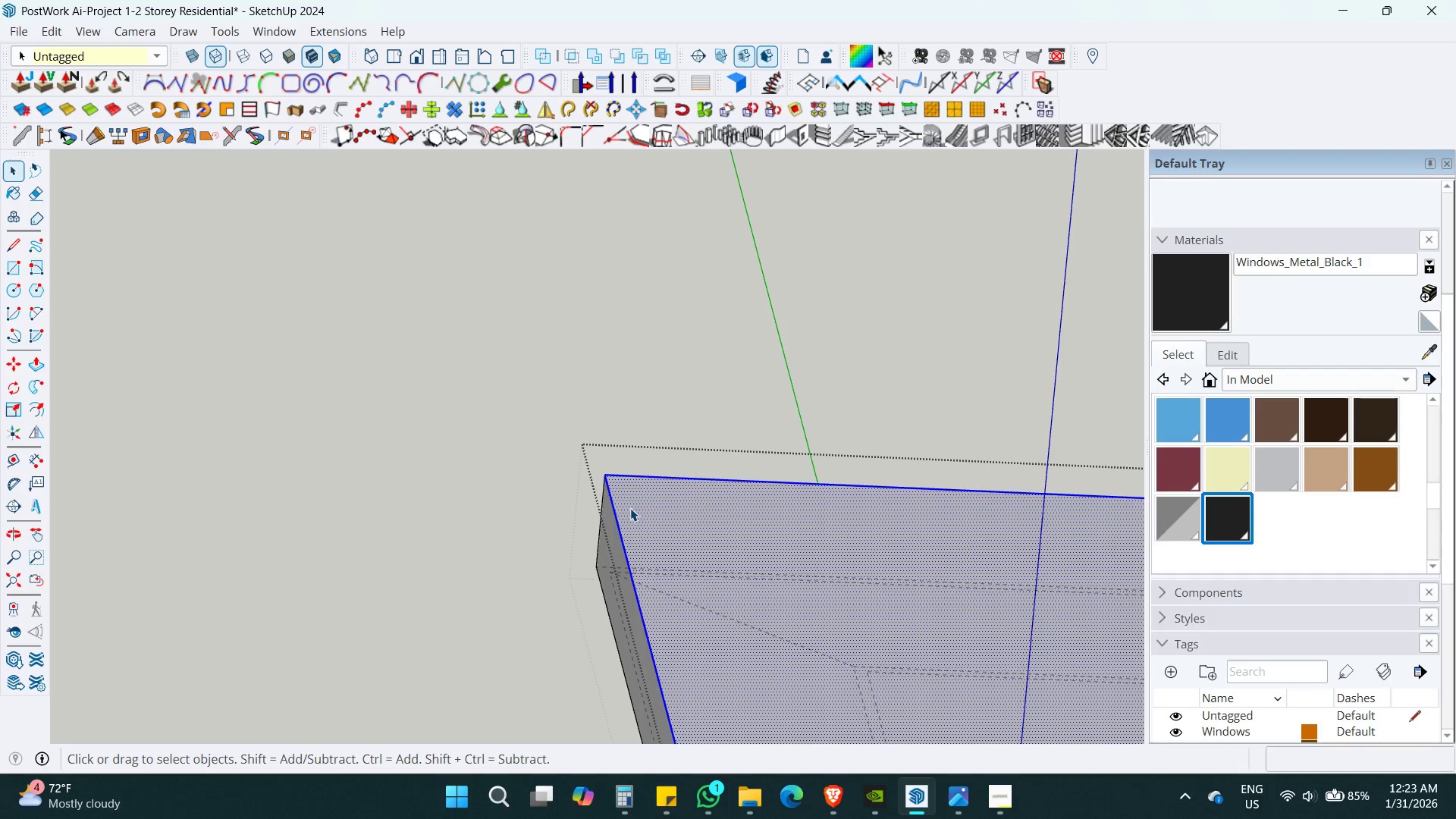 
key(K)
 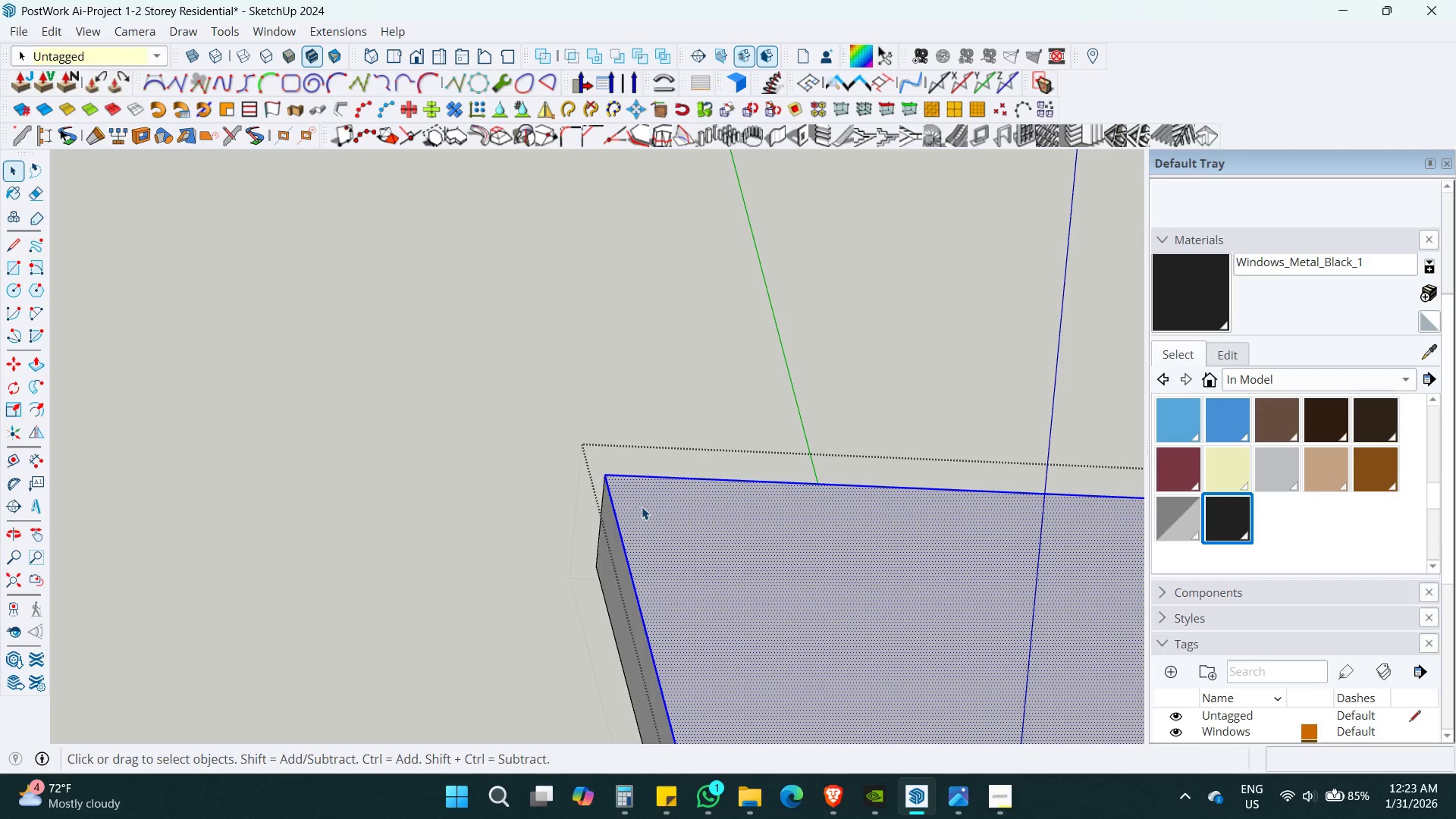 
key(Shift+ShiftLeft)
 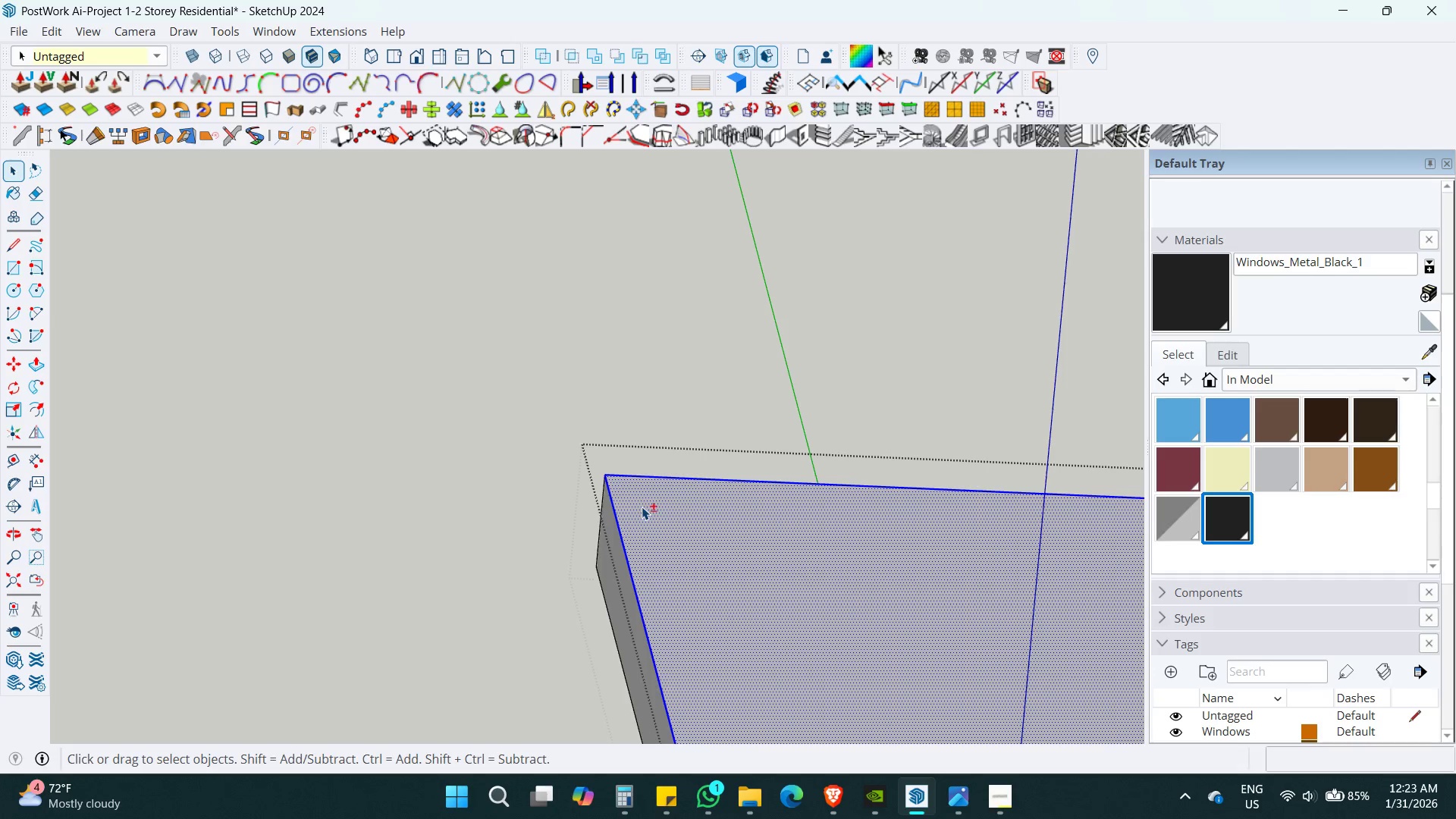 
left_click([642, 507])
 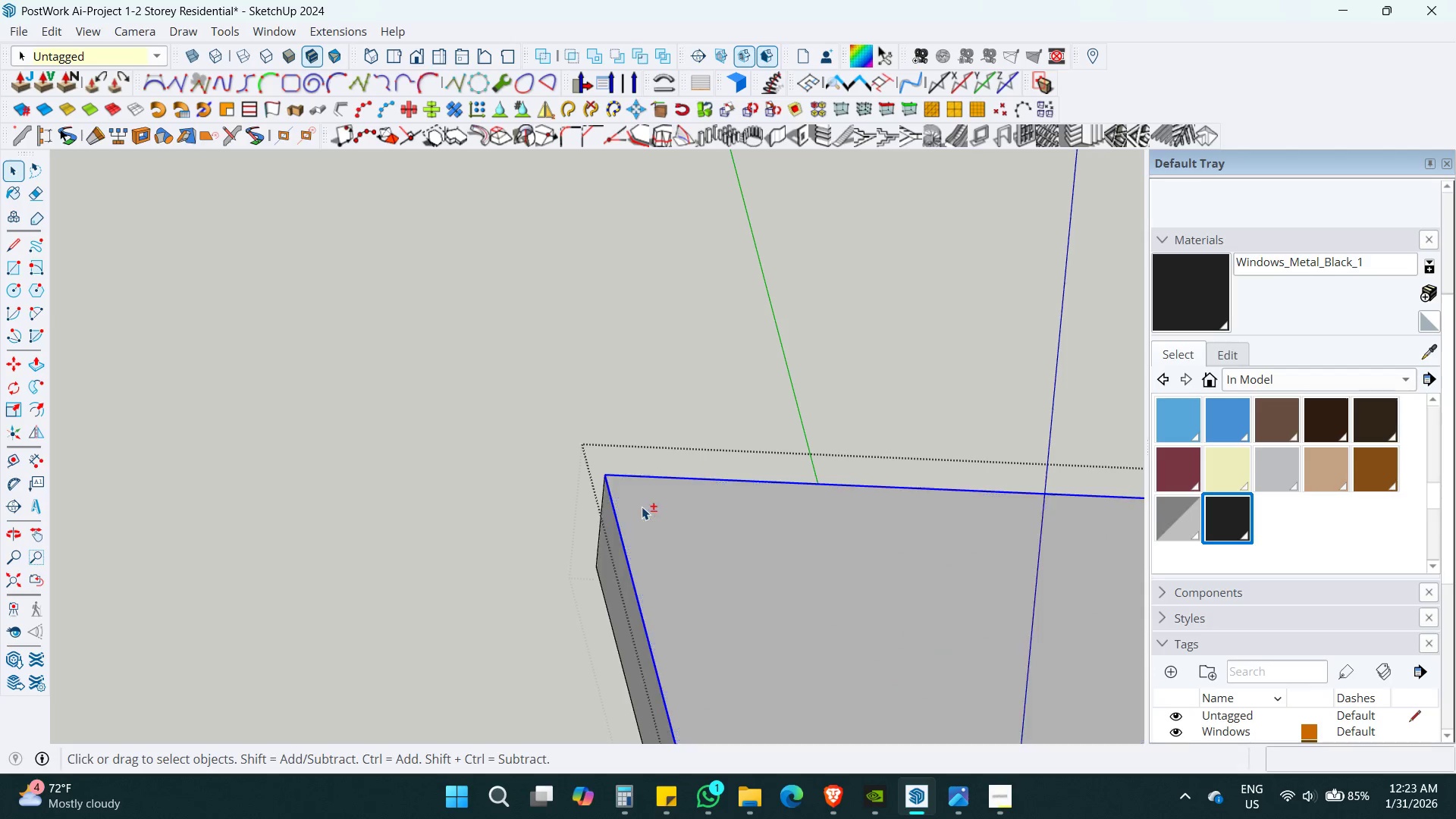 
key(Control+C)
 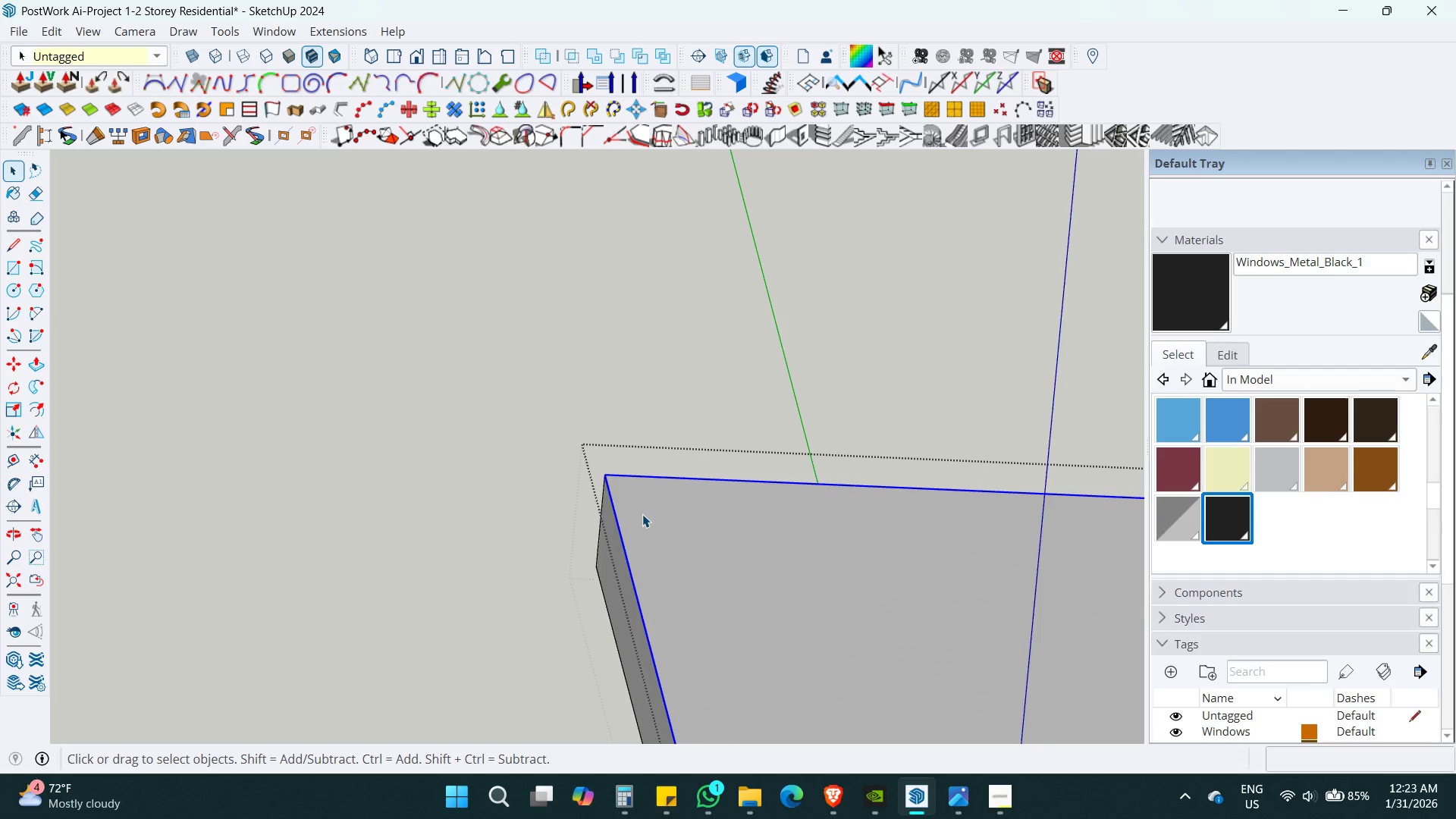 
key(Space)
 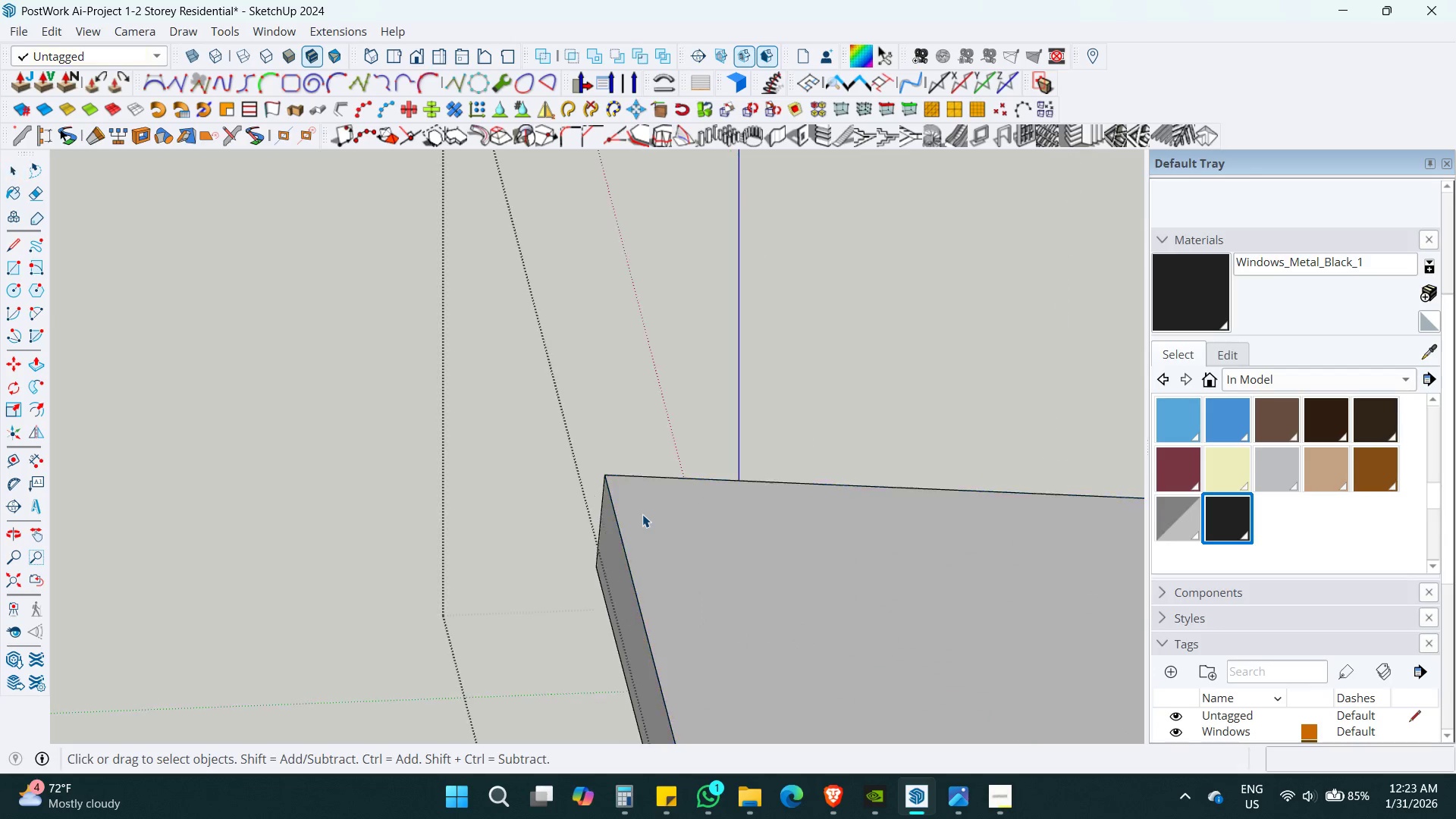 
key(Escape)
 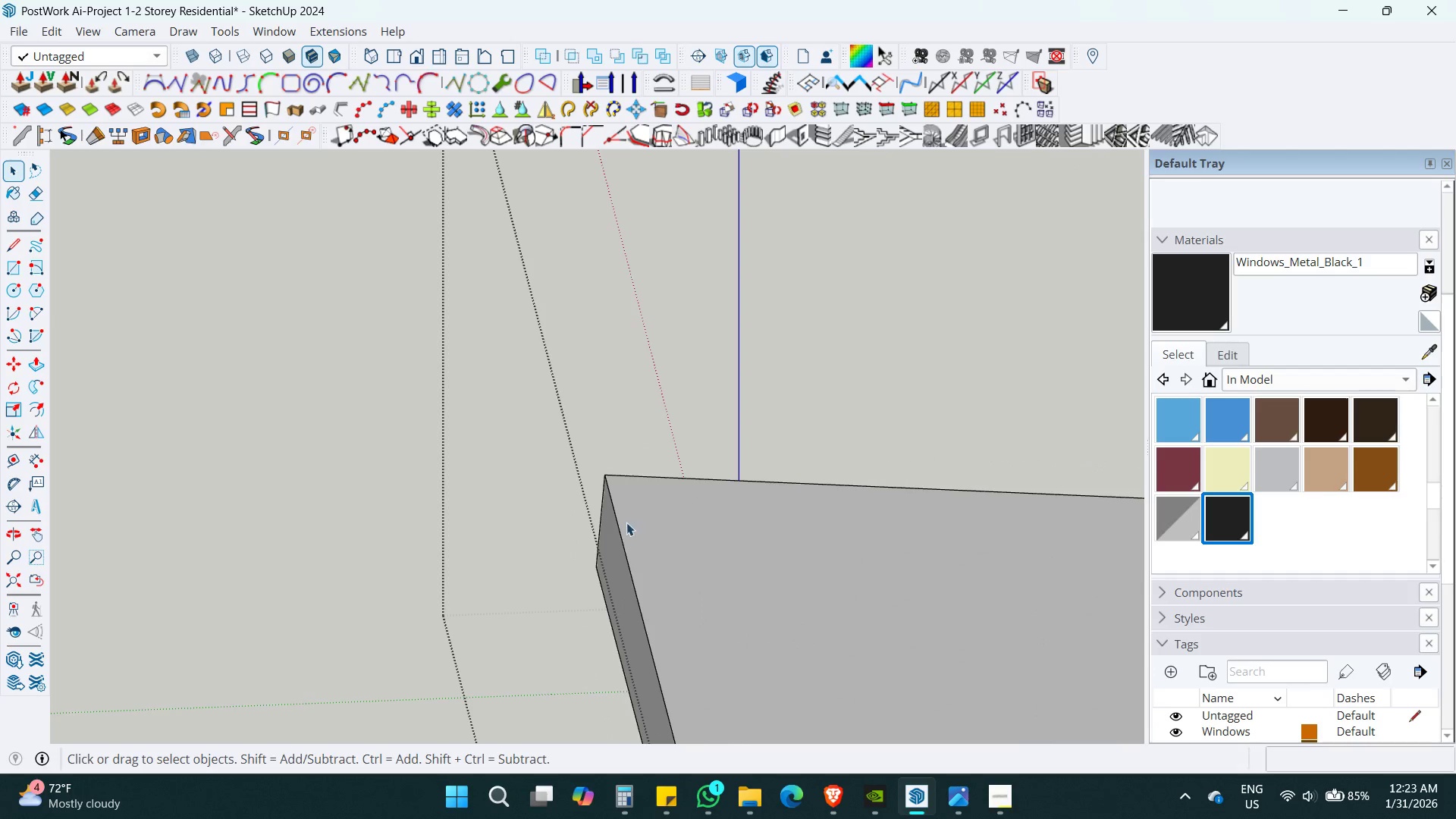 
key(Escape)
 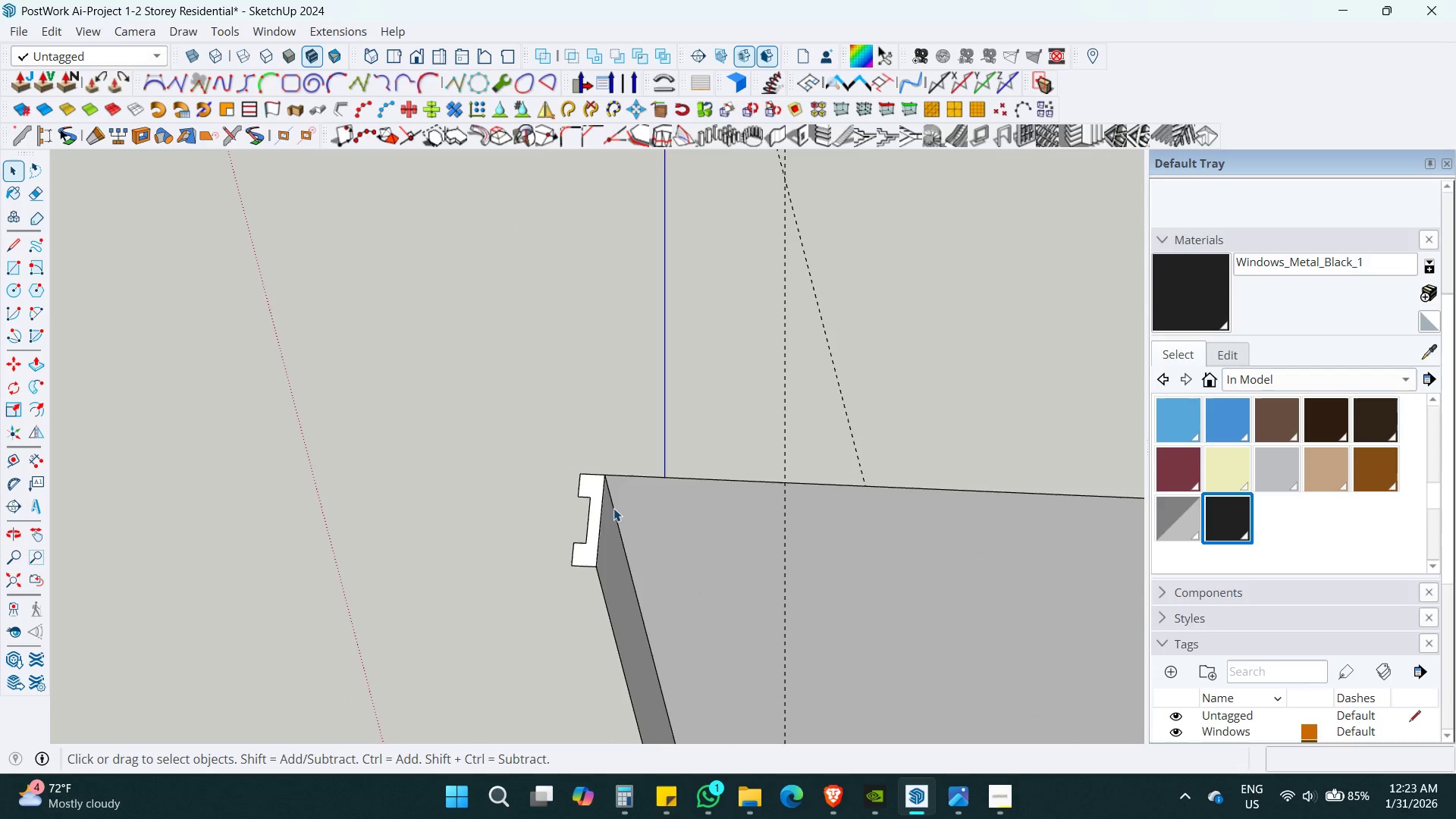 
key(Alt+V)
 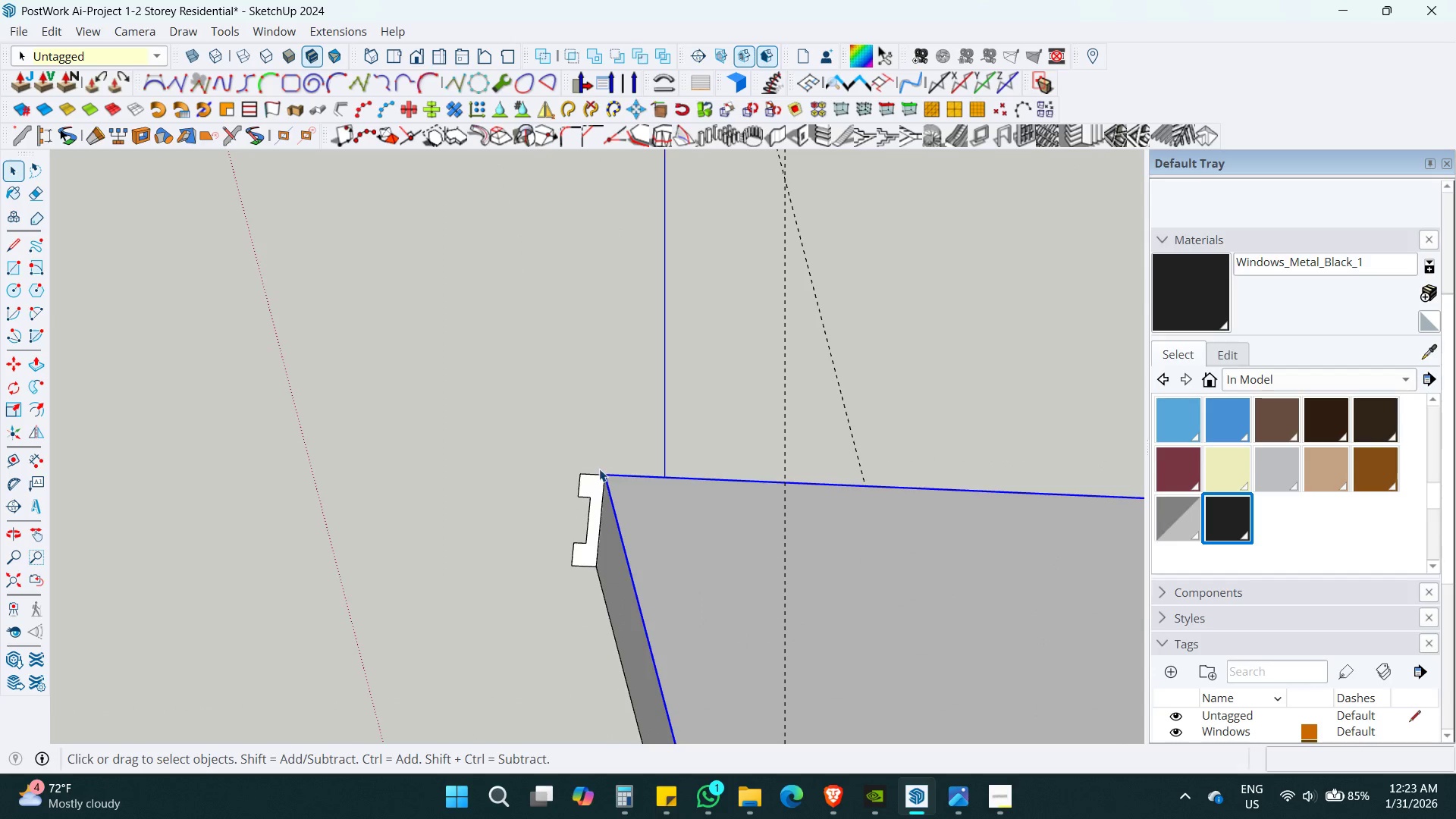 
key(Shift+ShiftLeft)
 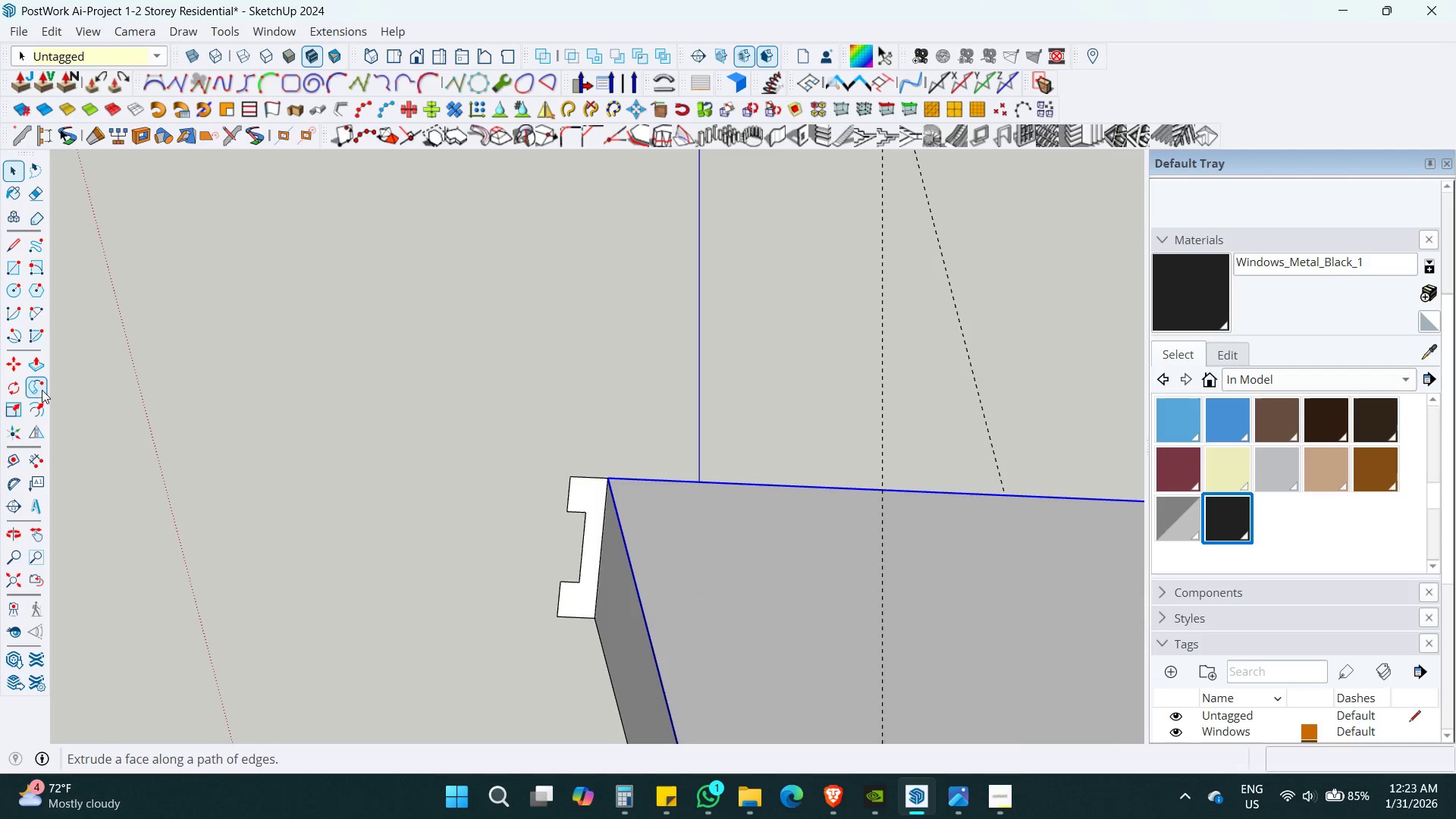 
scroll: coordinate [599, 469], scroll_direction: up, amount: 4.0
 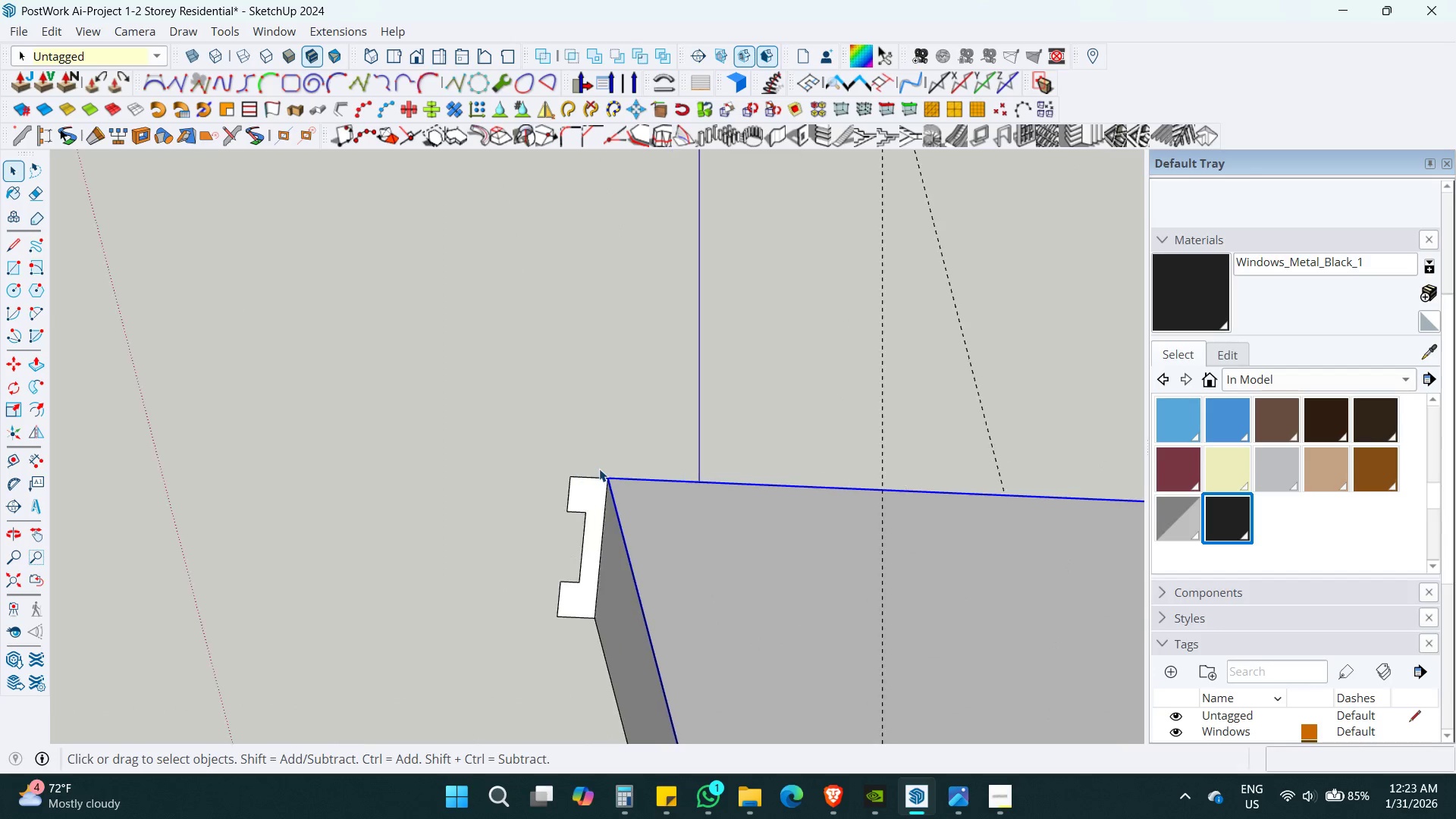 
left_click([36, 381])
 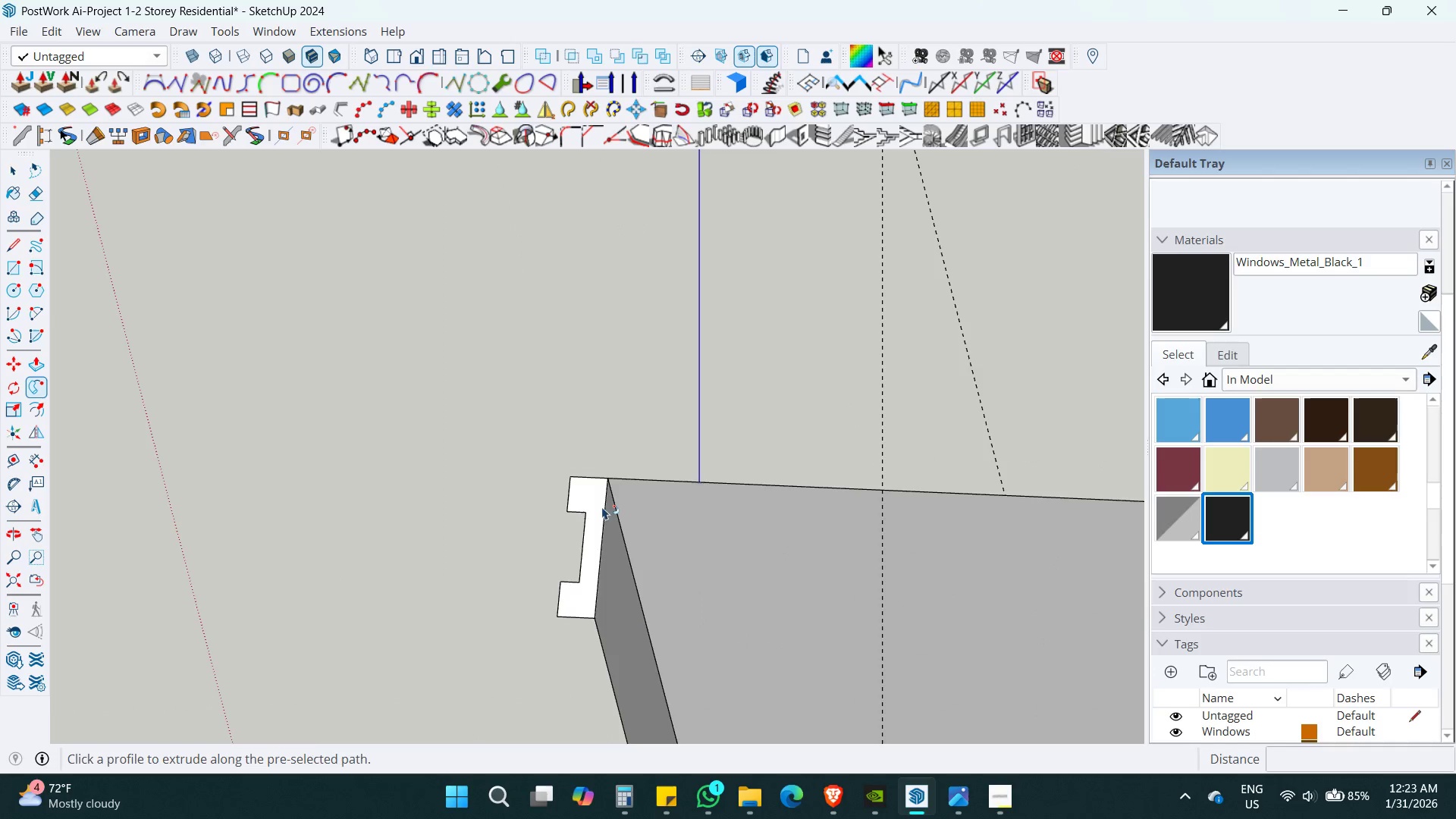 
left_click([595, 500])
 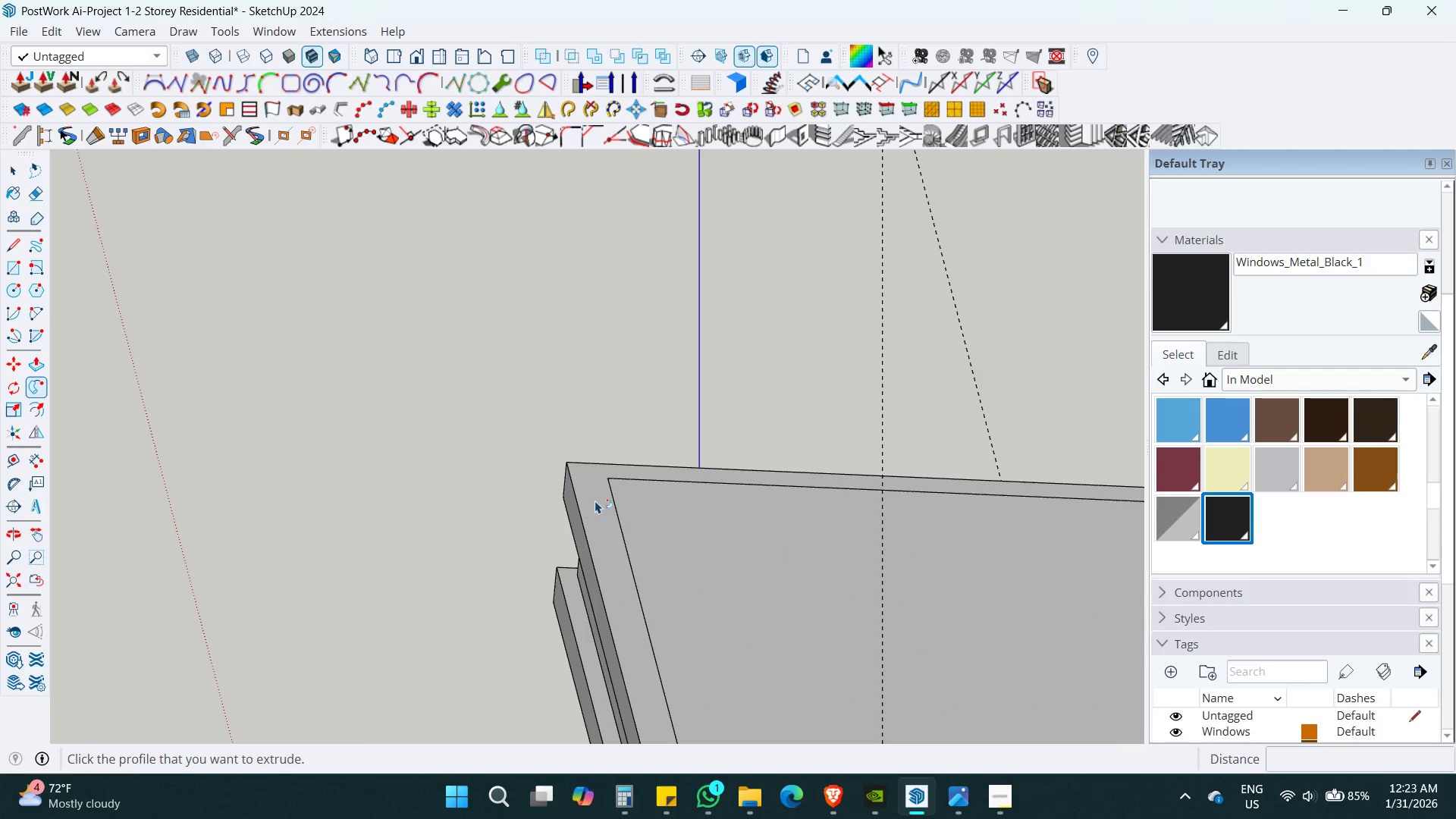 
key(Space)
 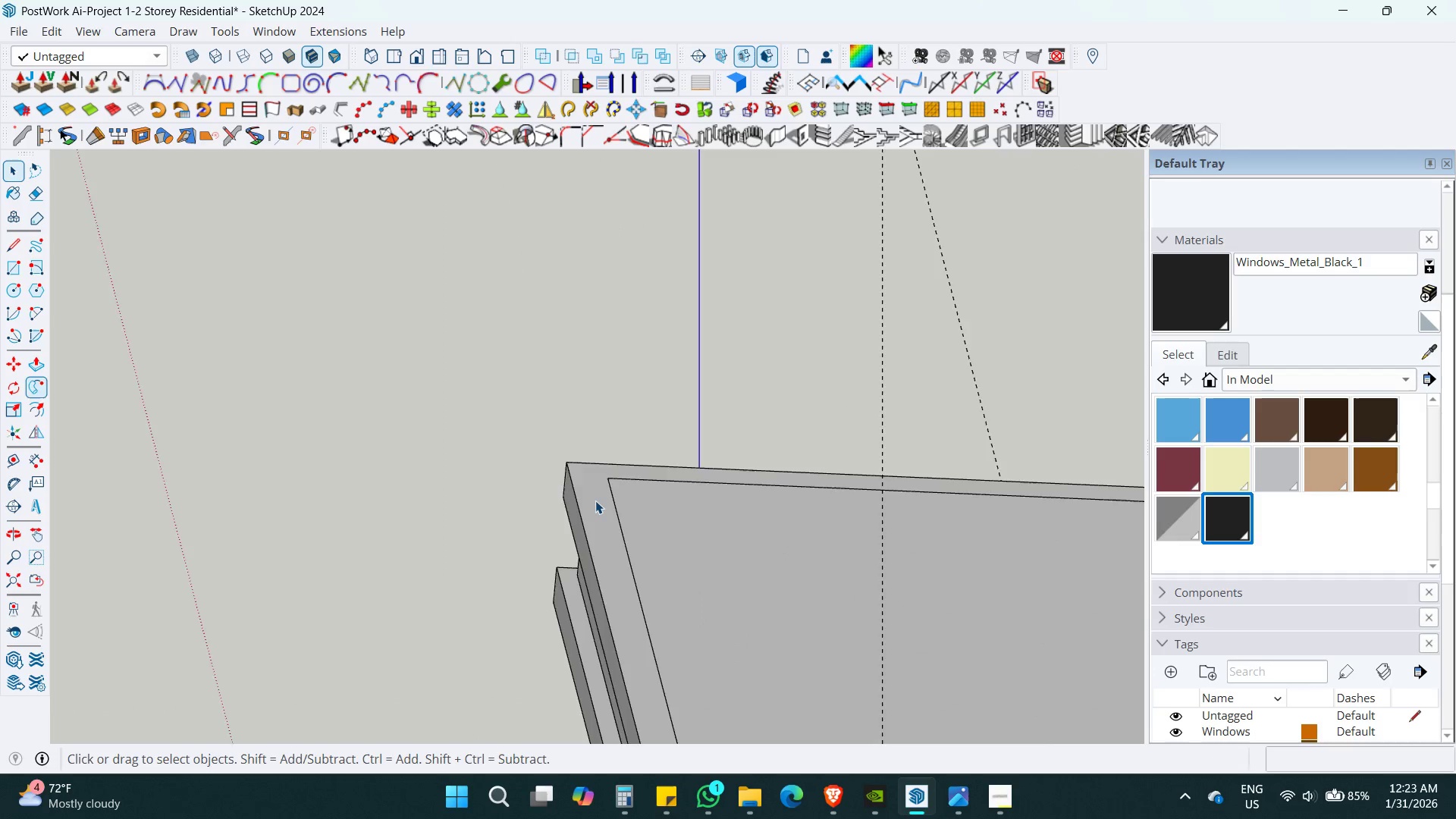 
hold_key(key=ShiftLeft, duration=0.39)
scroll: coordinate [595, 500], scroll_direction: down, amount: 10.0
 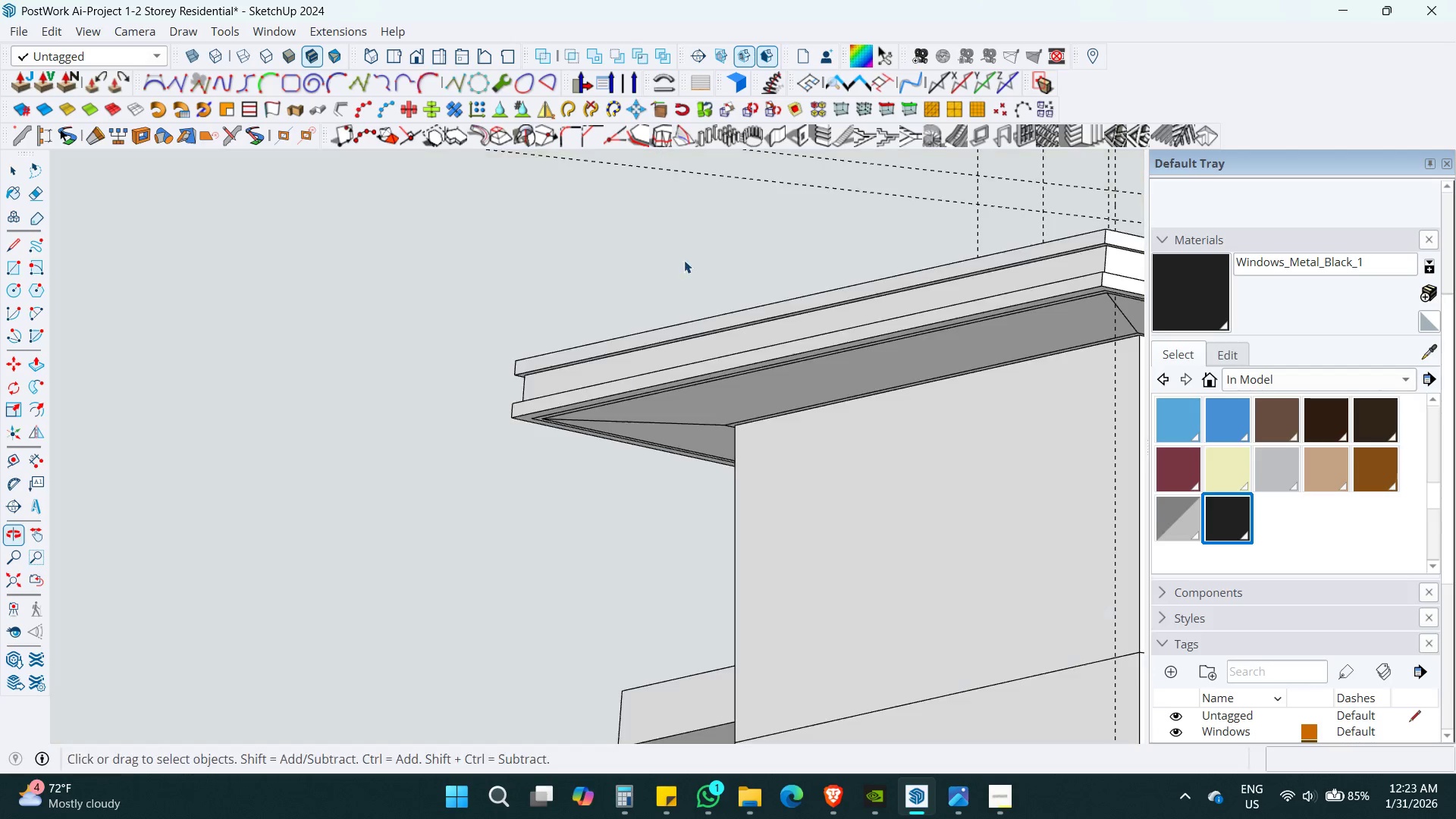 
hold_key(key=ShiftLeft, duration=0.41)
 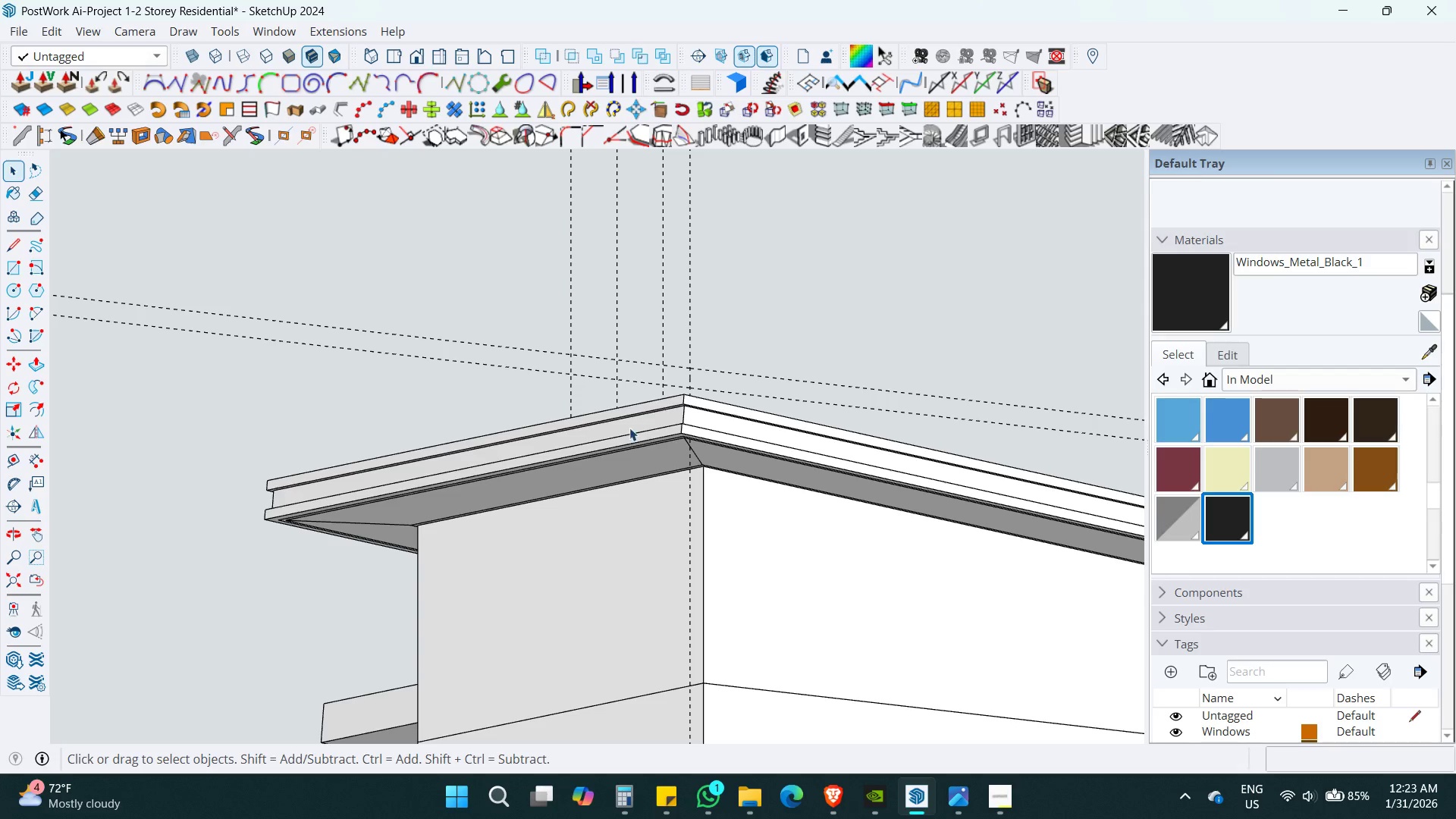 
scroll: coordinate [680, 328], scroll_direction: down, amount: 4.0
 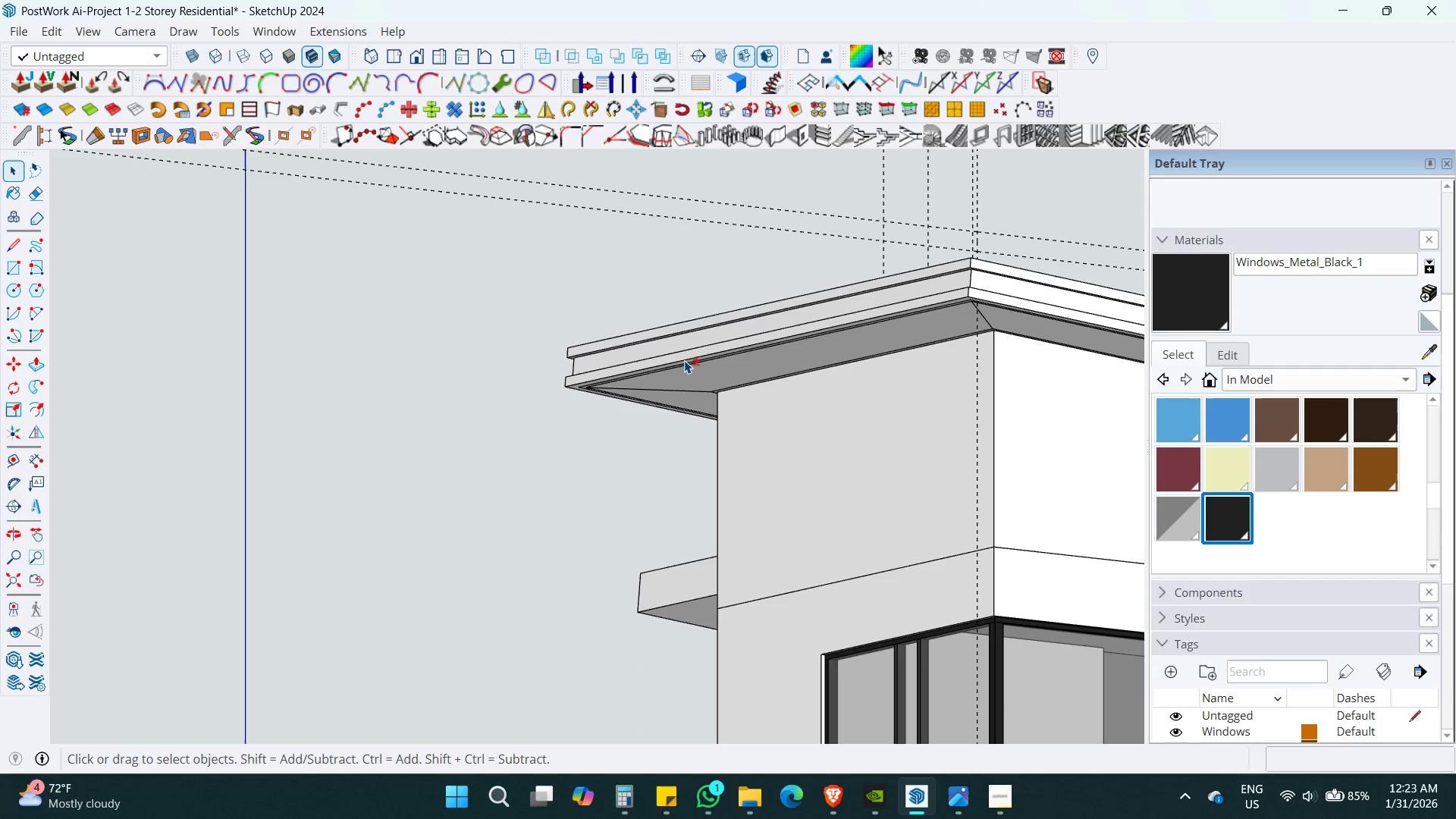 
double_click([629, 428])
 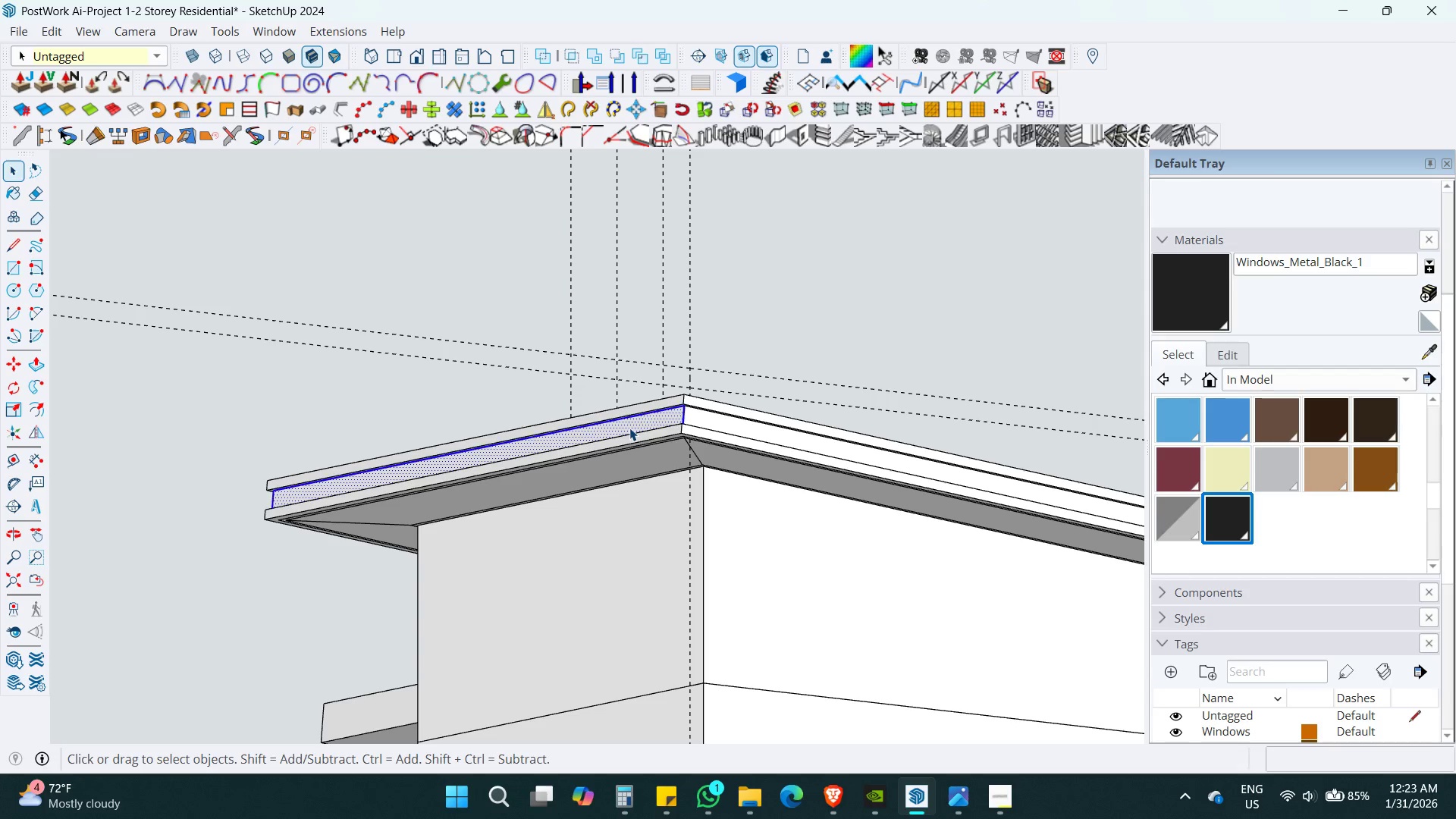 
triple_click([629, 428])
 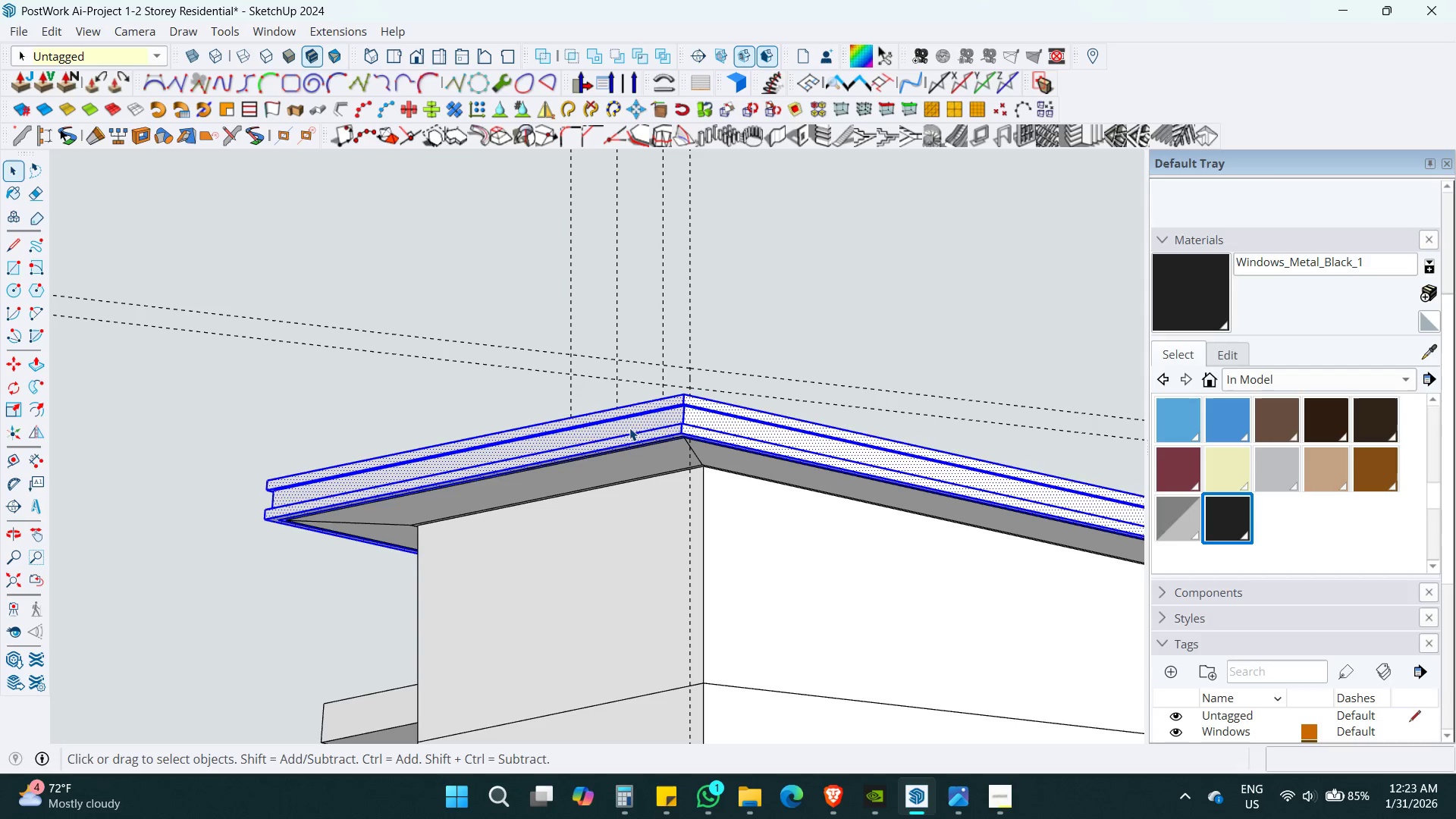 
triple_click([629, 428])
 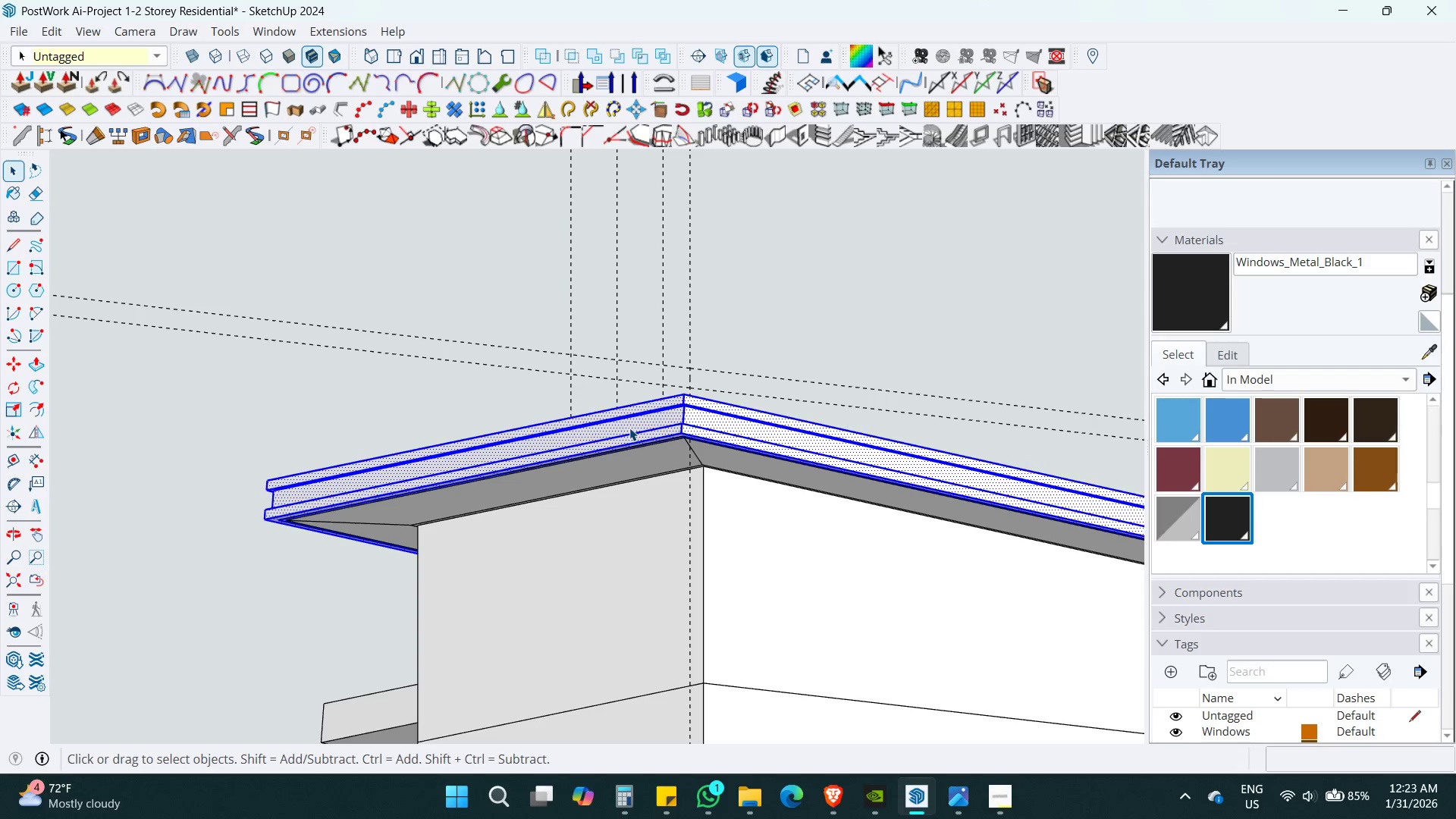 
key(Control+G)
 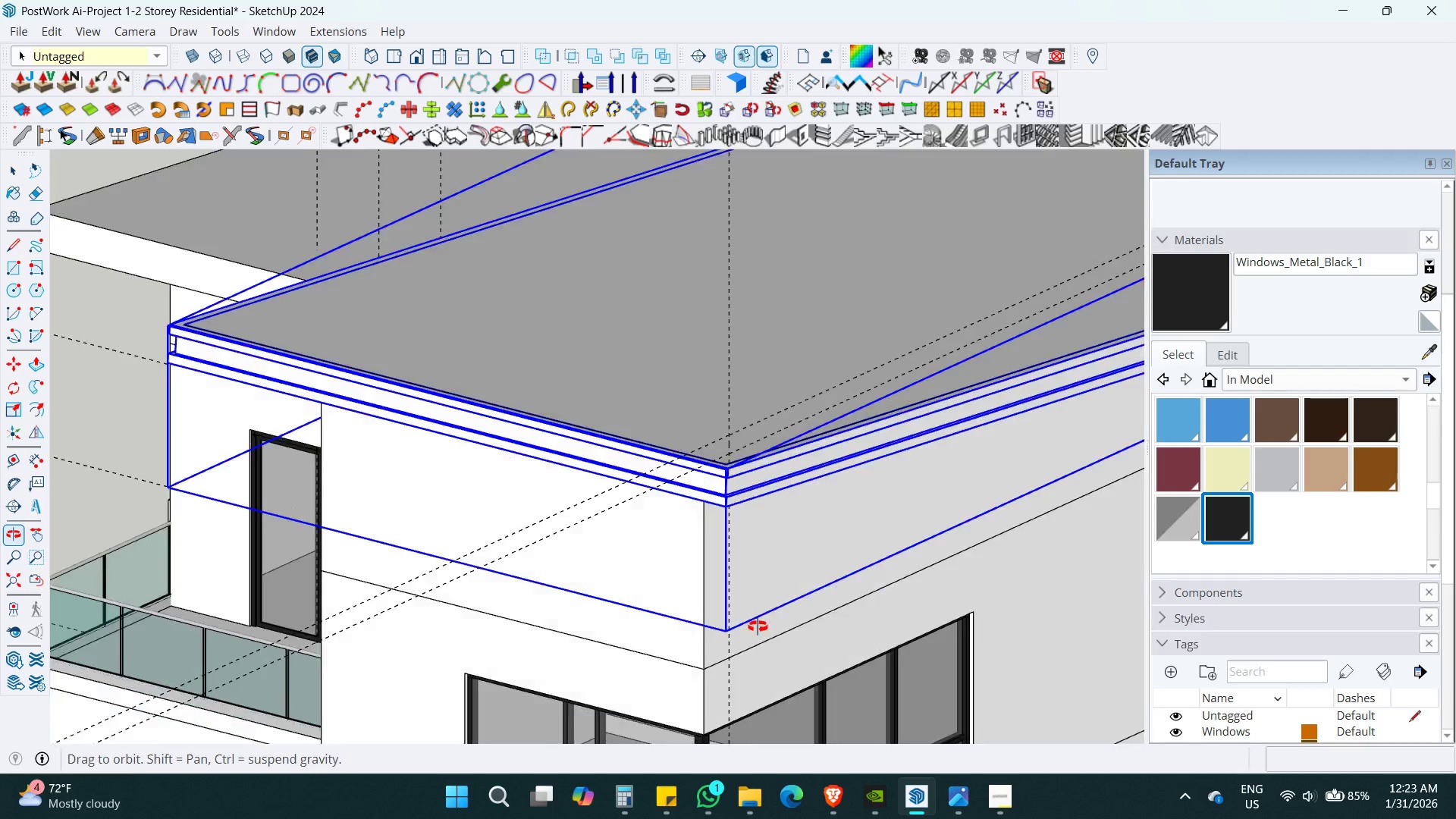 
key(Control+X)
 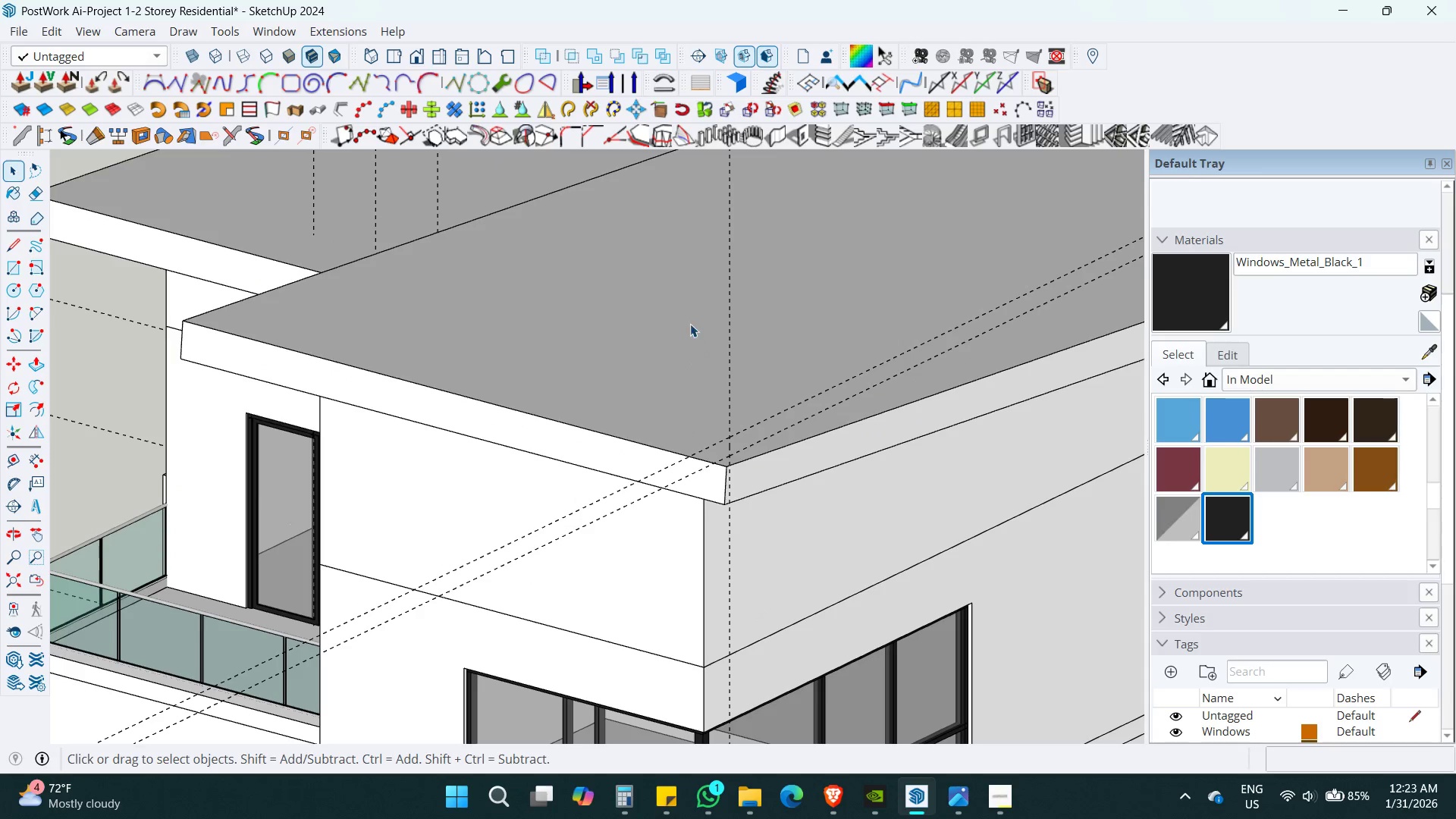 
double_click([690, 324])
 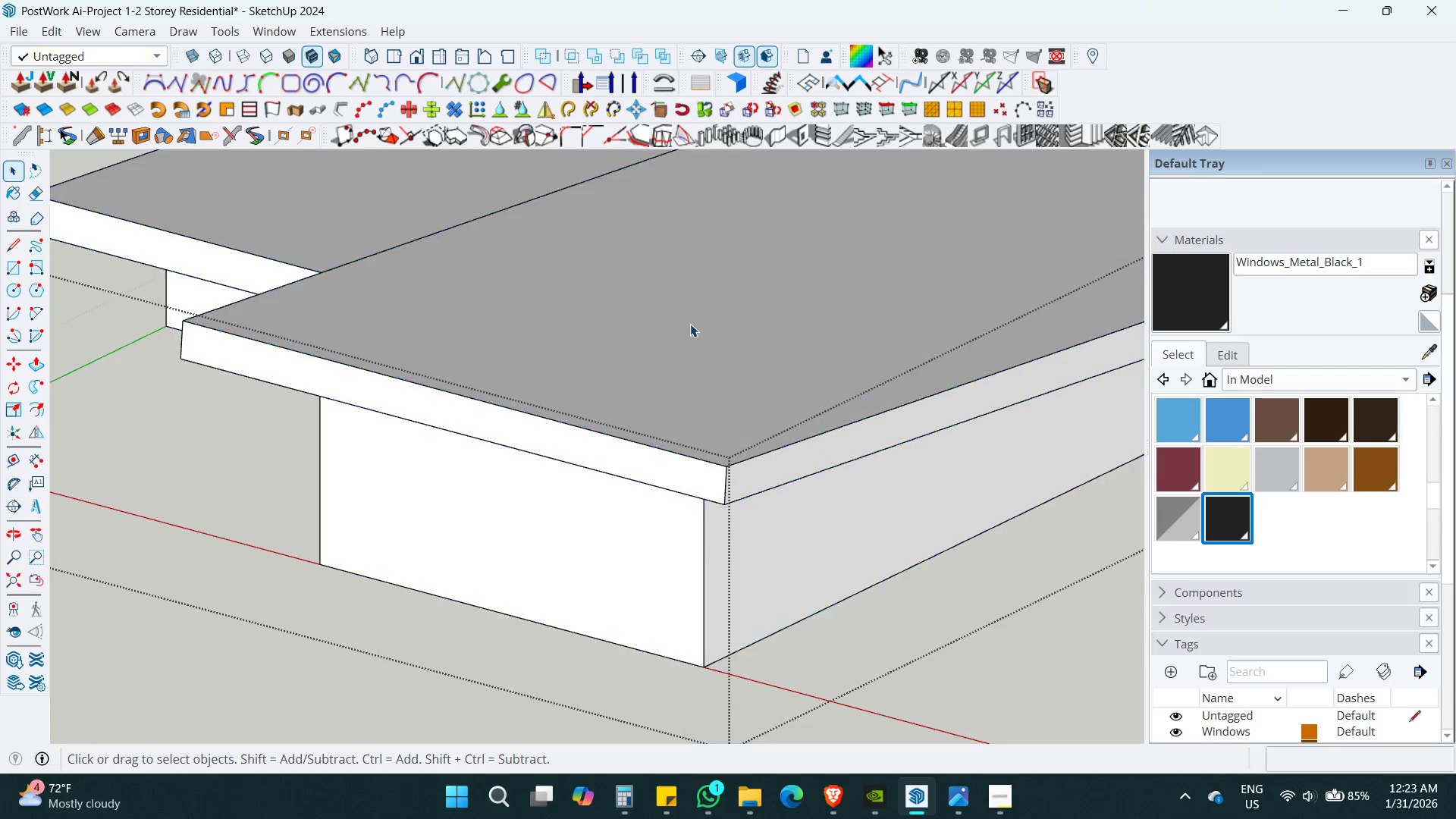 
key(Alt+AltLeft)
 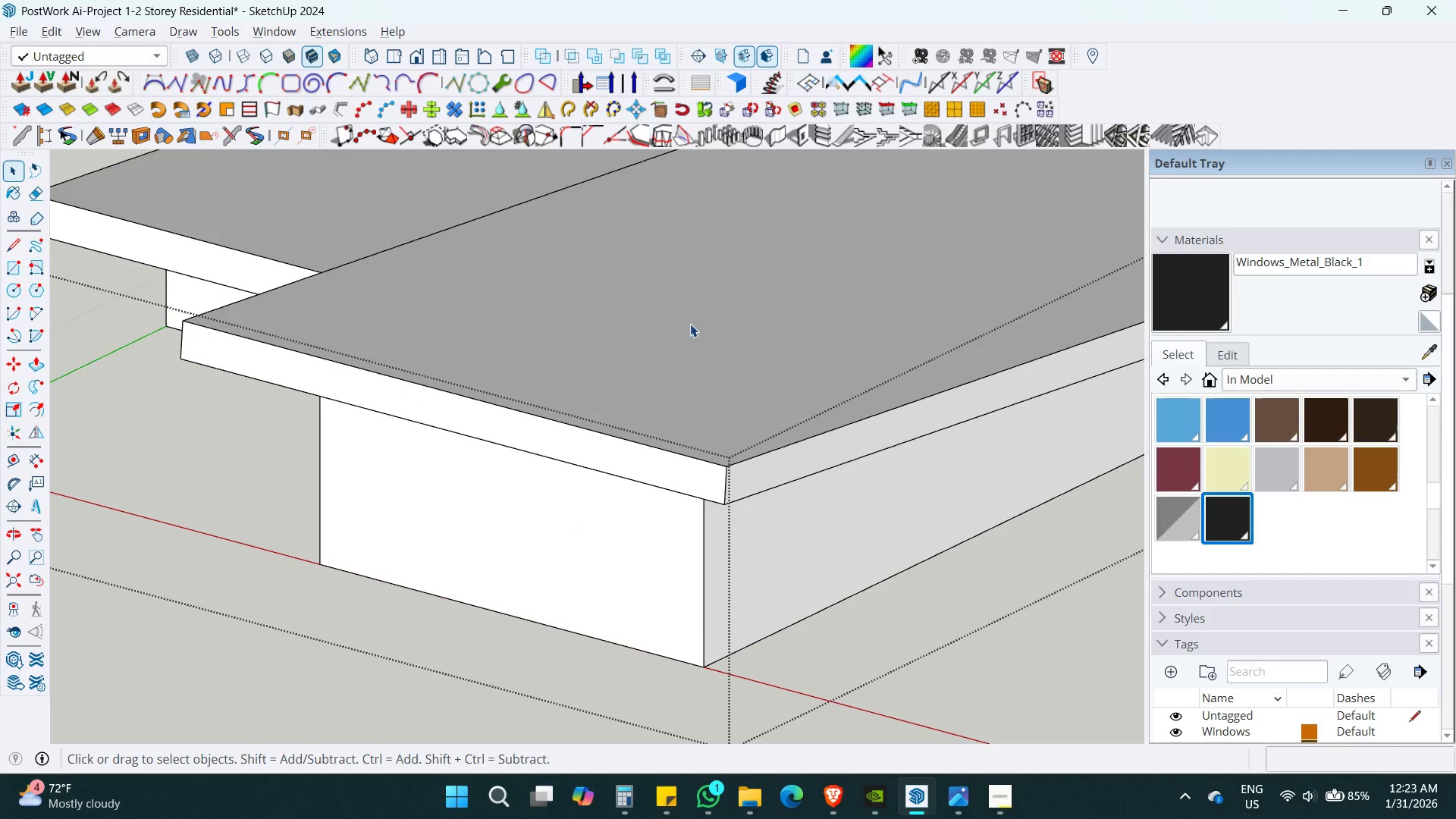 
key(Alt+V)
 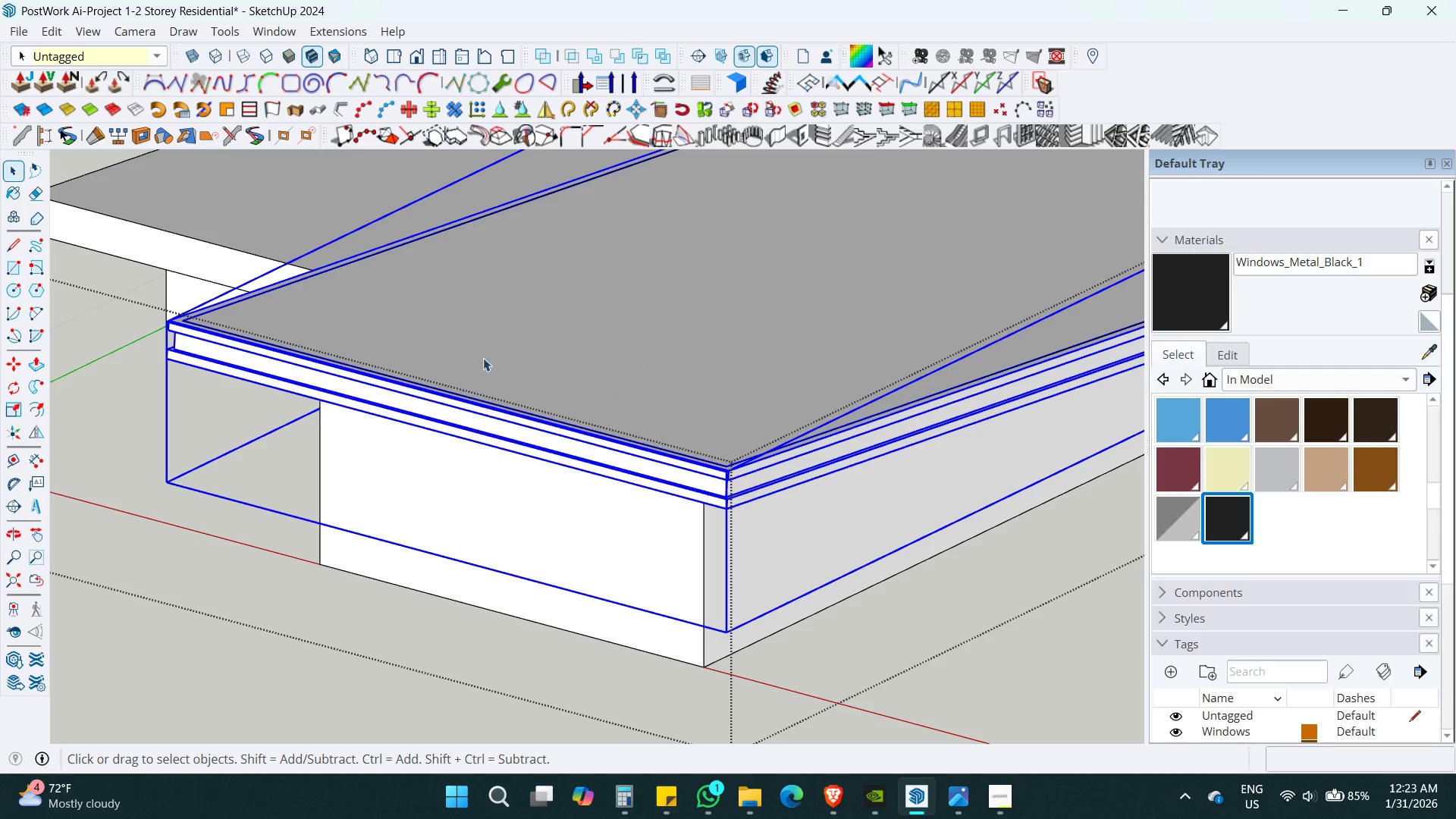 
key(Control+ControlLeft)
 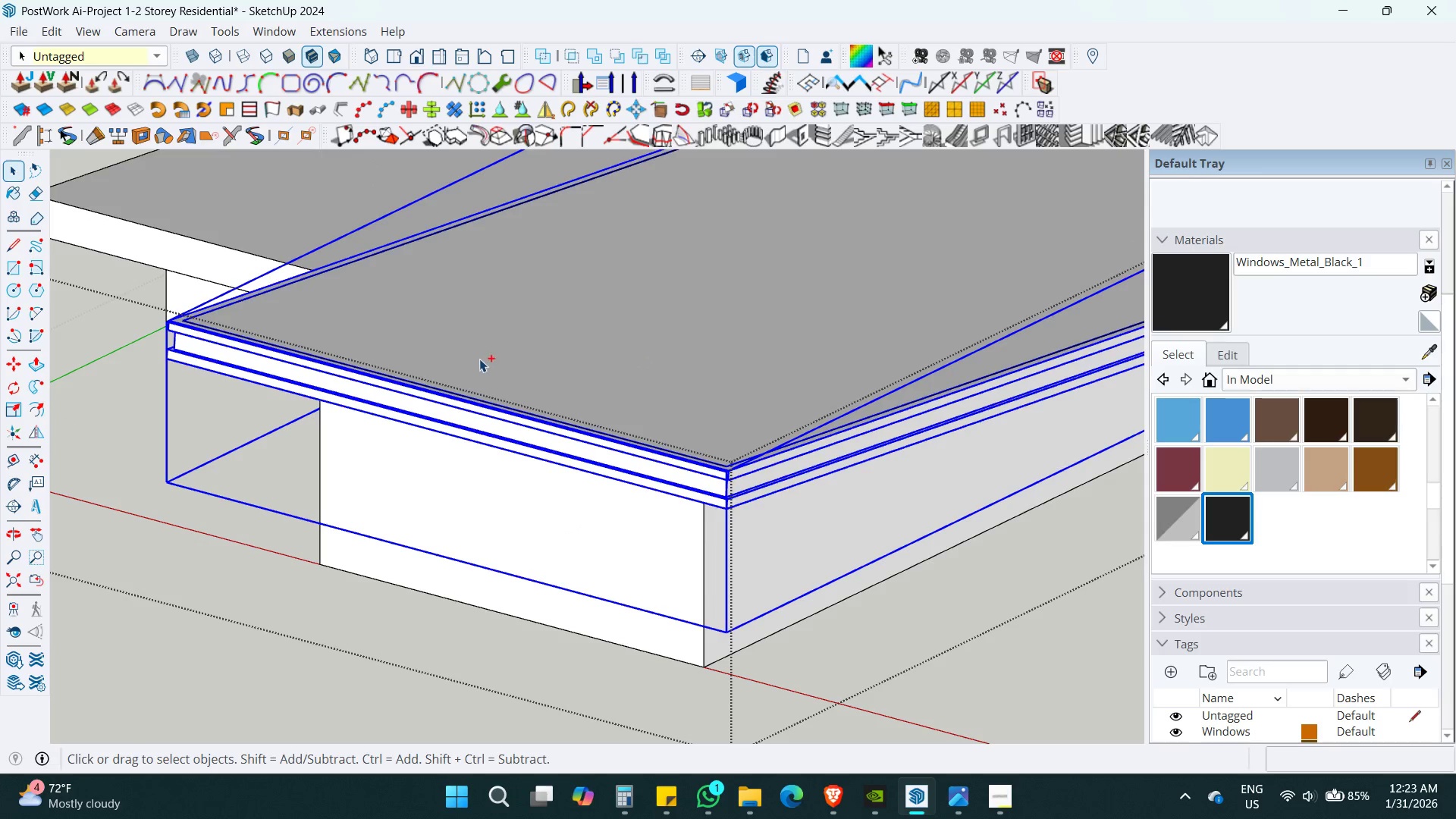 
key(Control+A)
 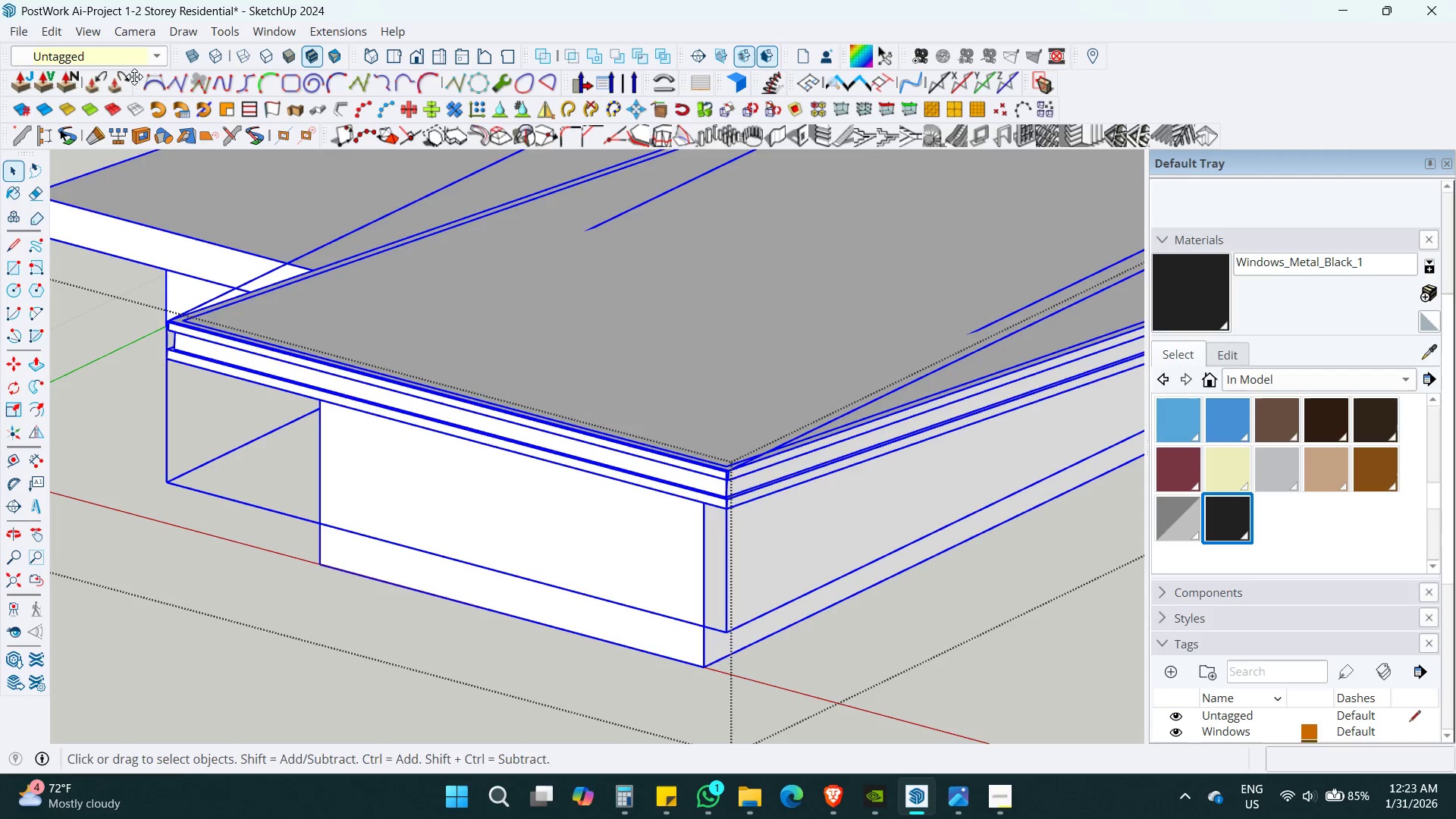 
left_click([134, 61])
 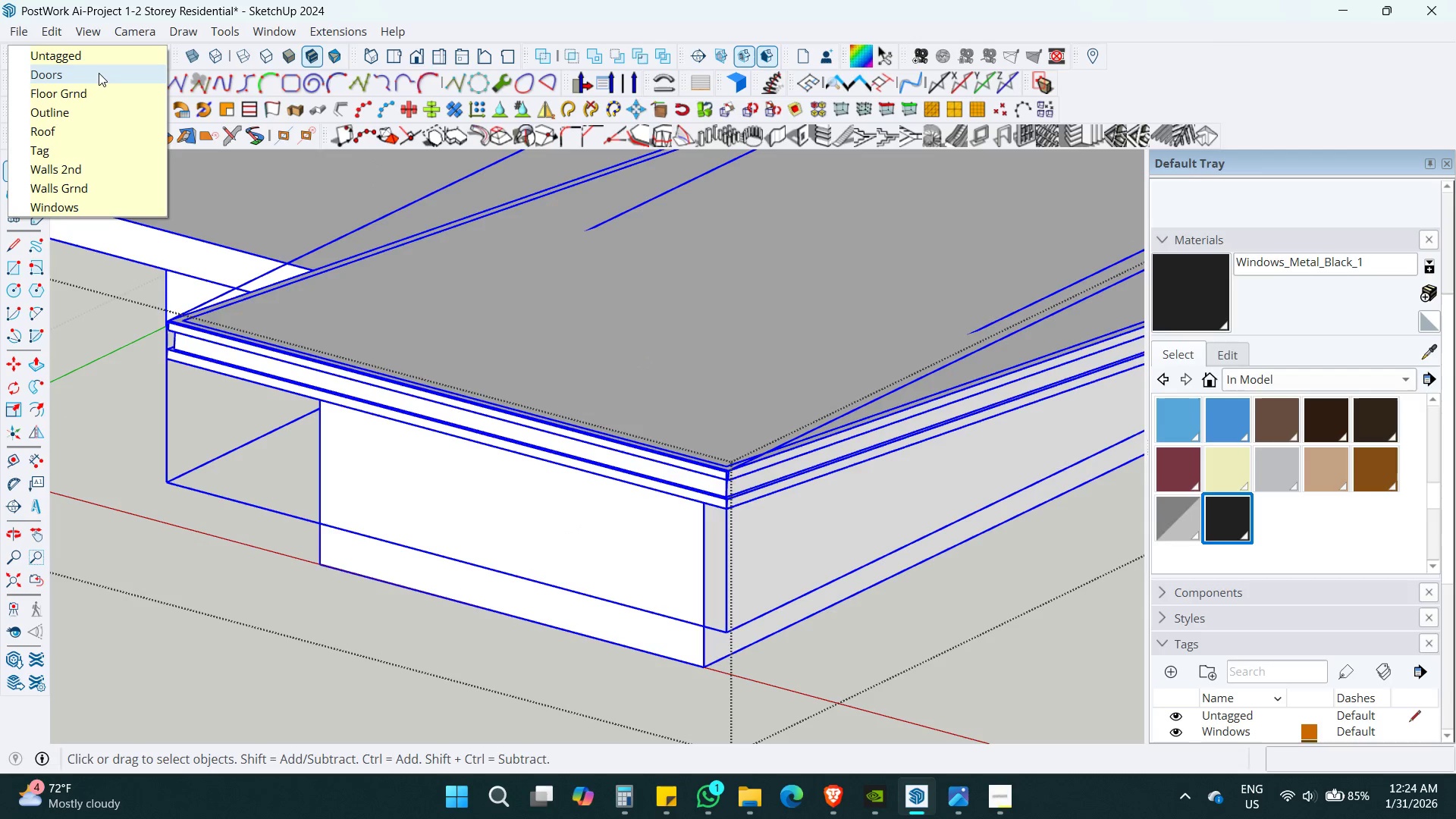 
left_click([466, 363])
 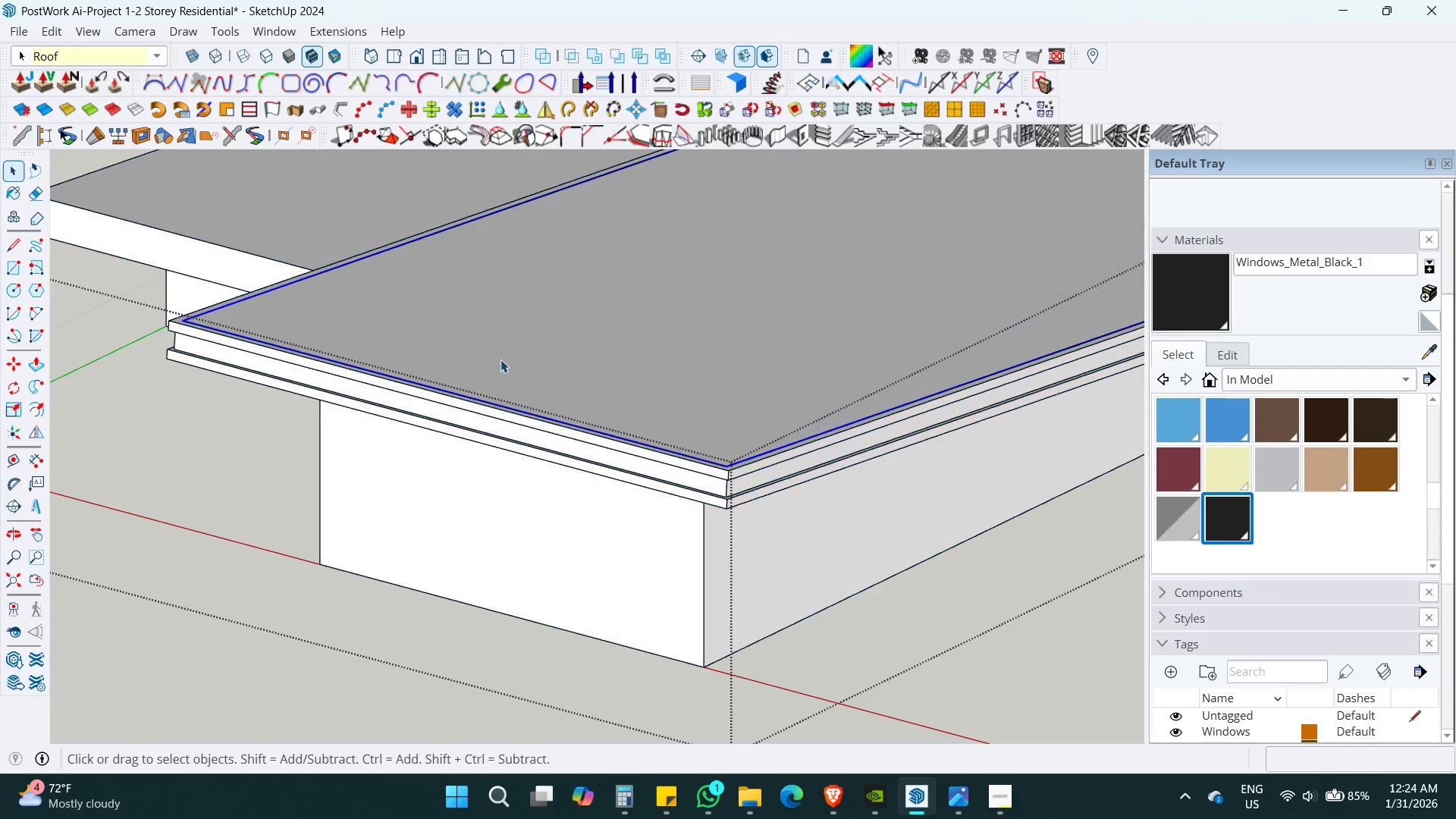 
key(Shift+ShiftLeft)
 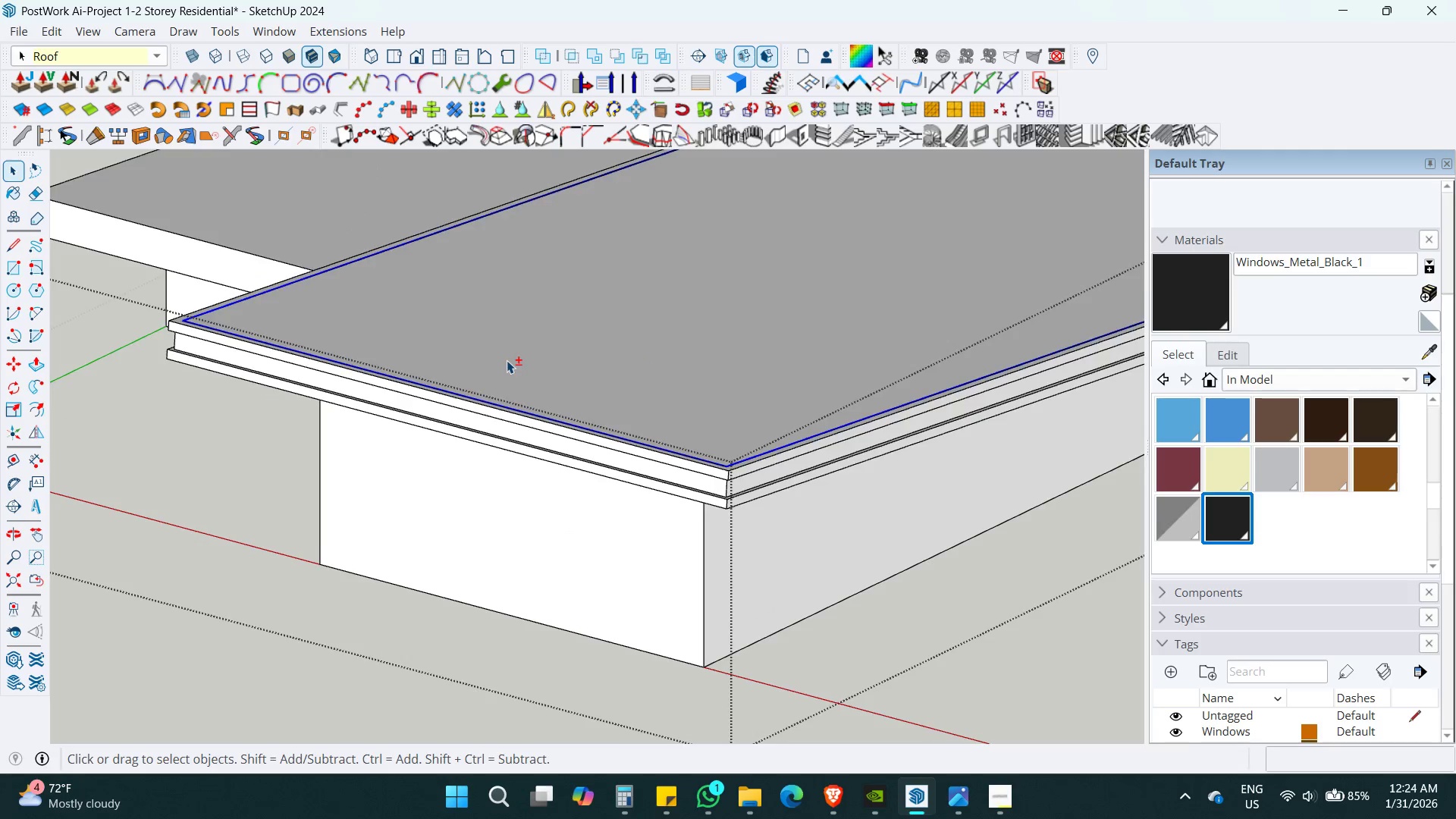 
left_click([548, 514])
 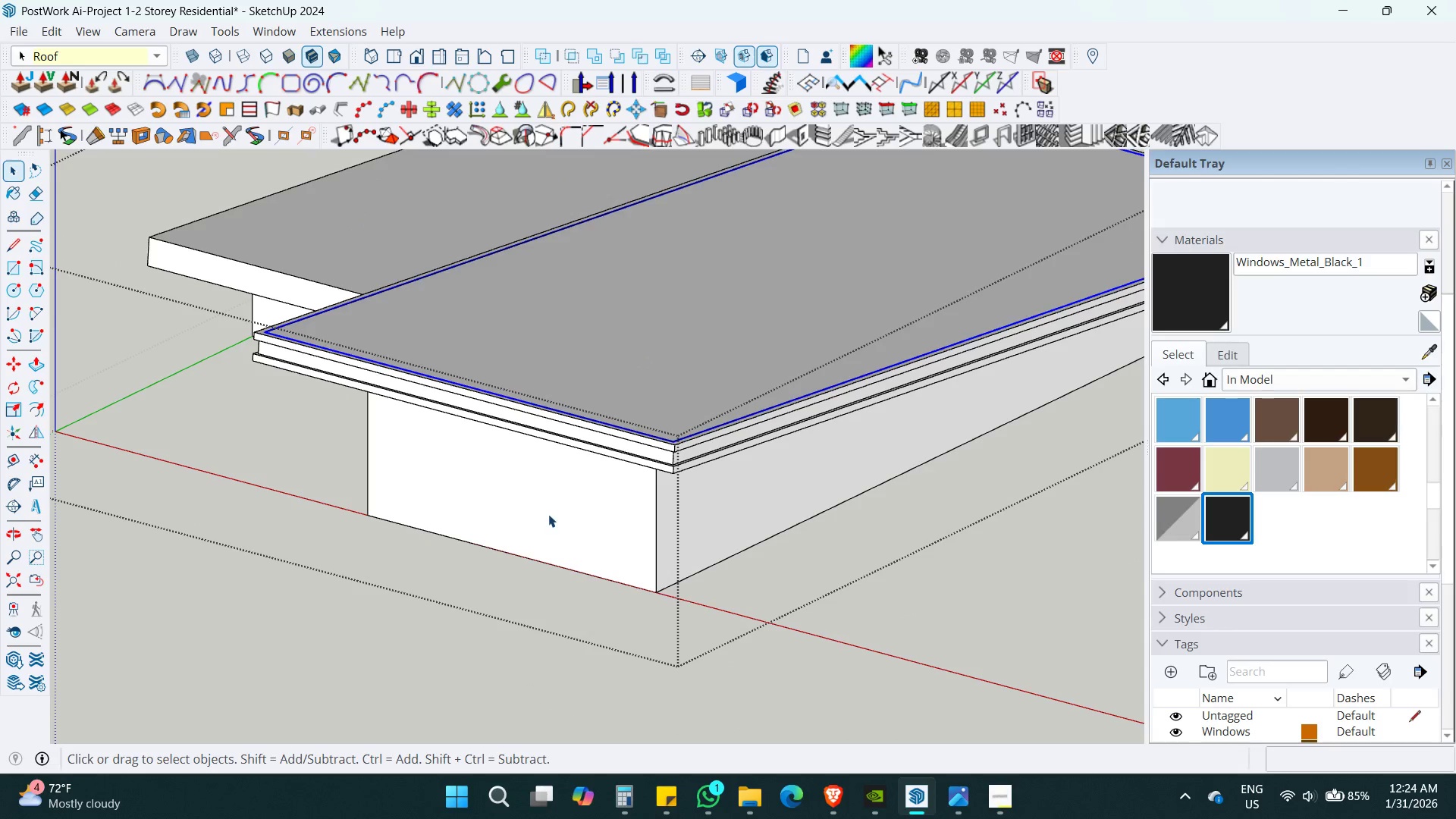 
scroll: coordinate [516, 376], scroll_direction: down, amount: 3.0
 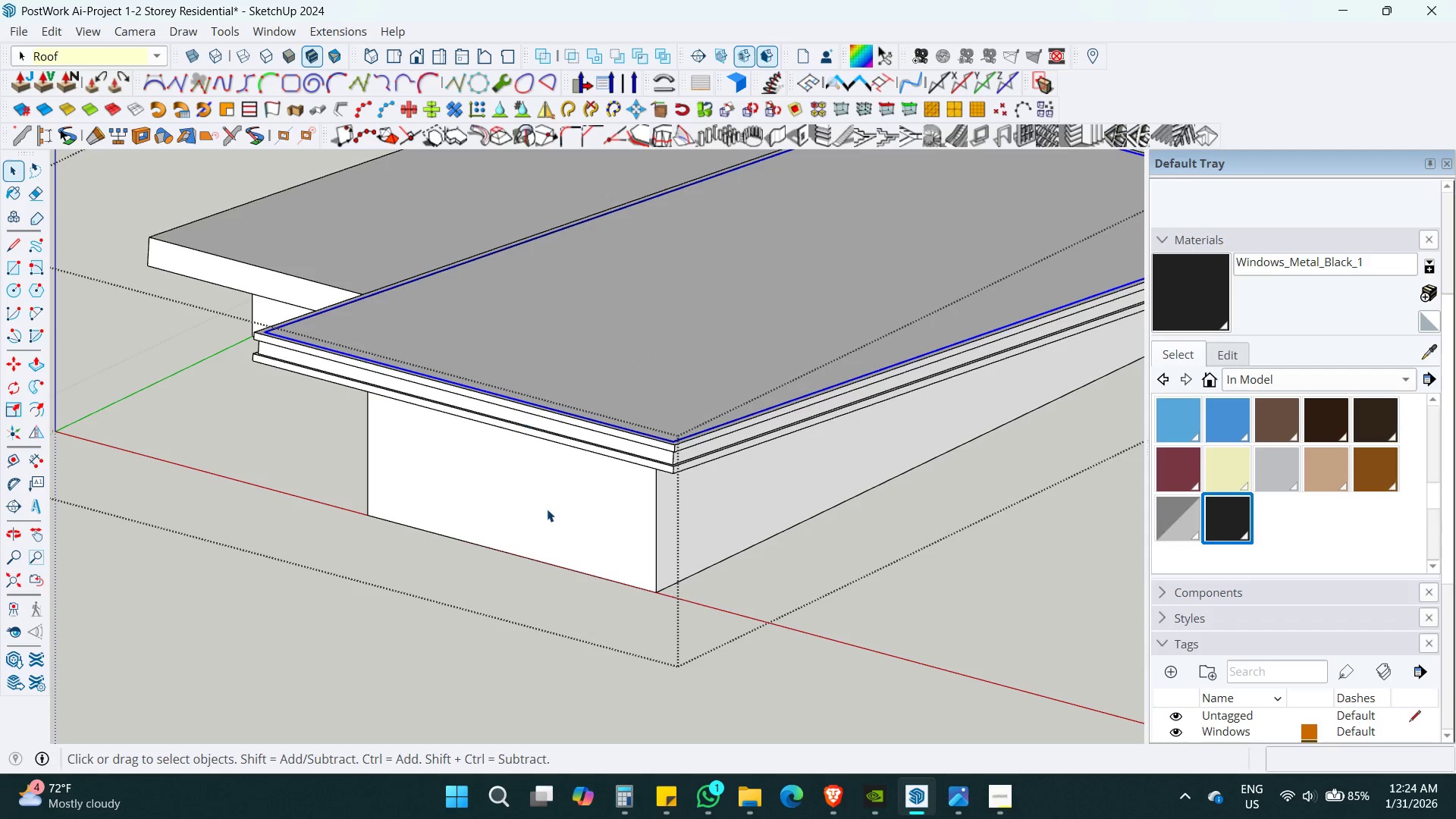 
key(Shift+ShiftLeft)
 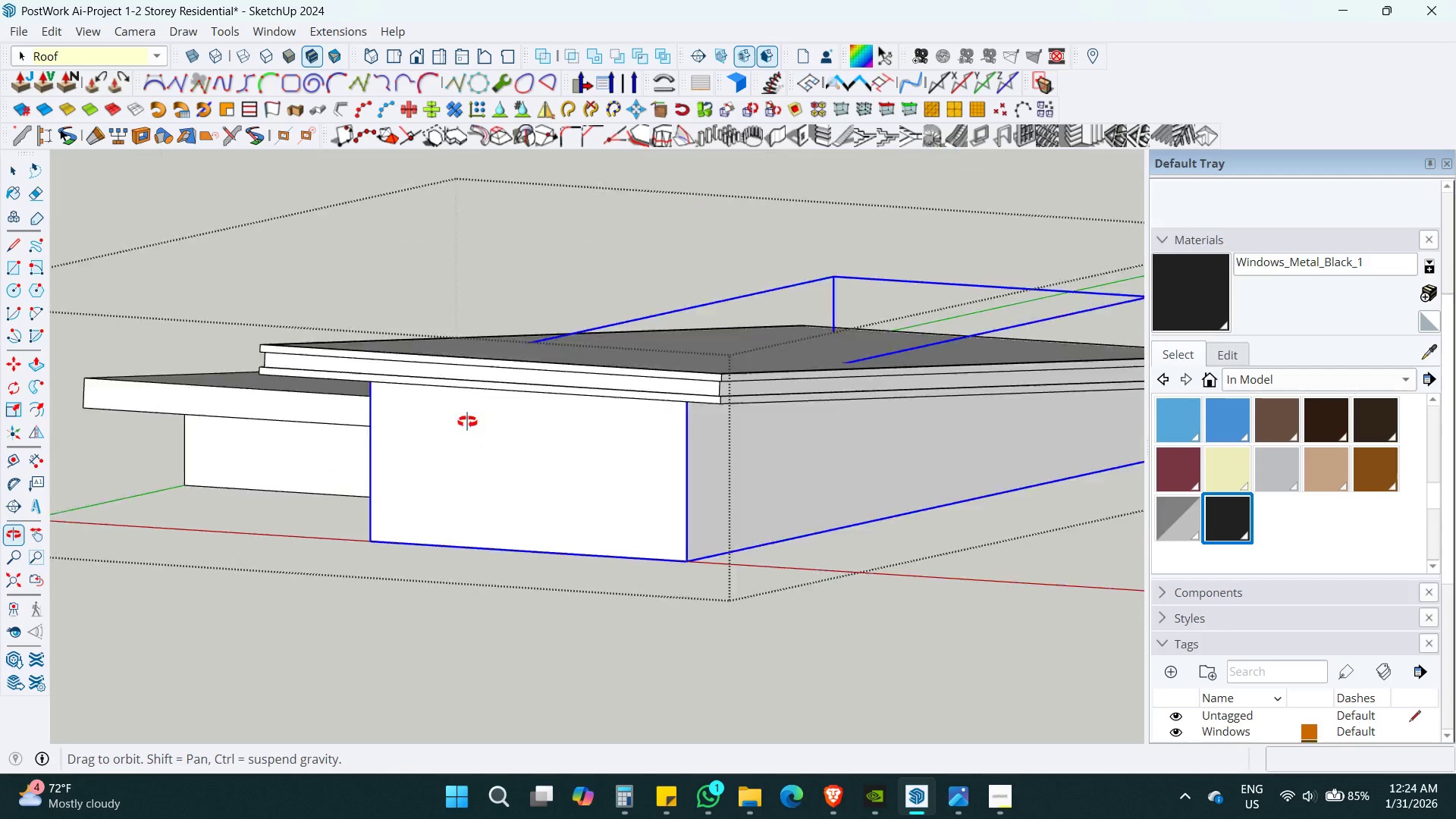 
key(Control+A)
 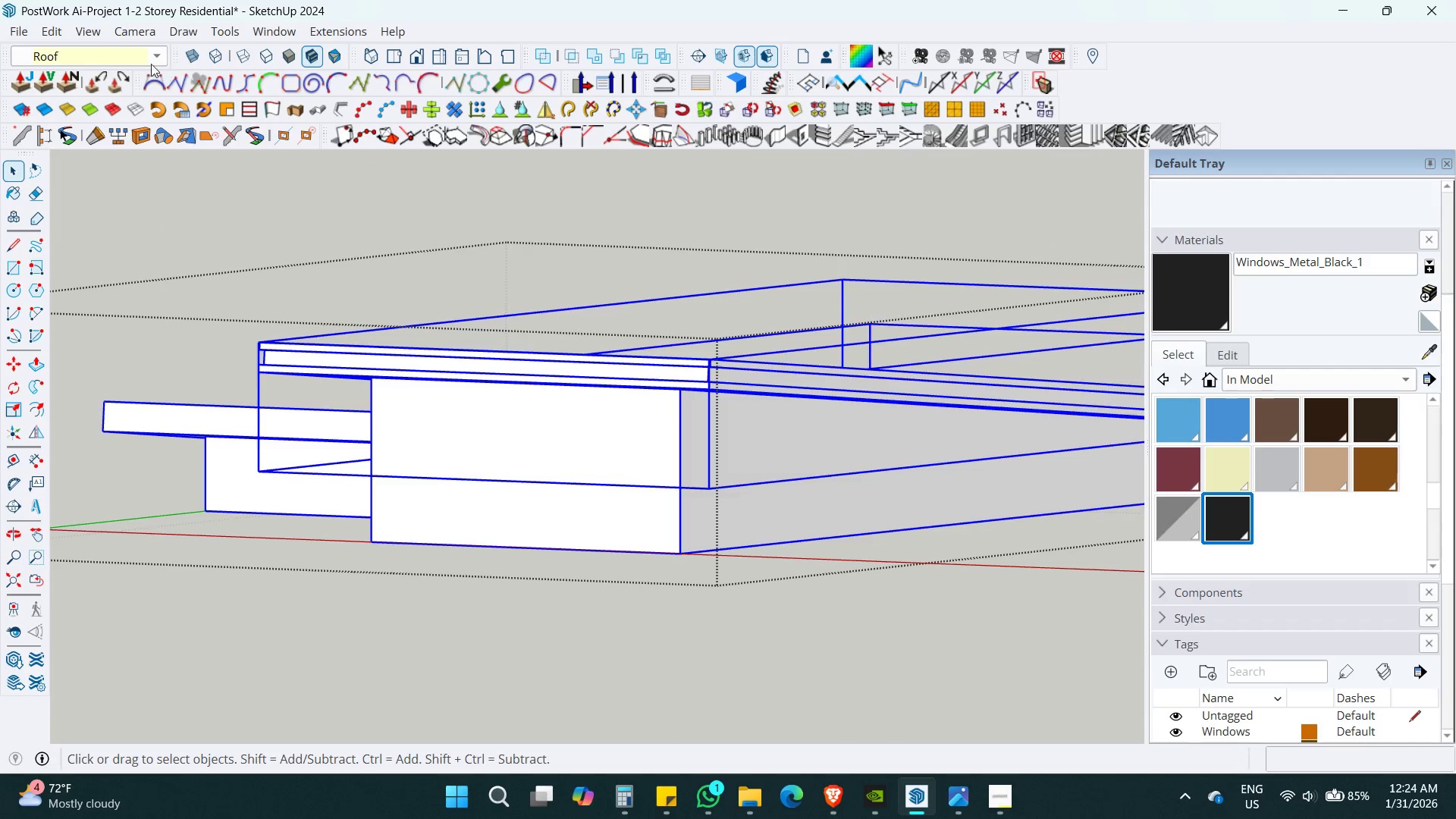 
left_click([132, 57])
 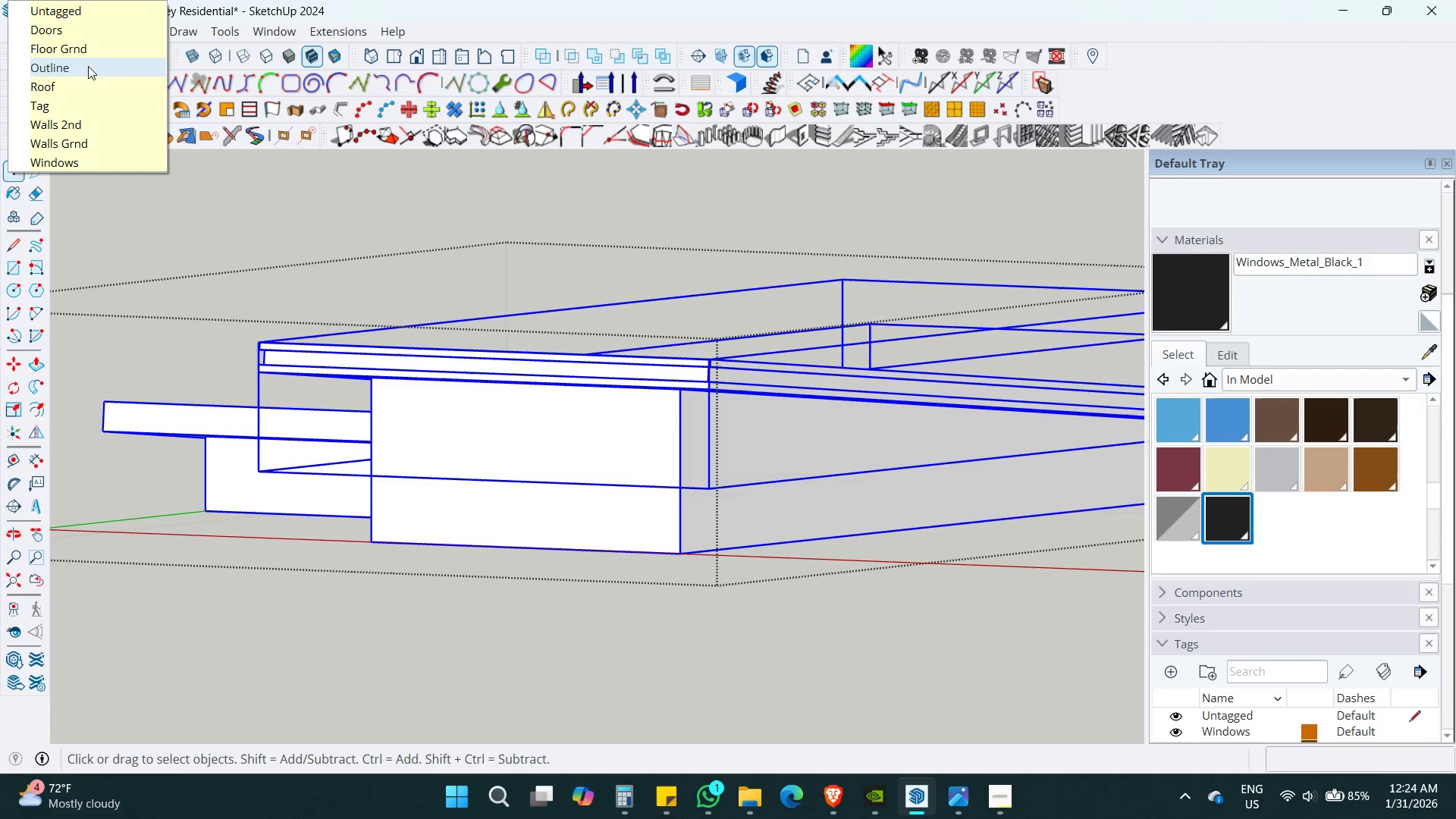 
left_click([88, 89])
 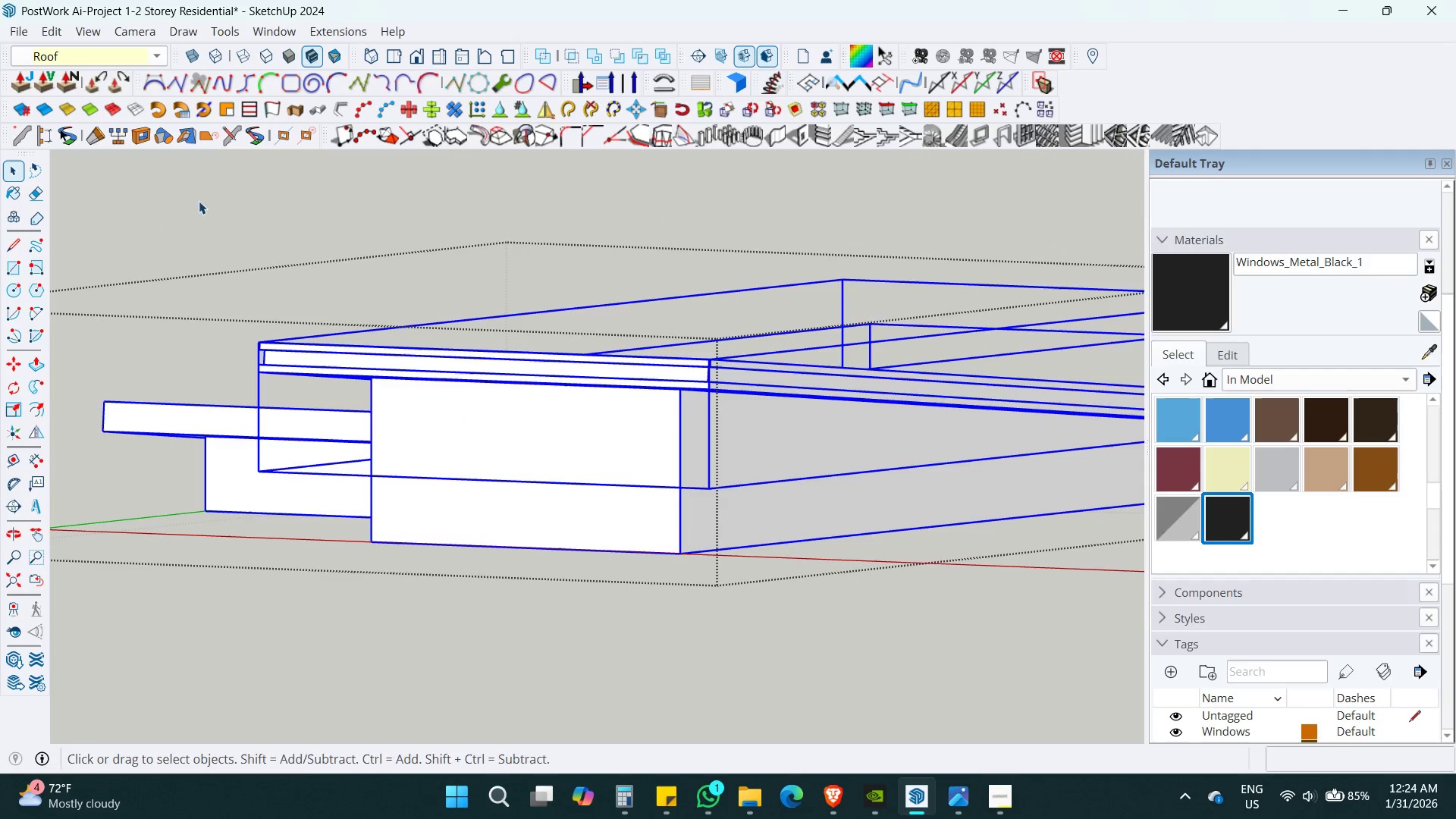 
key(Shift+ShiftLeft)
 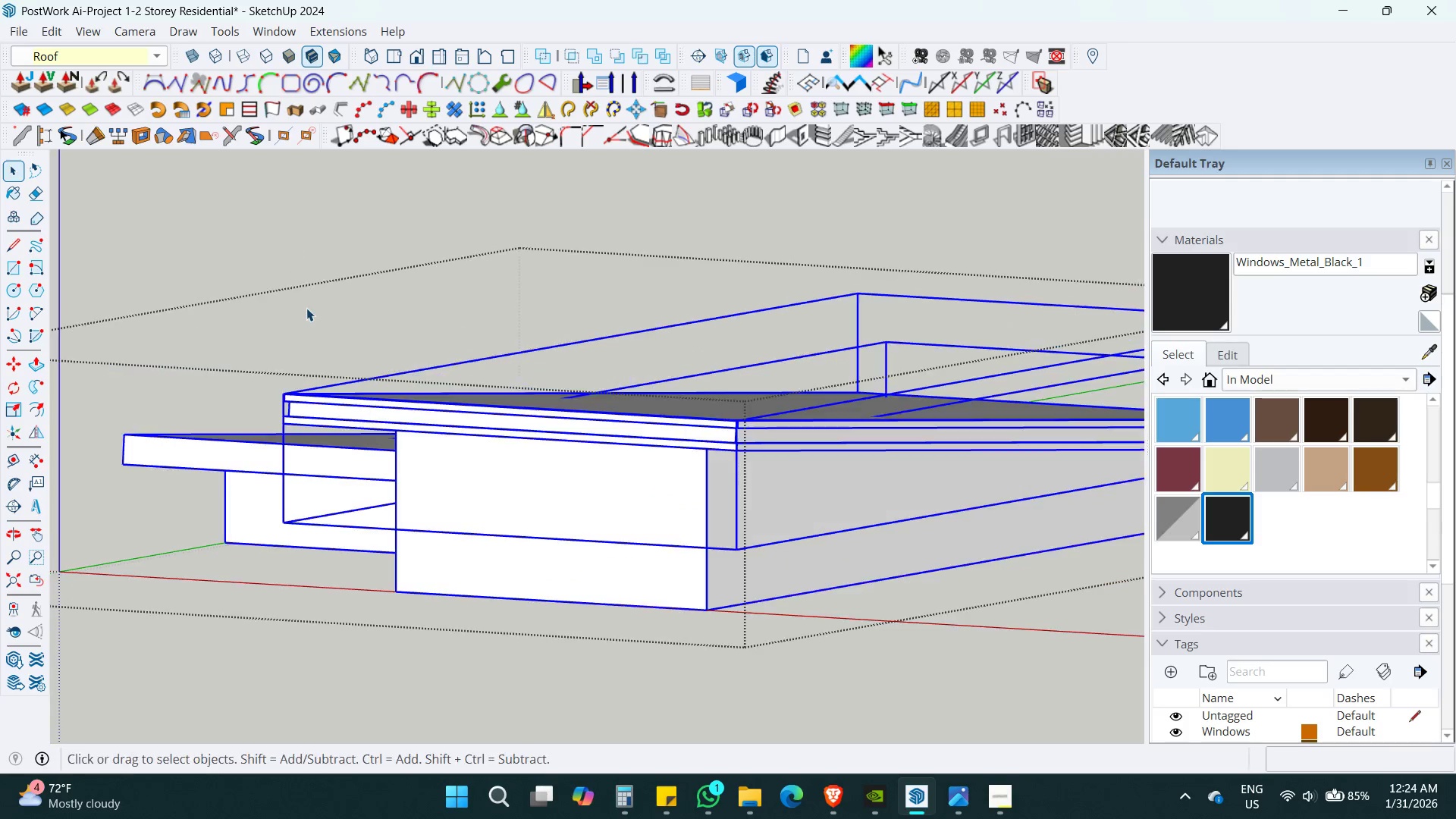 
key(Space)
 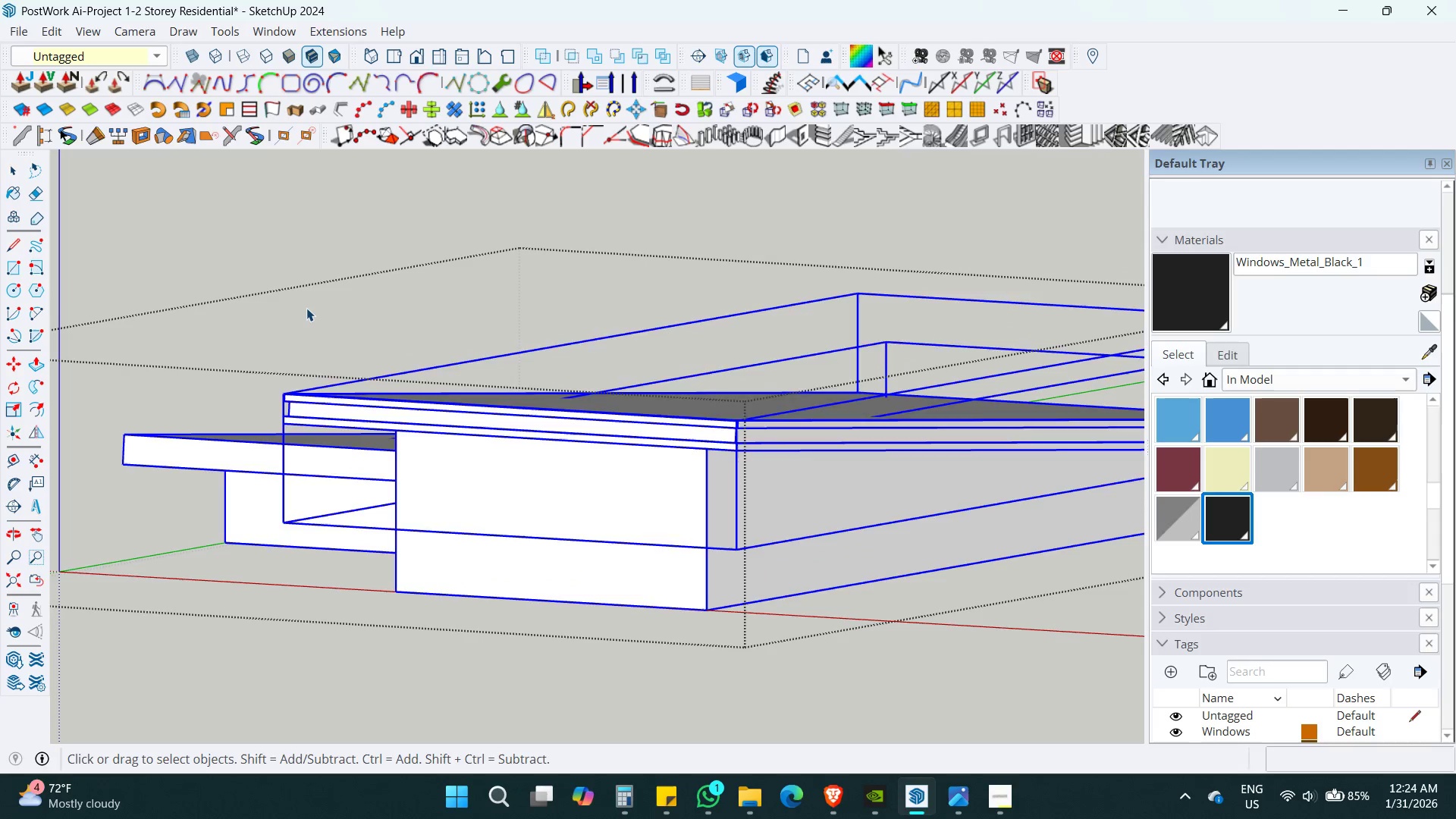 
left_click([306, 308])
 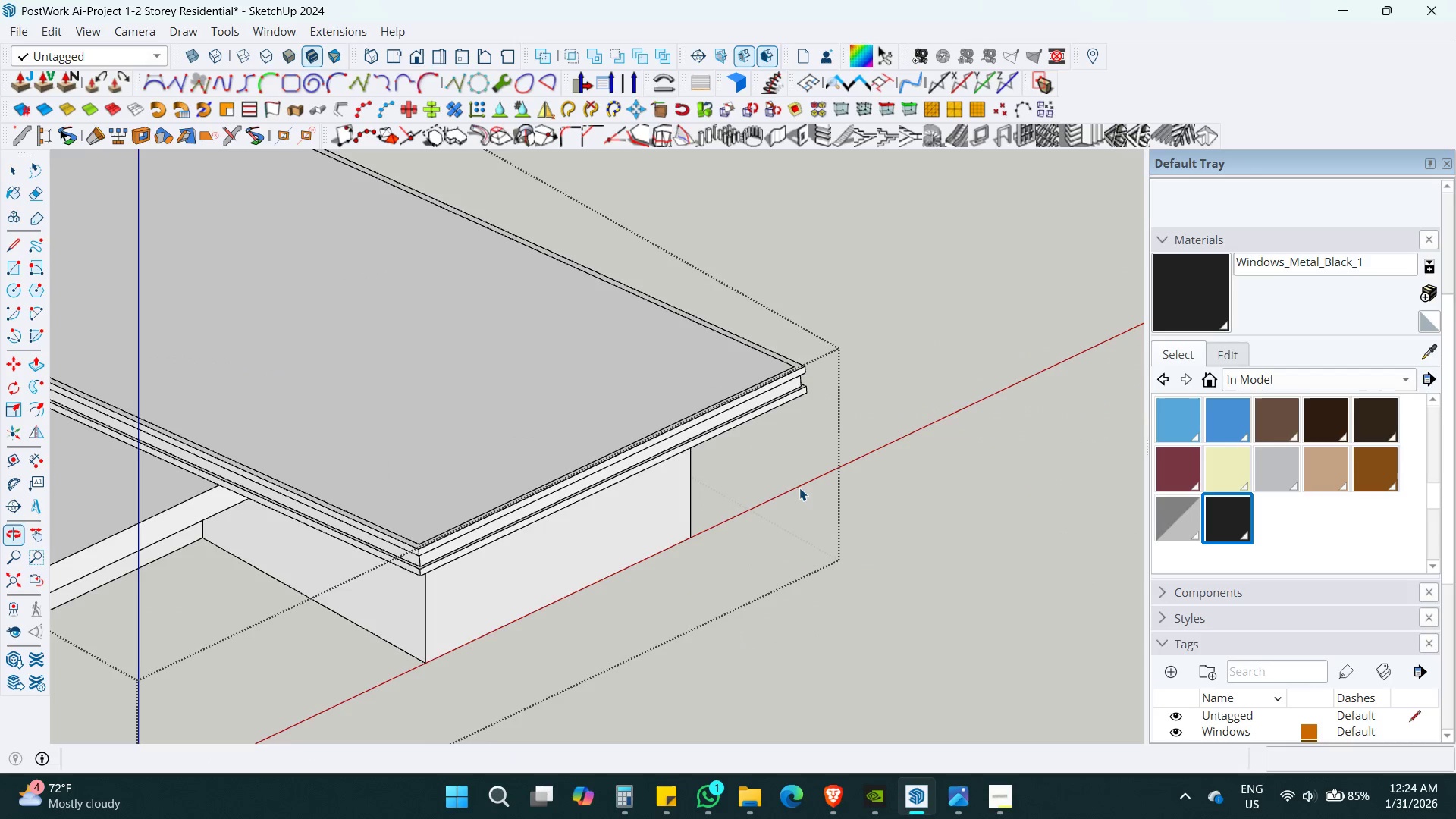 
scroll: coordinate [803, 488], scroll_direction: down, amount: 5.0
 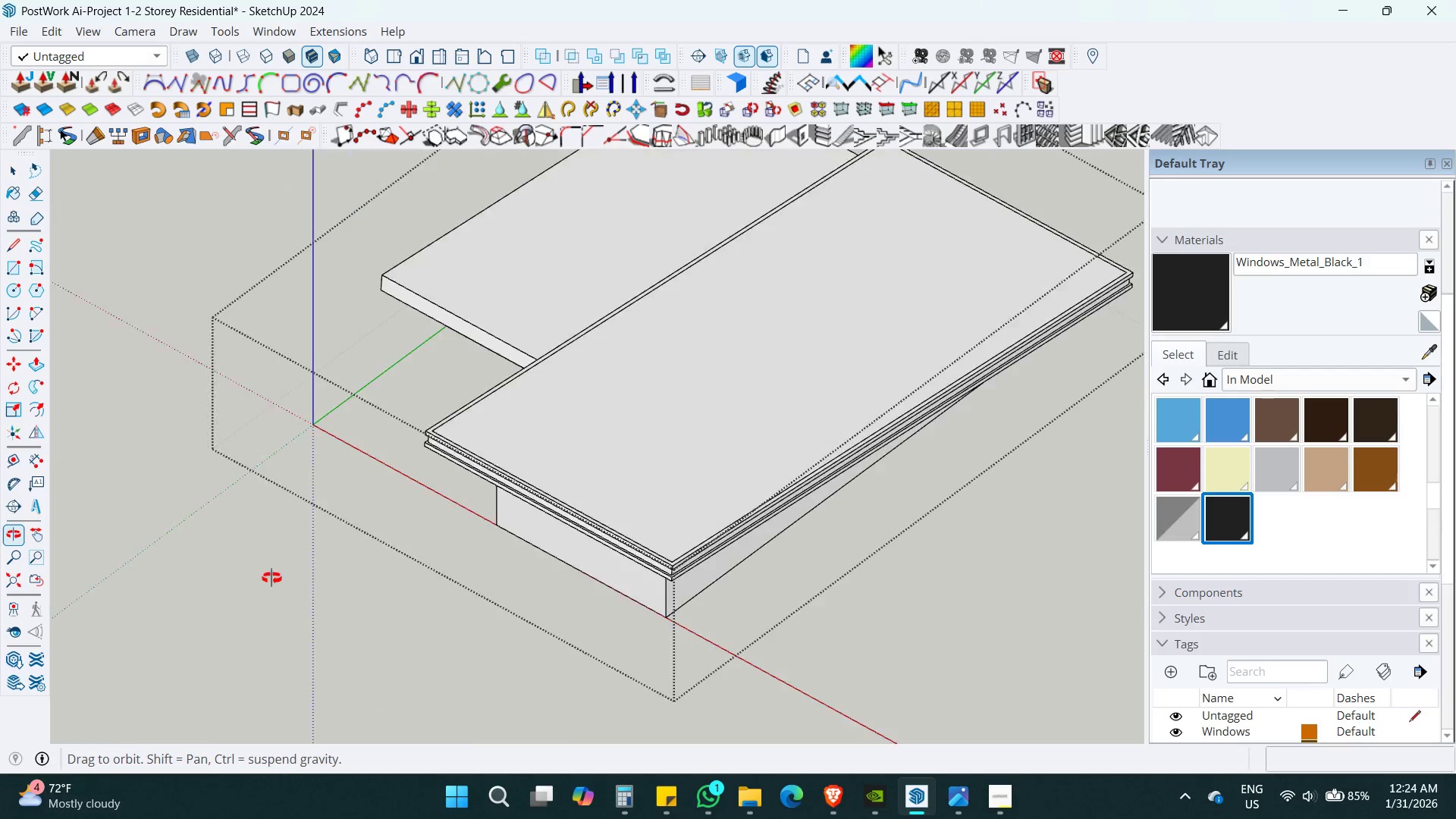 
key(Control+S)
 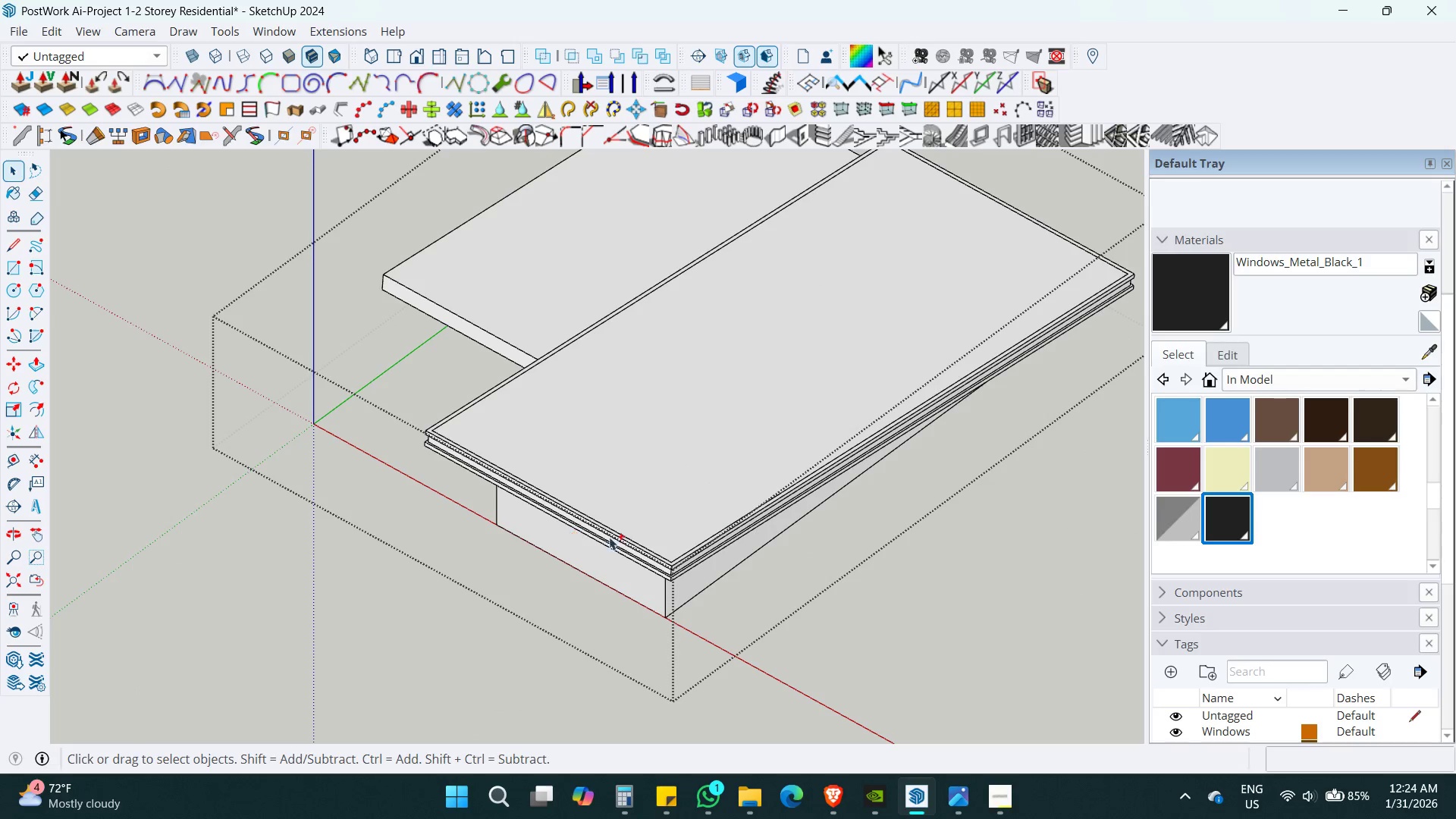 
key(Control+S)
 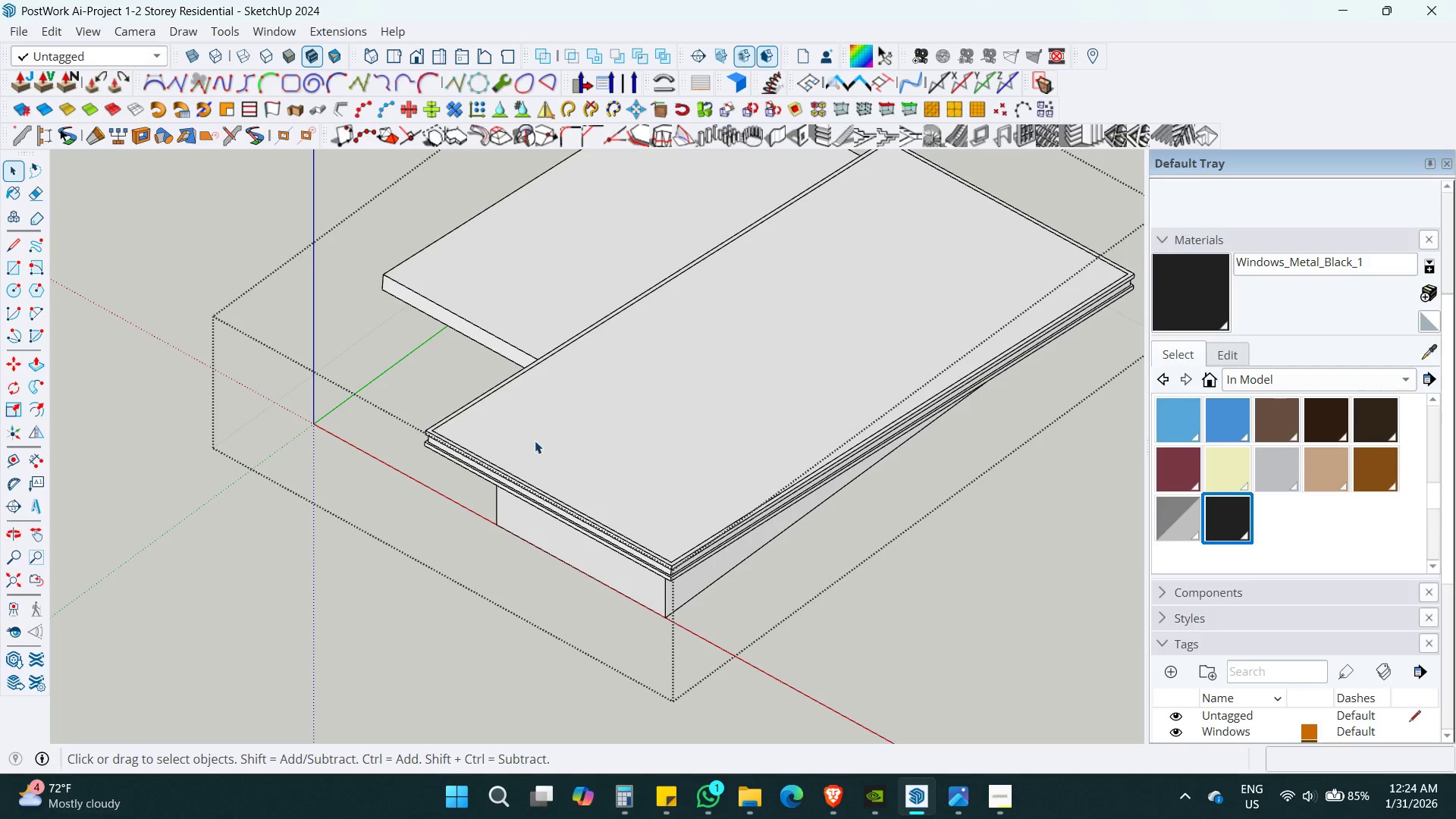 
key(Space)
 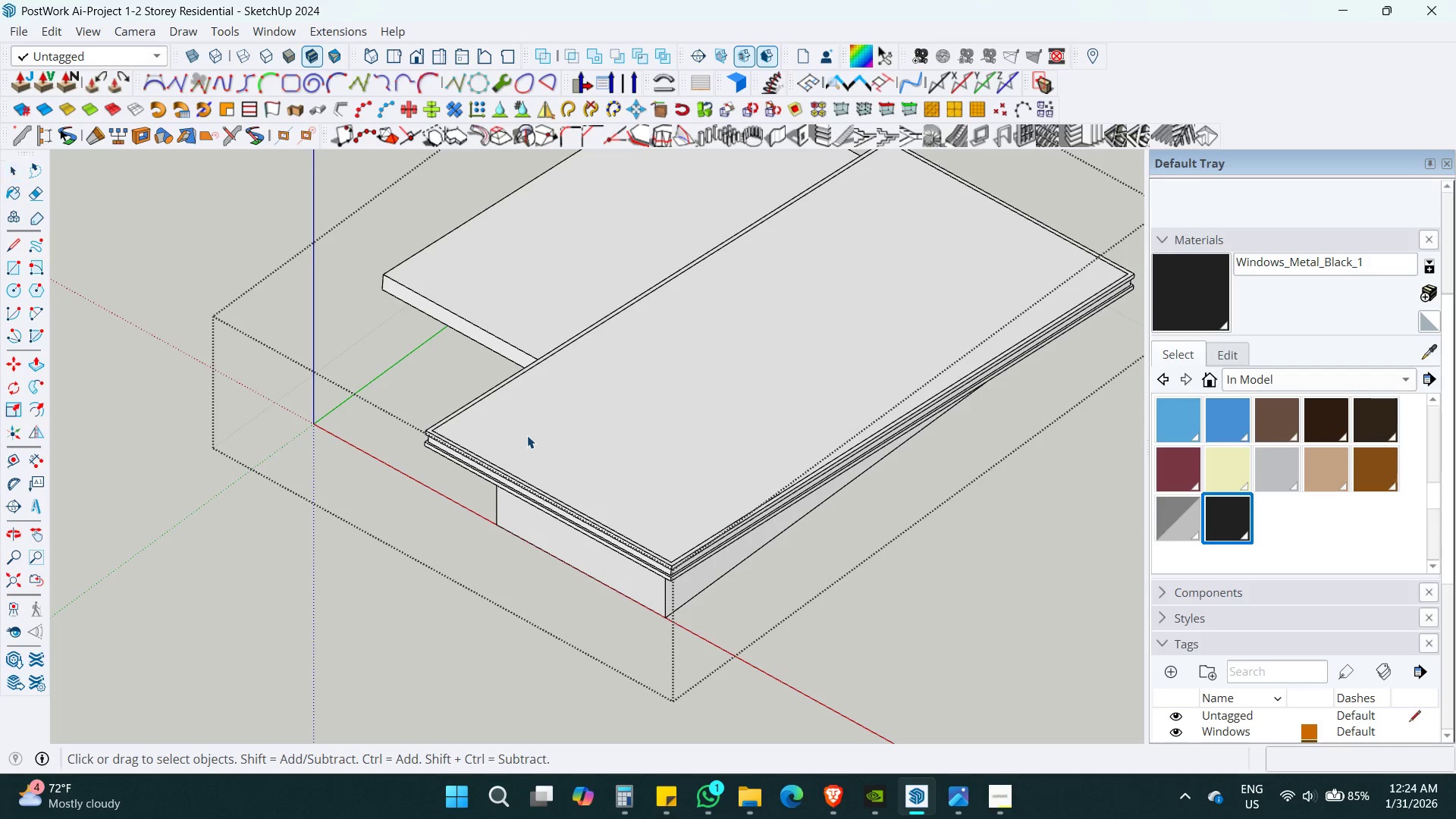 
key(Escape)
 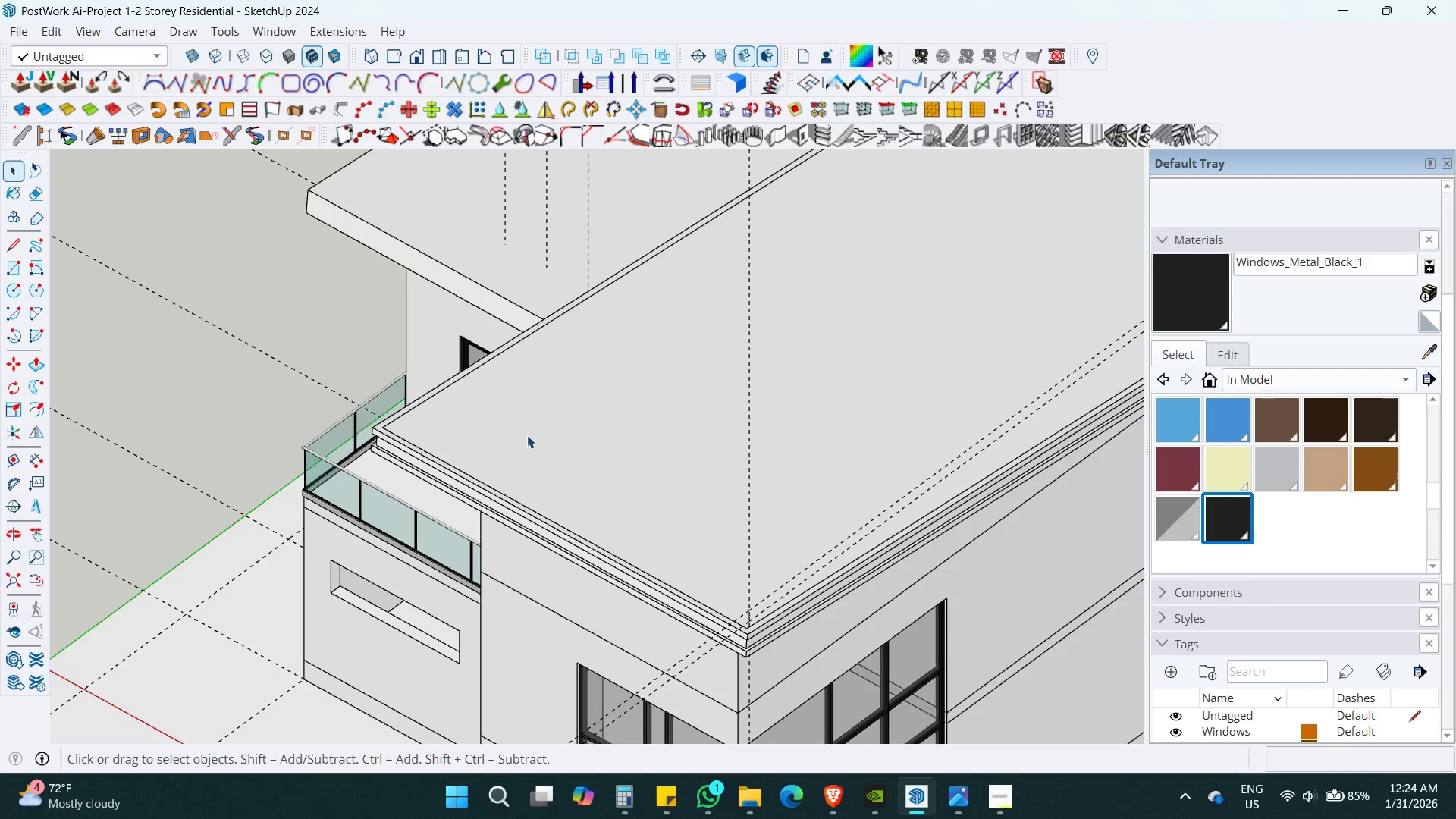 
key(Escape)
 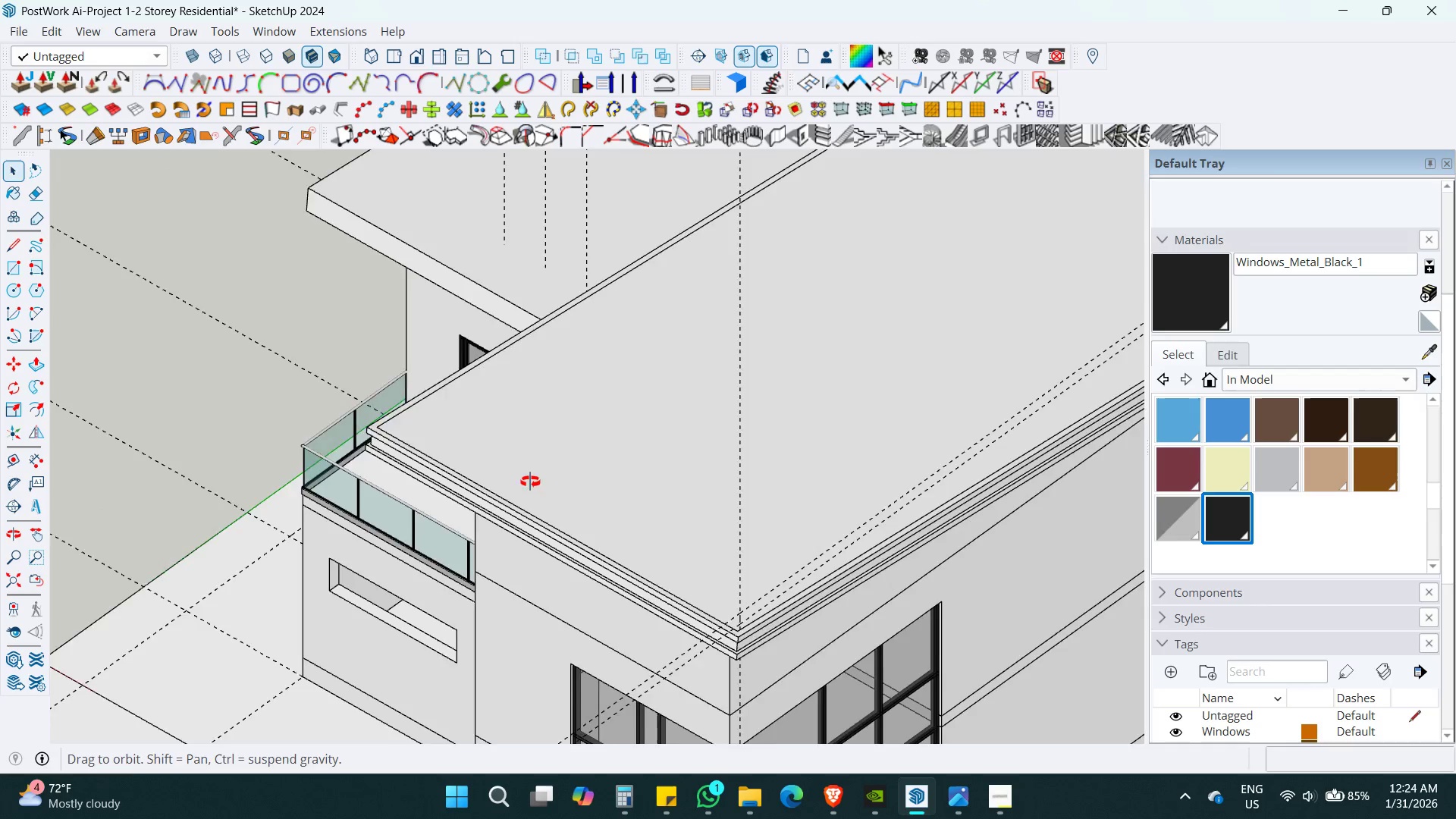 
scroll: coordinate [527, 435], scroll_direction: up, amount: 4.0
 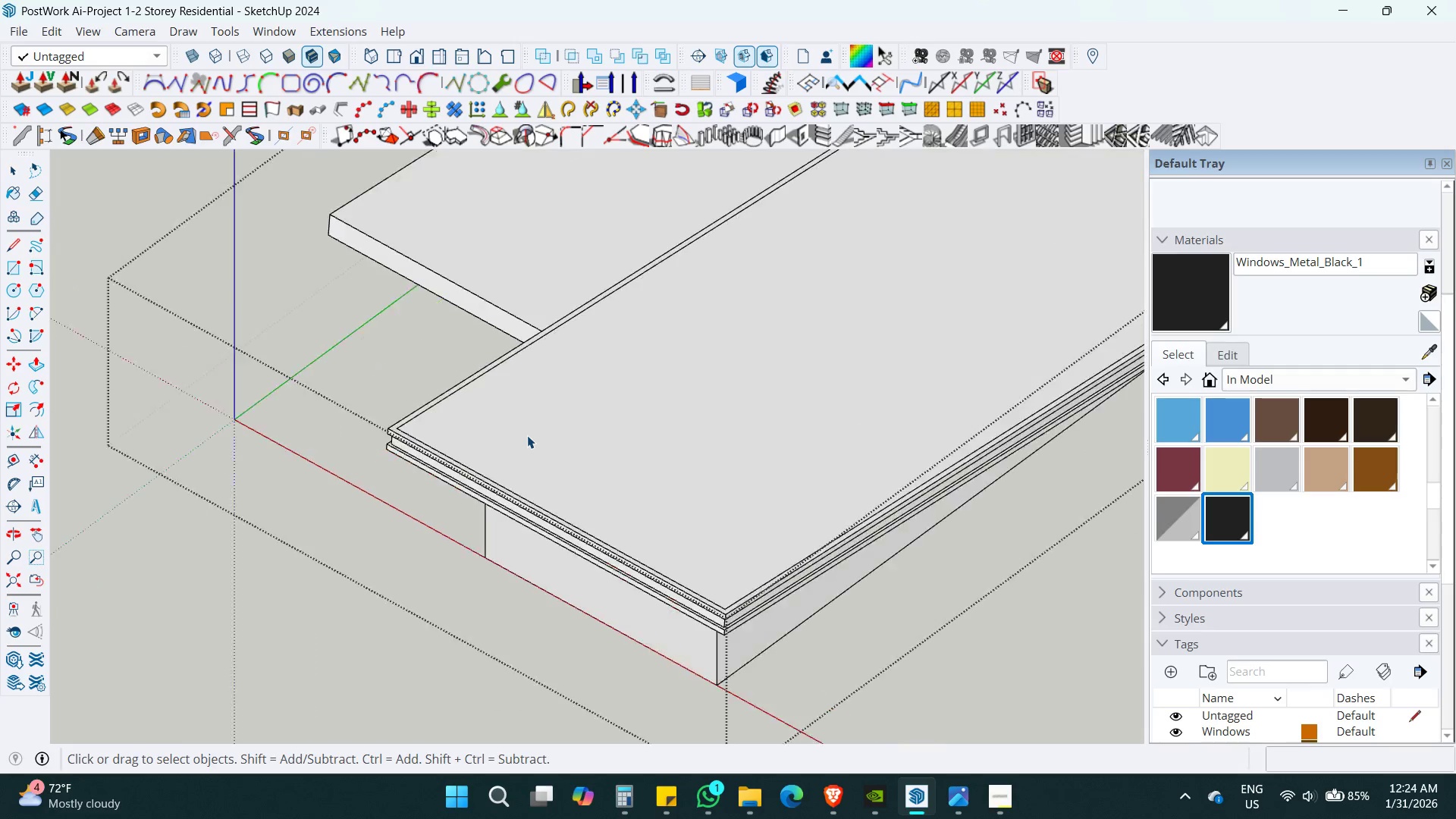 
key(Control+Z)
 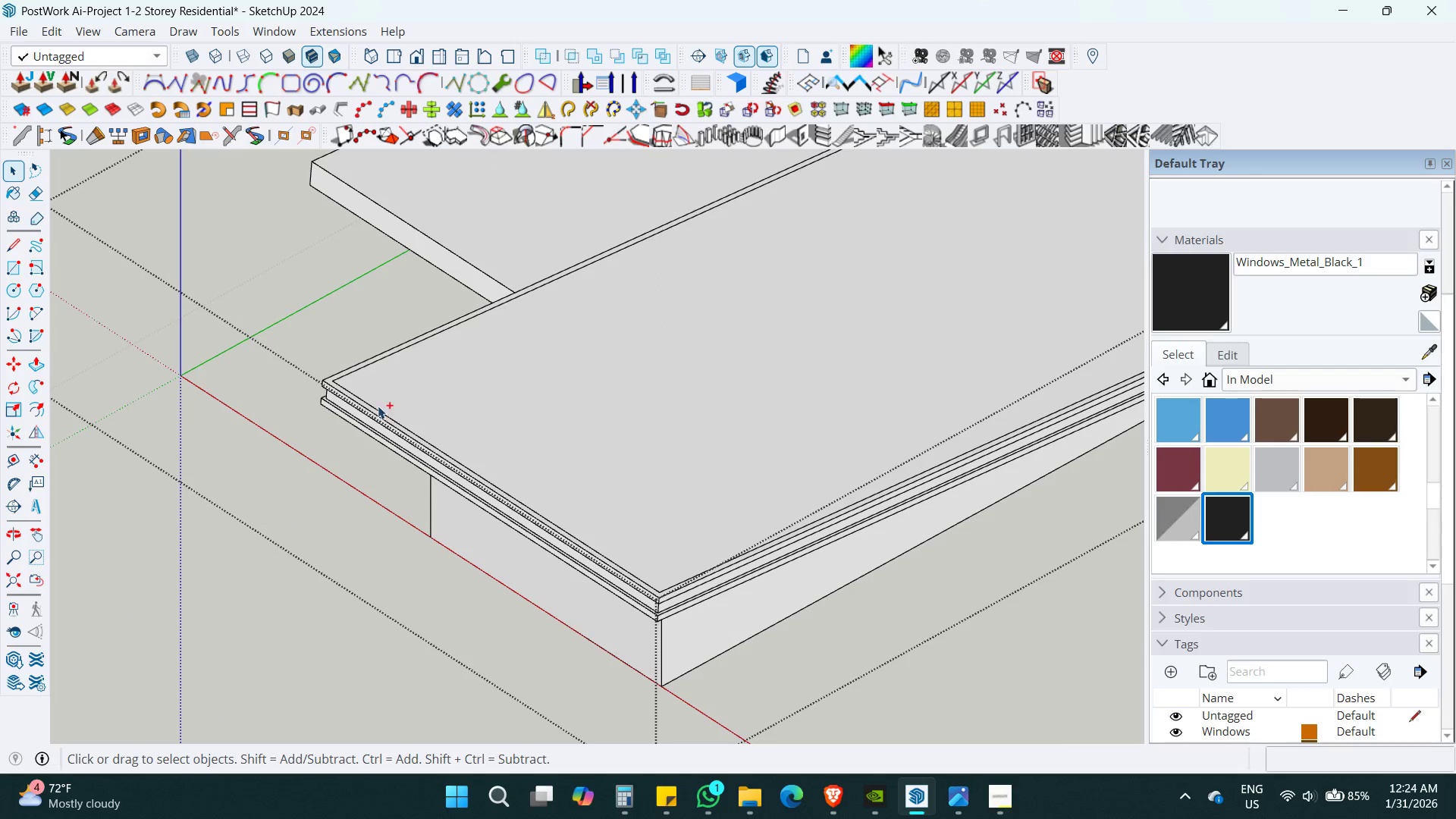 
key(Control+Z)
 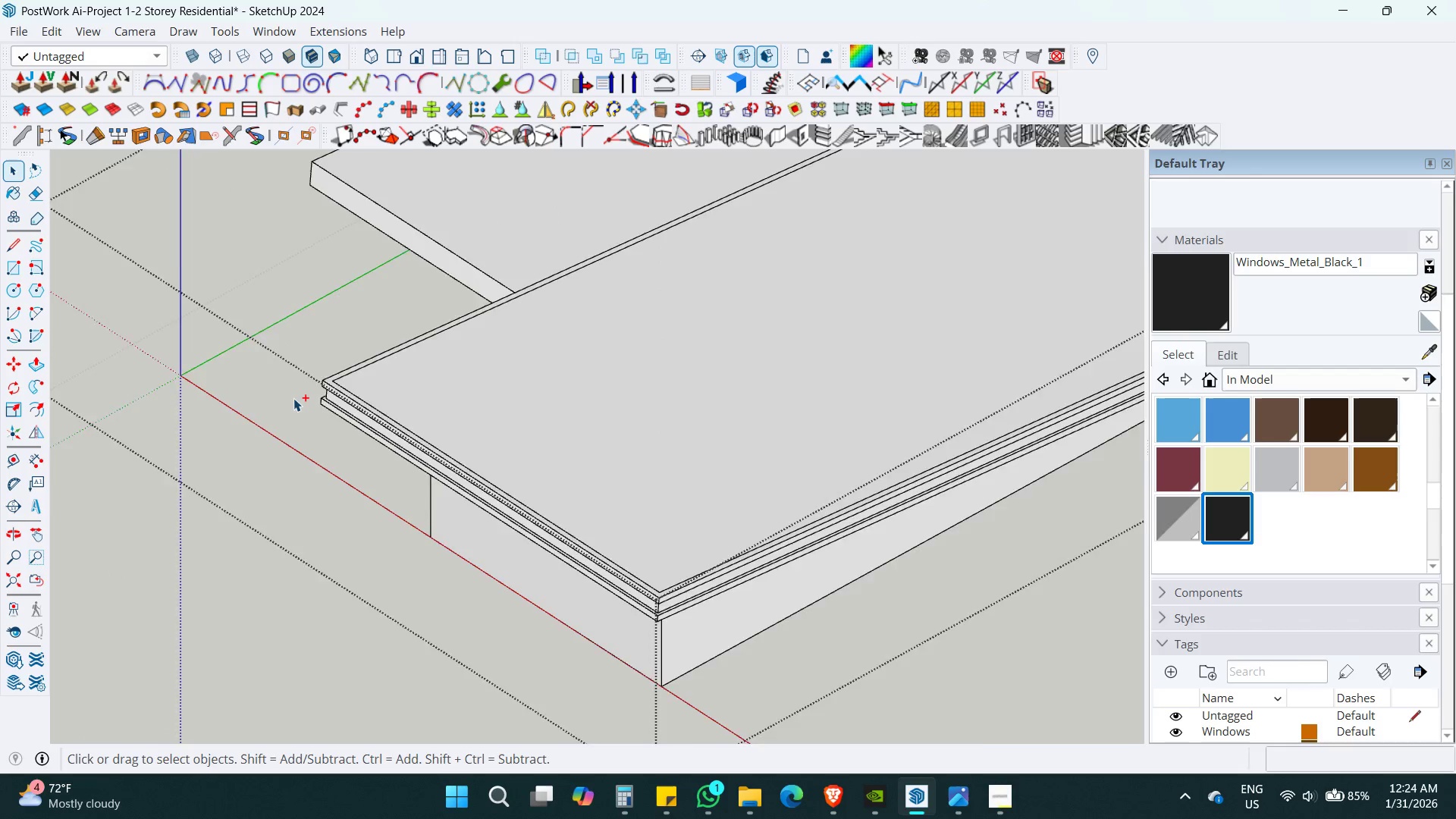 
key(Control+Z)
 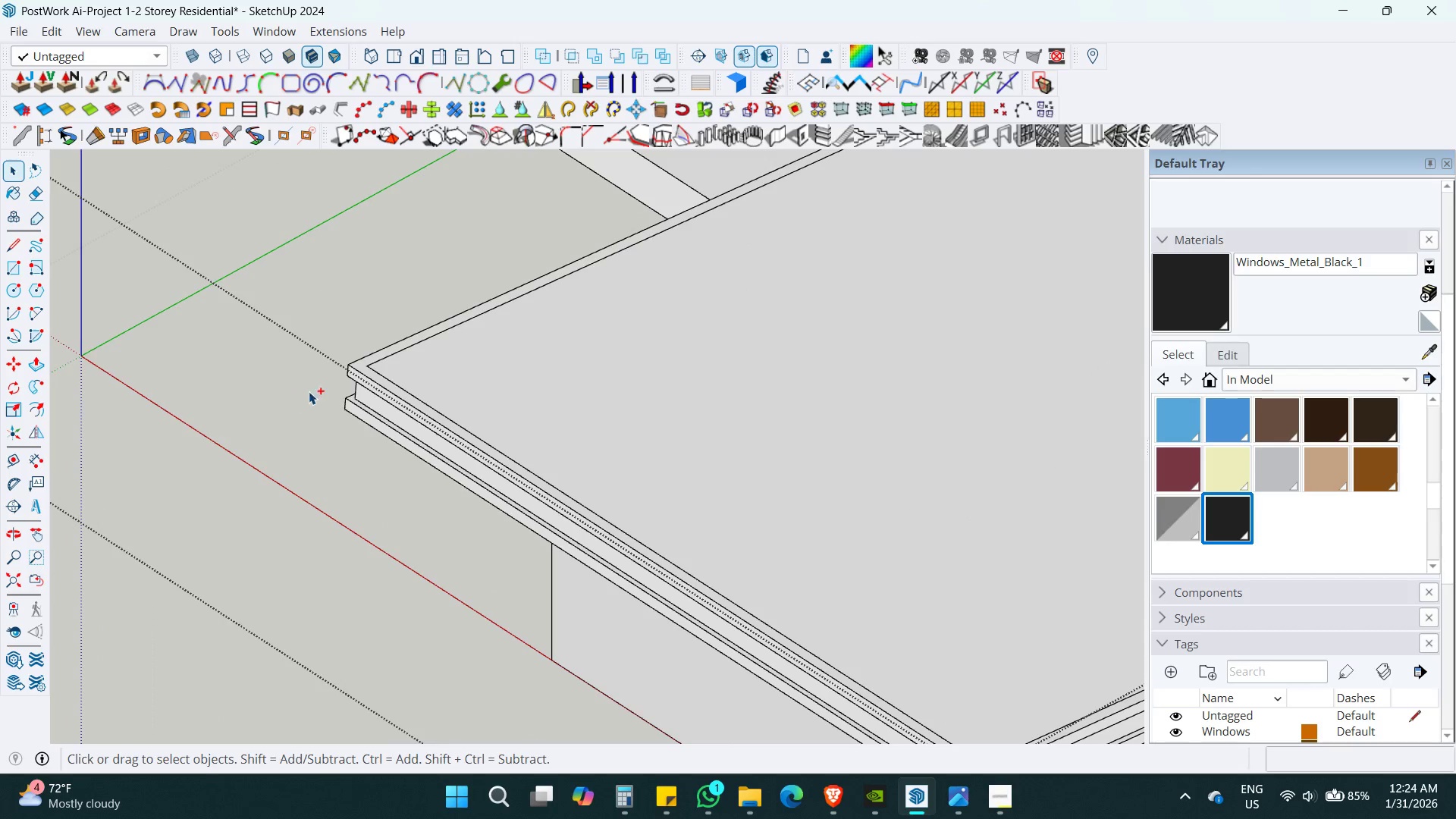 
key(Control+Z)
 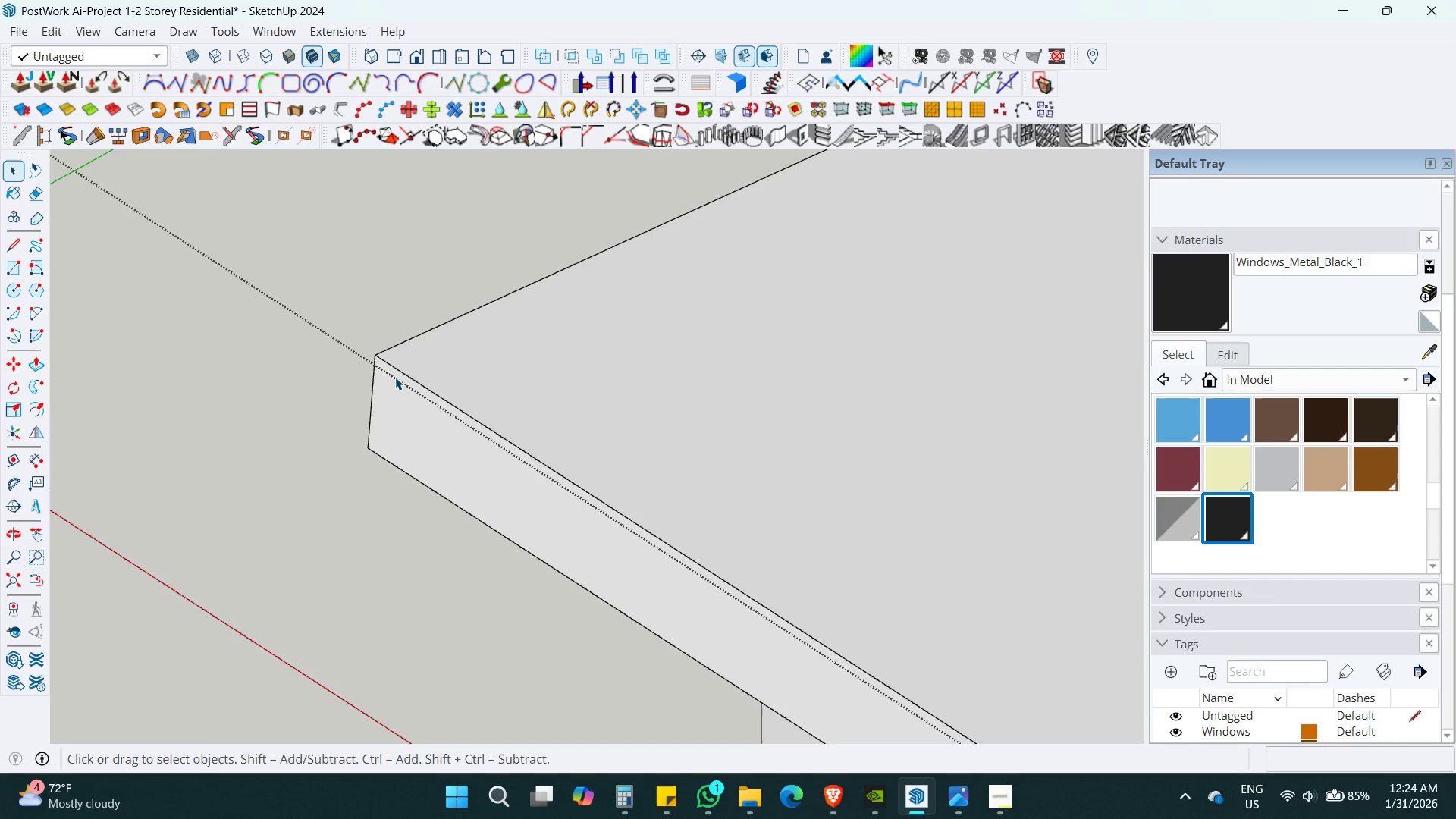 
key(Control+Z)
 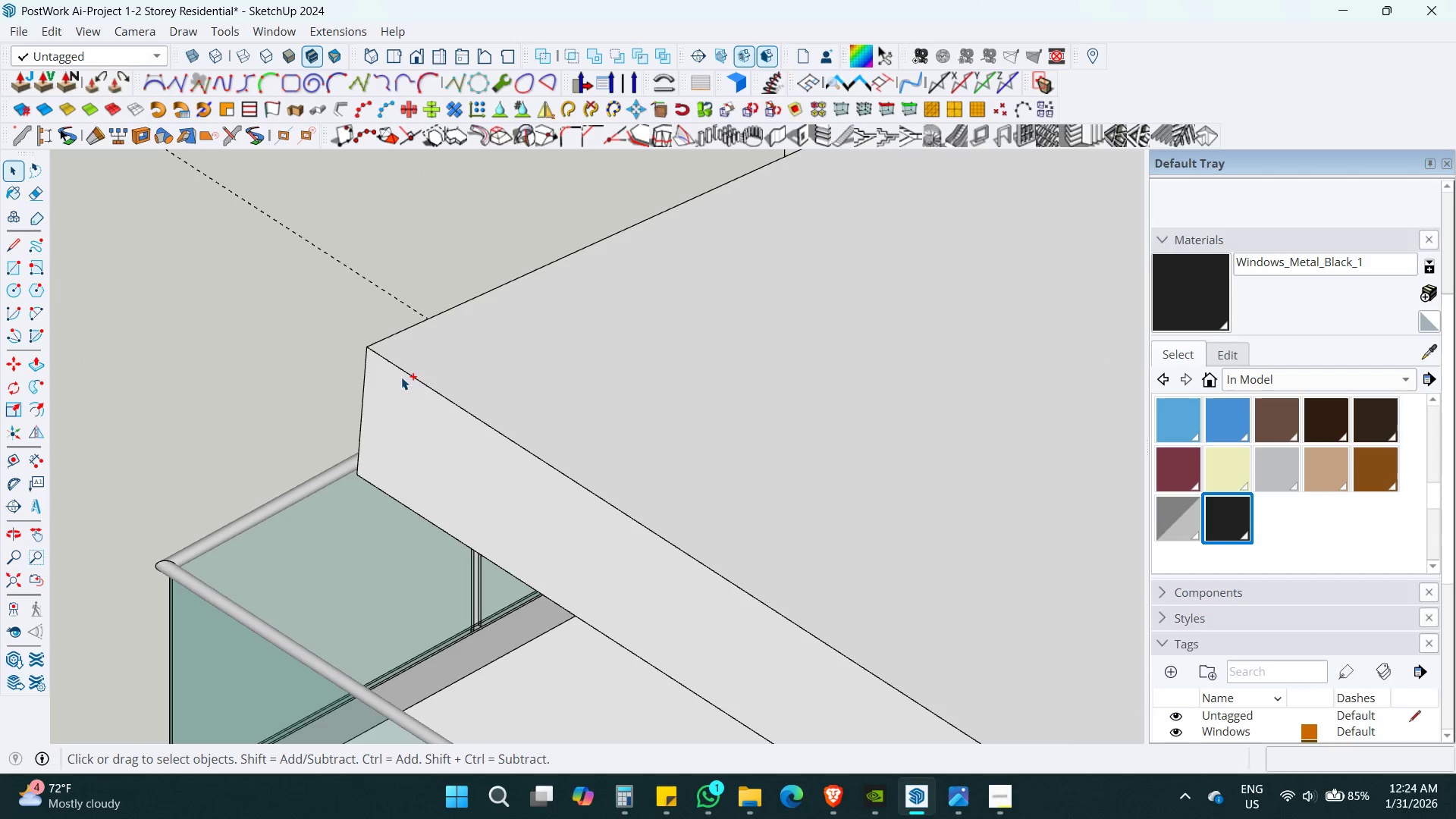 
scroll: coordinate [397, 377], scroll_direction: up, amount: 16.0
 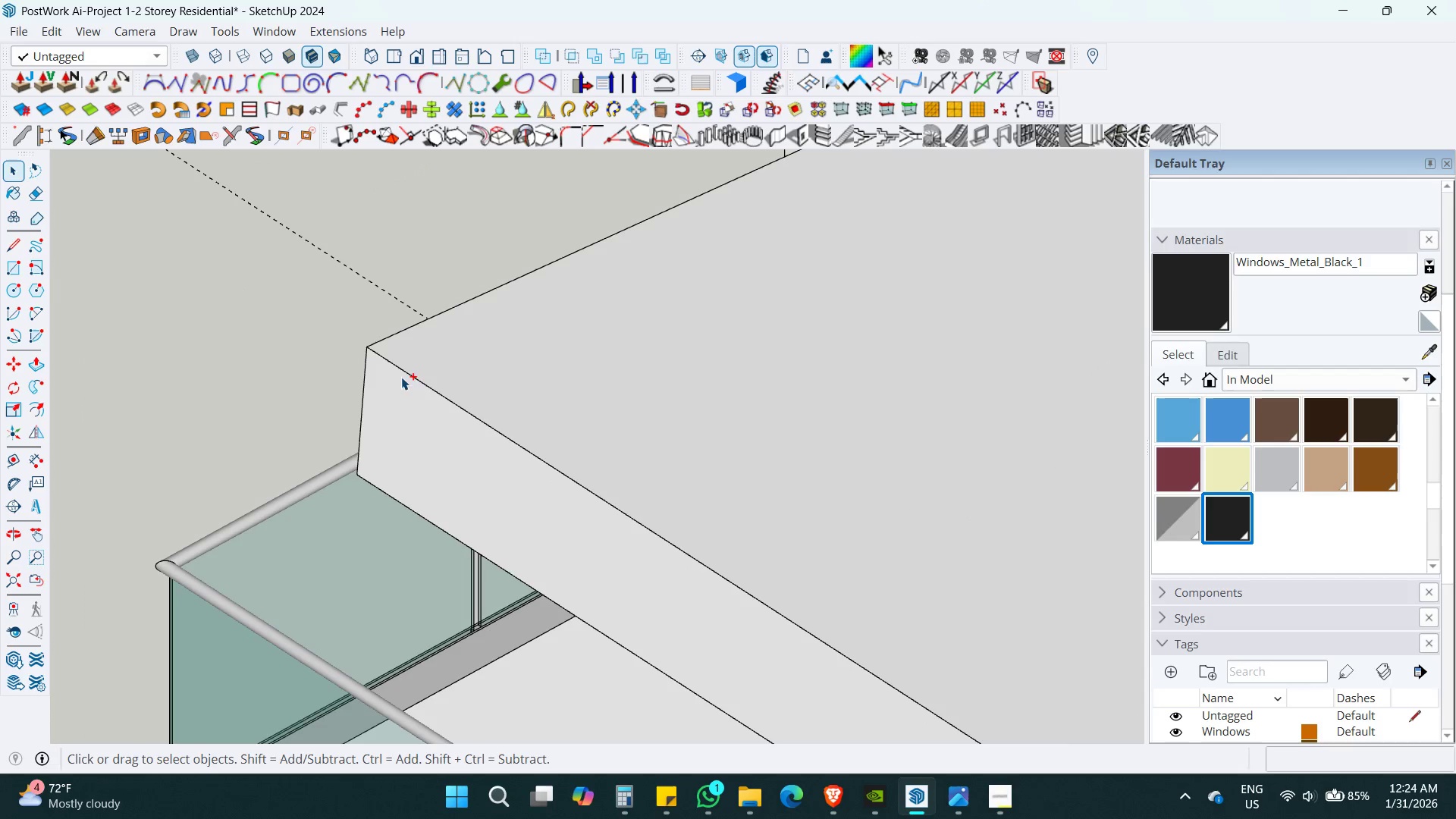 
key(Control+Z)
 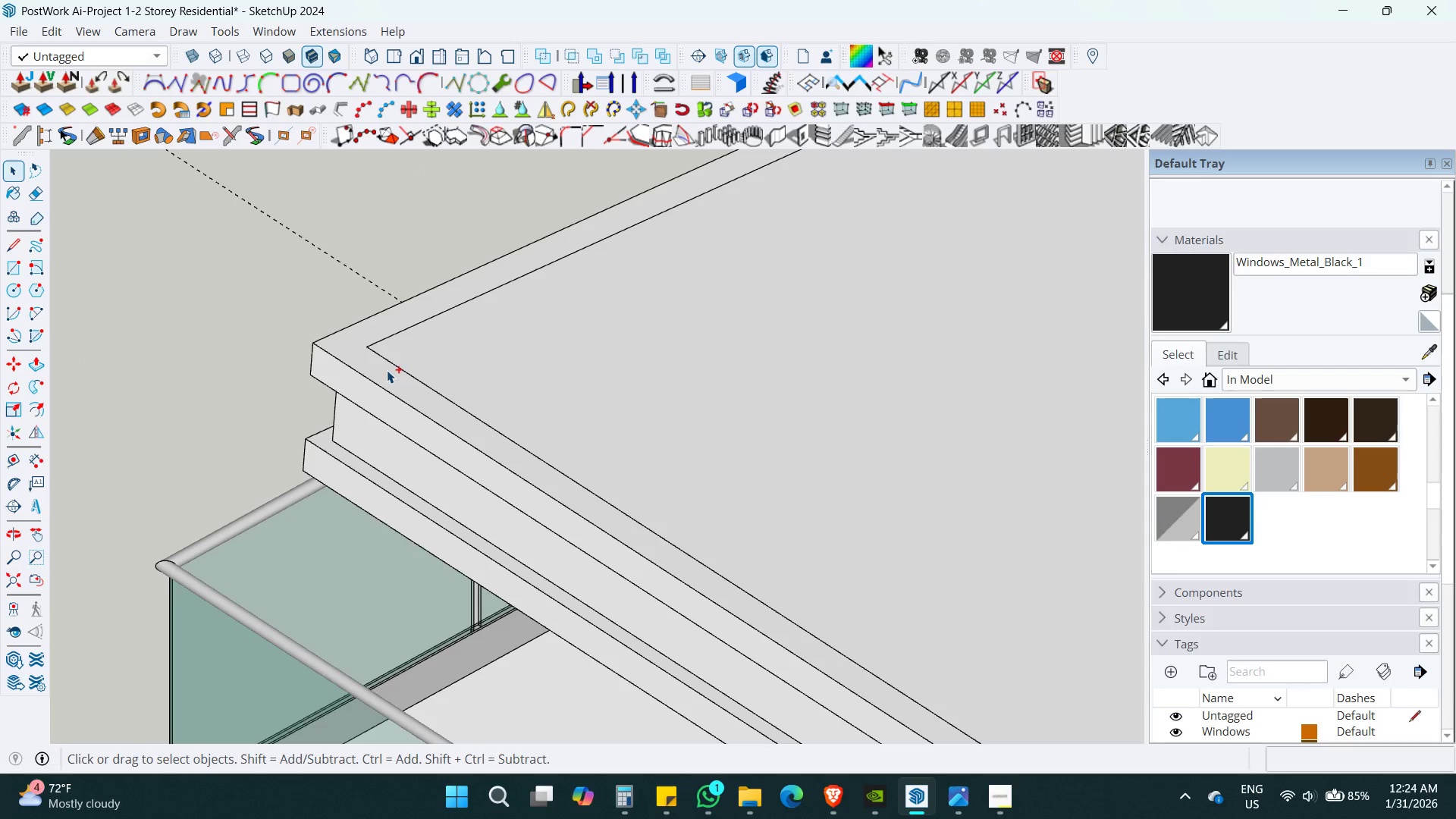 
key(Control+Z)
 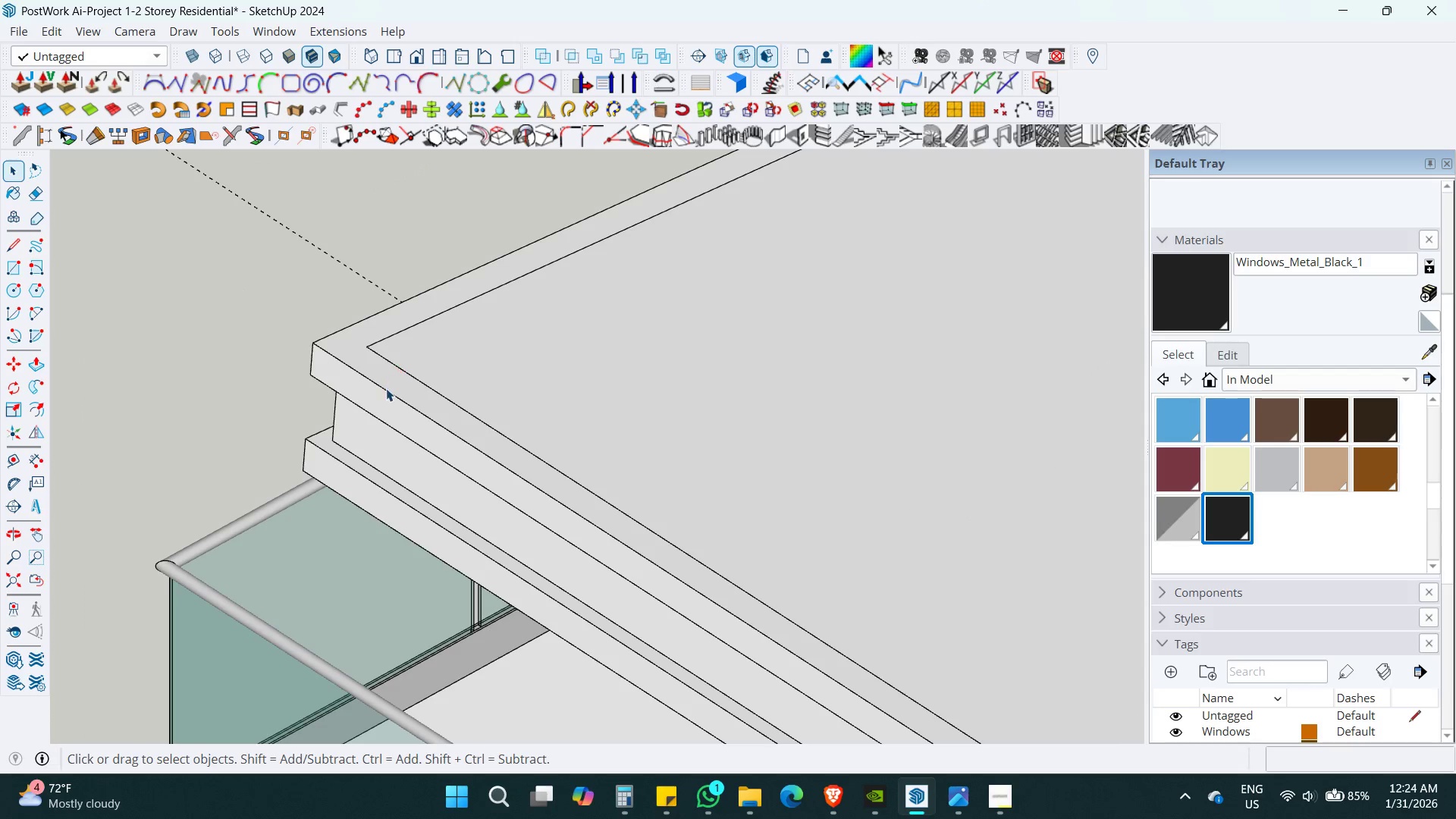 
key(Control+ControlLeft)
 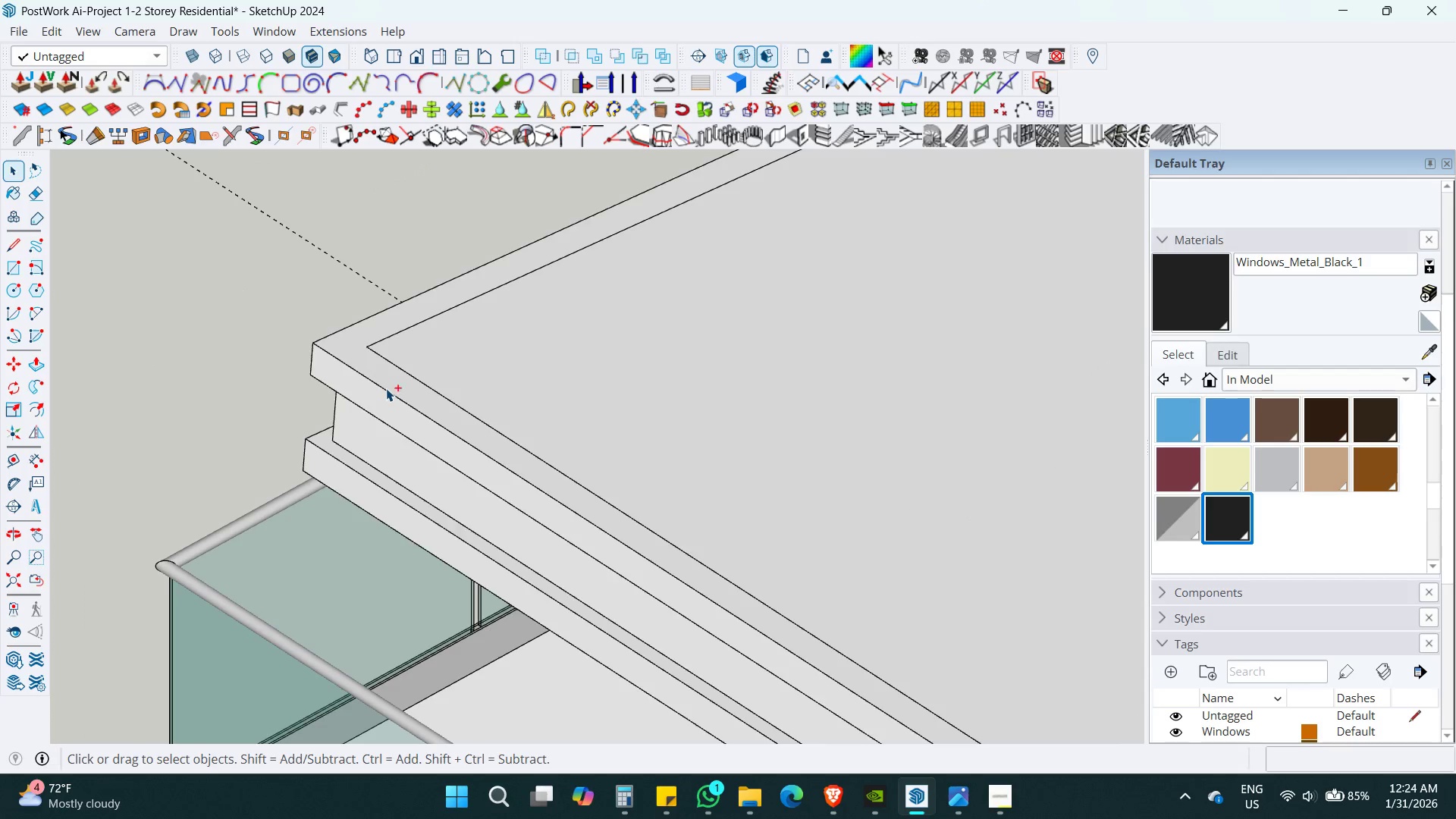 
key(Control+Z)
 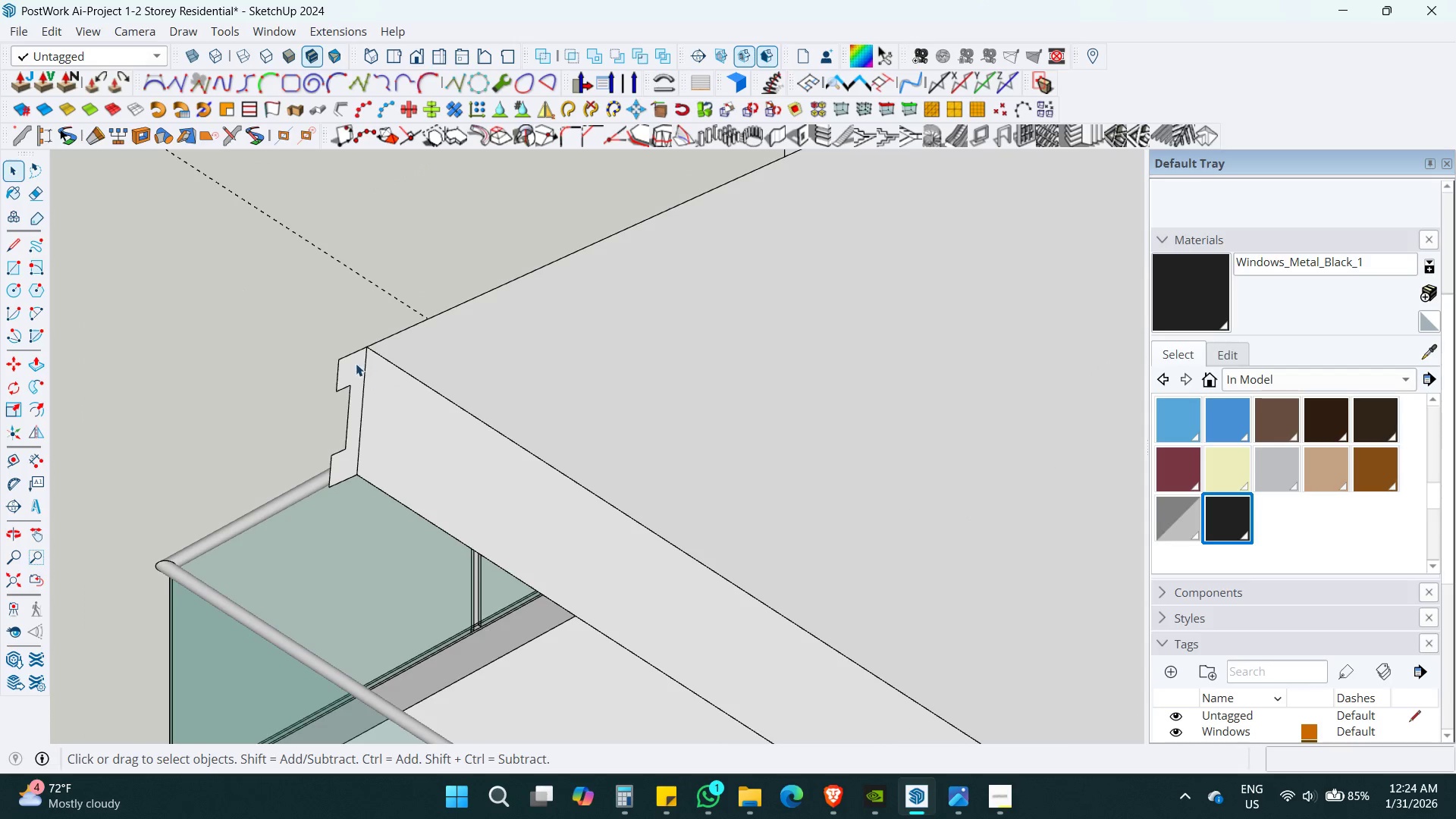 
double_click([356, 363])
 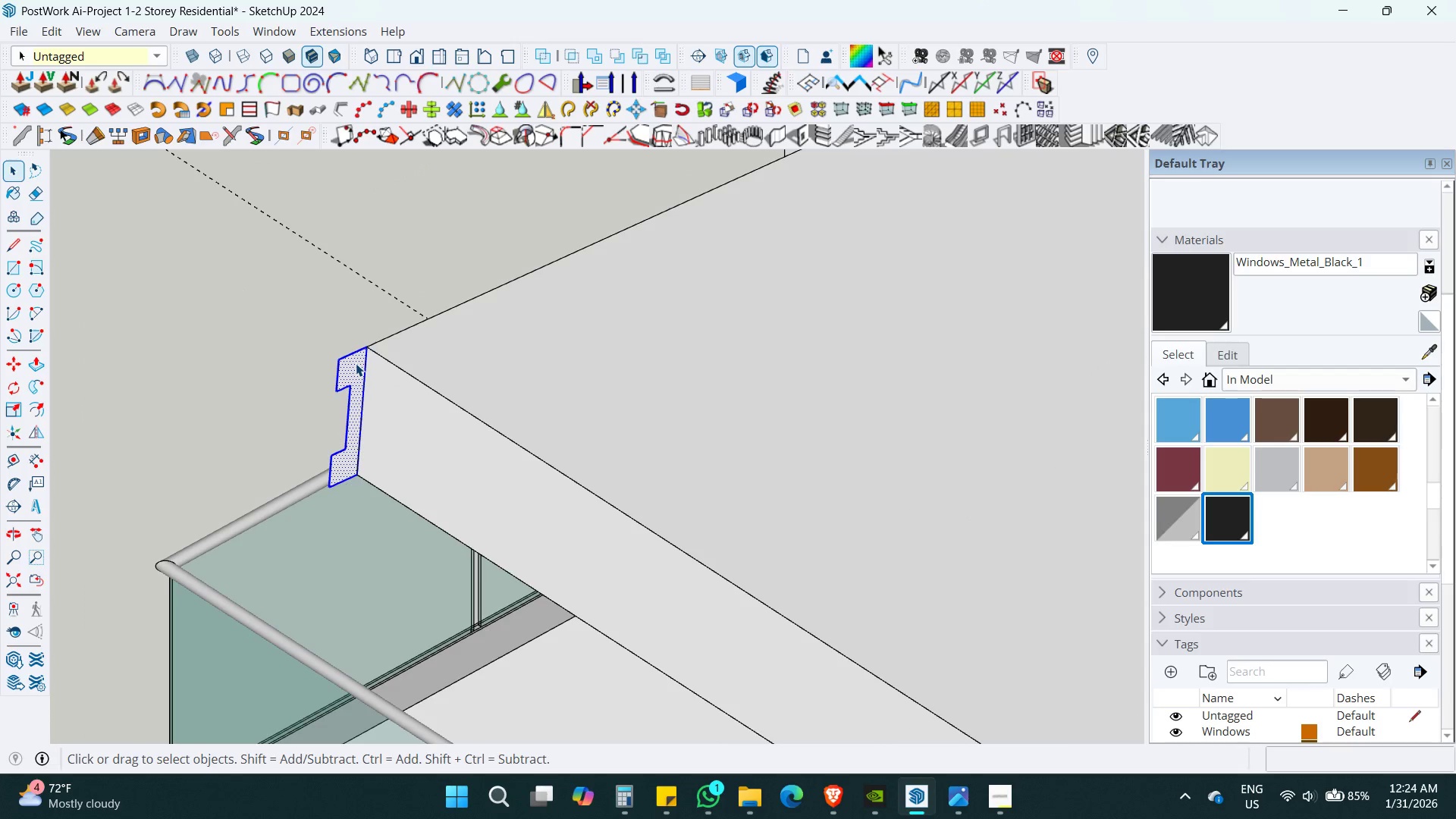 
key(Control+C)
 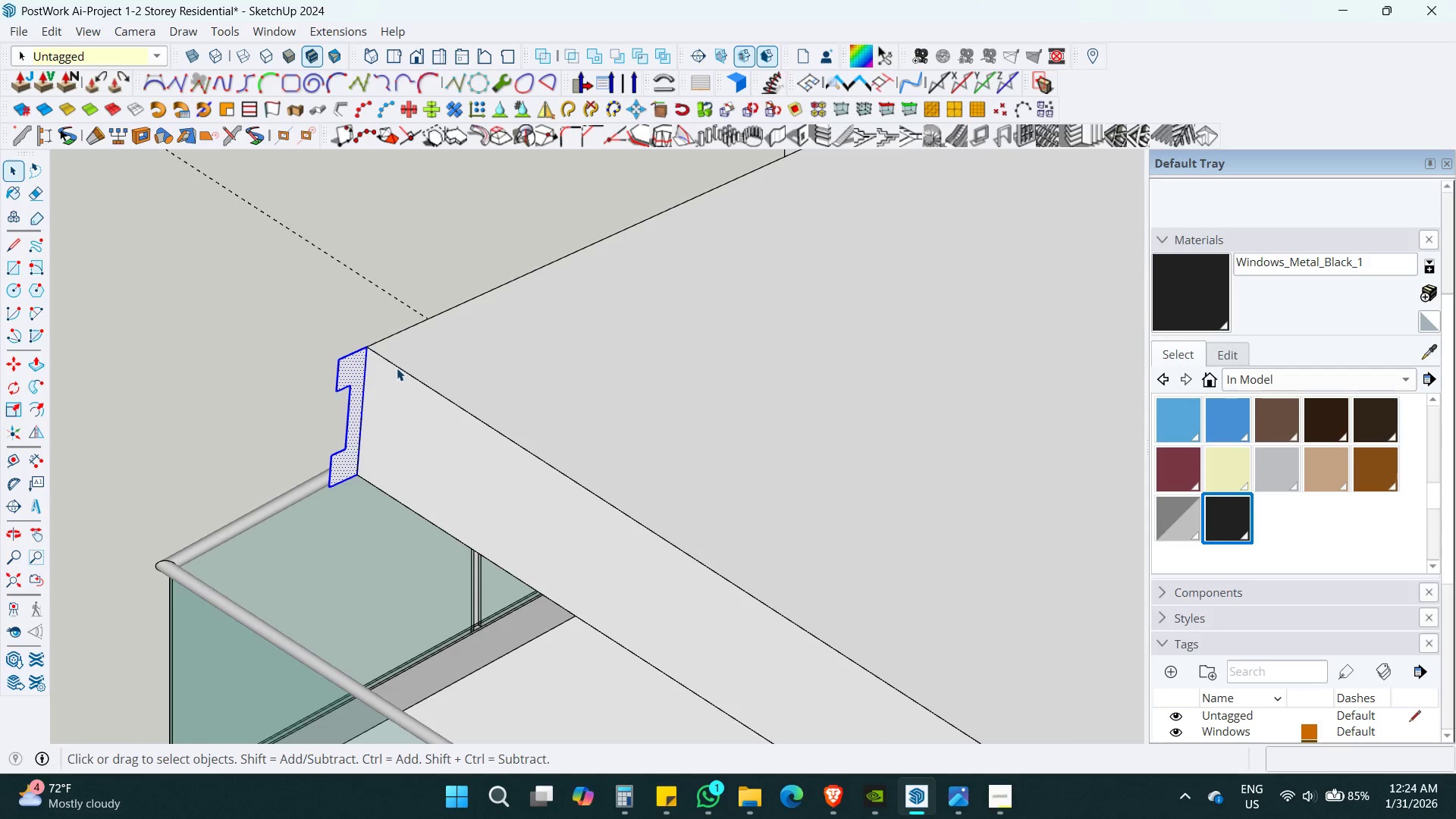 
double_click([397, 368])
 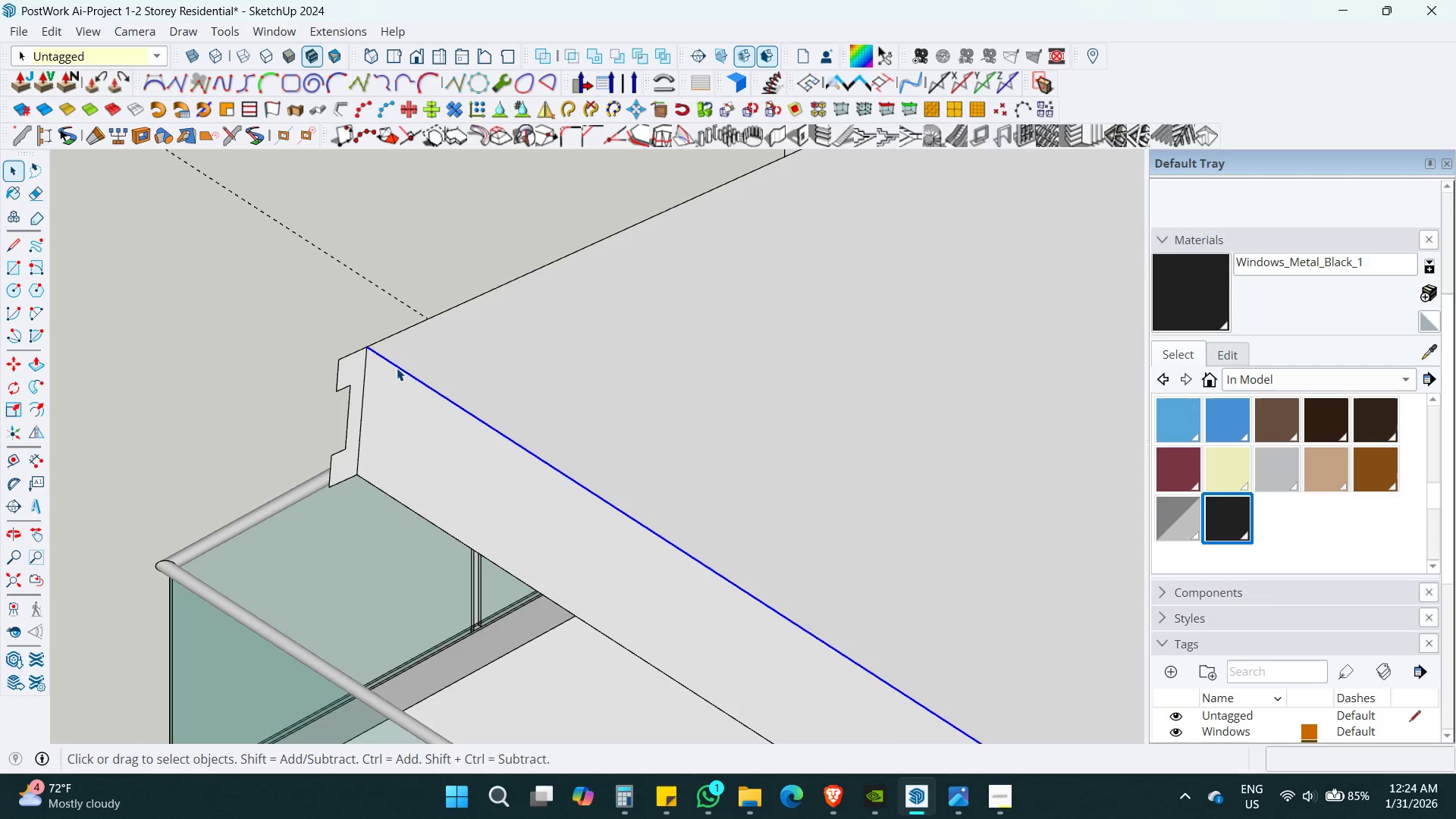 
triple_click([397, 368])
 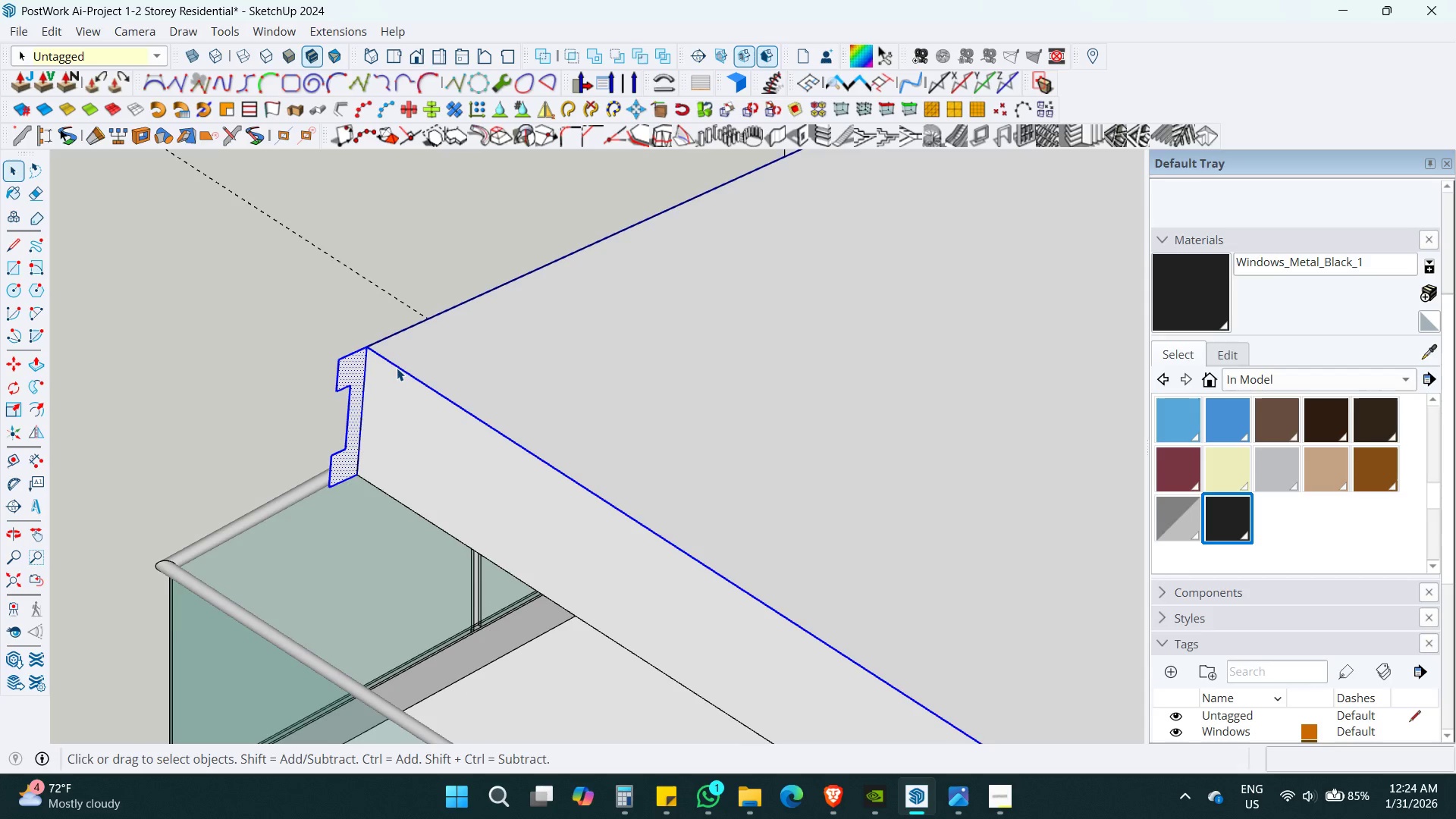 
hold_key(key=ShiftLeft, duration=1.0)
double_click([357, 363])
 